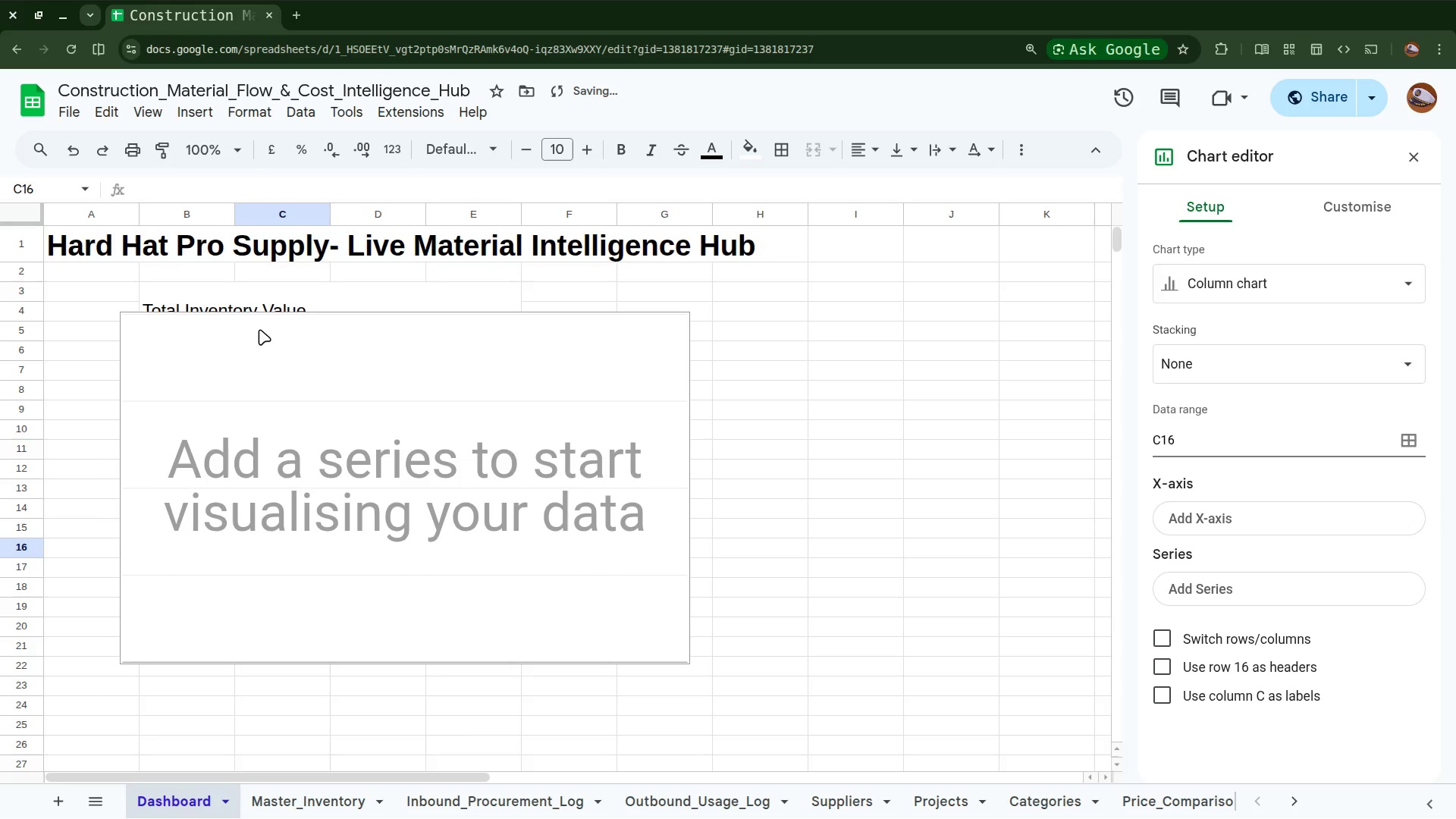 
left_click([80, 156])
 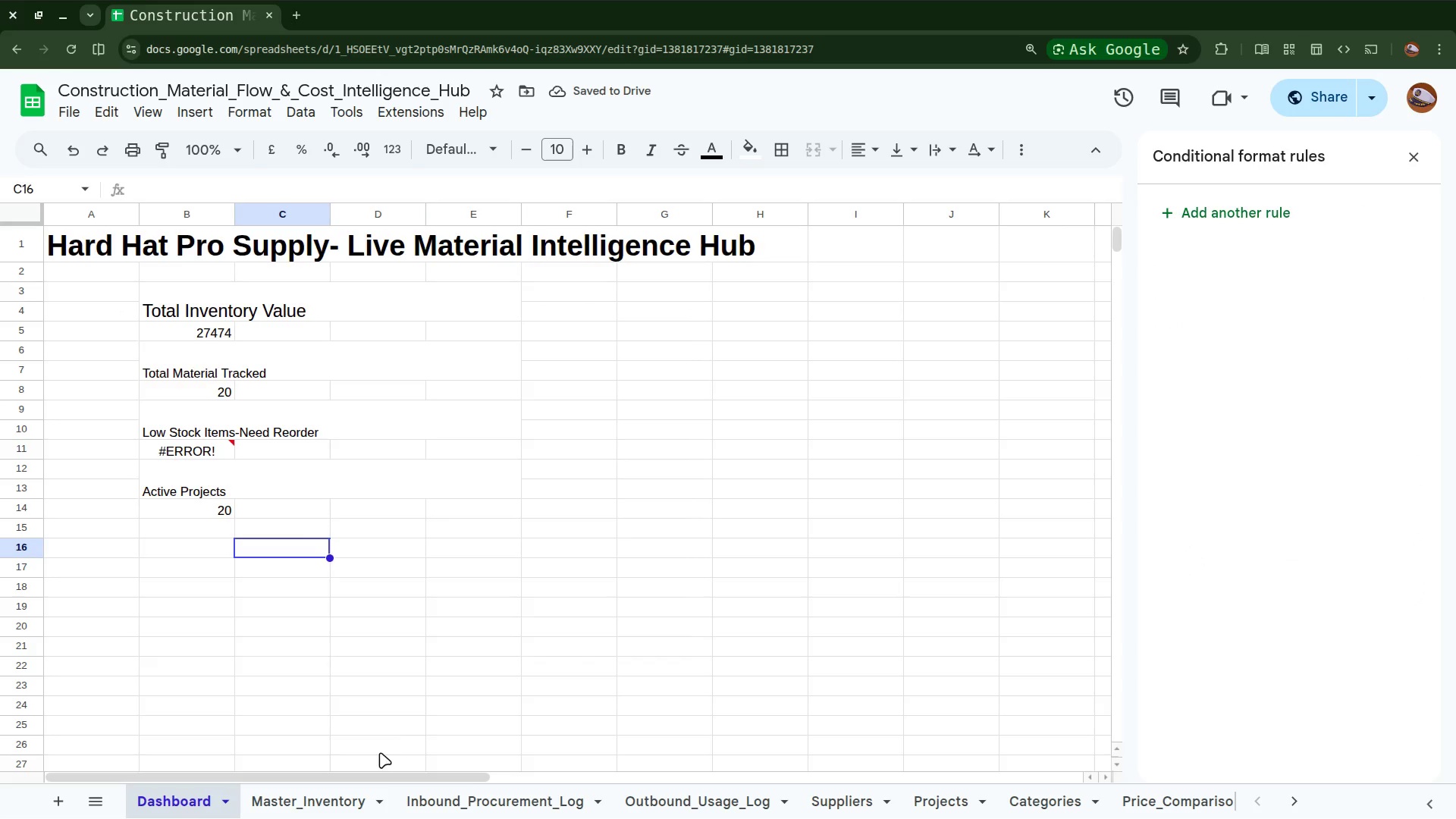 
left_click([309, 800])
 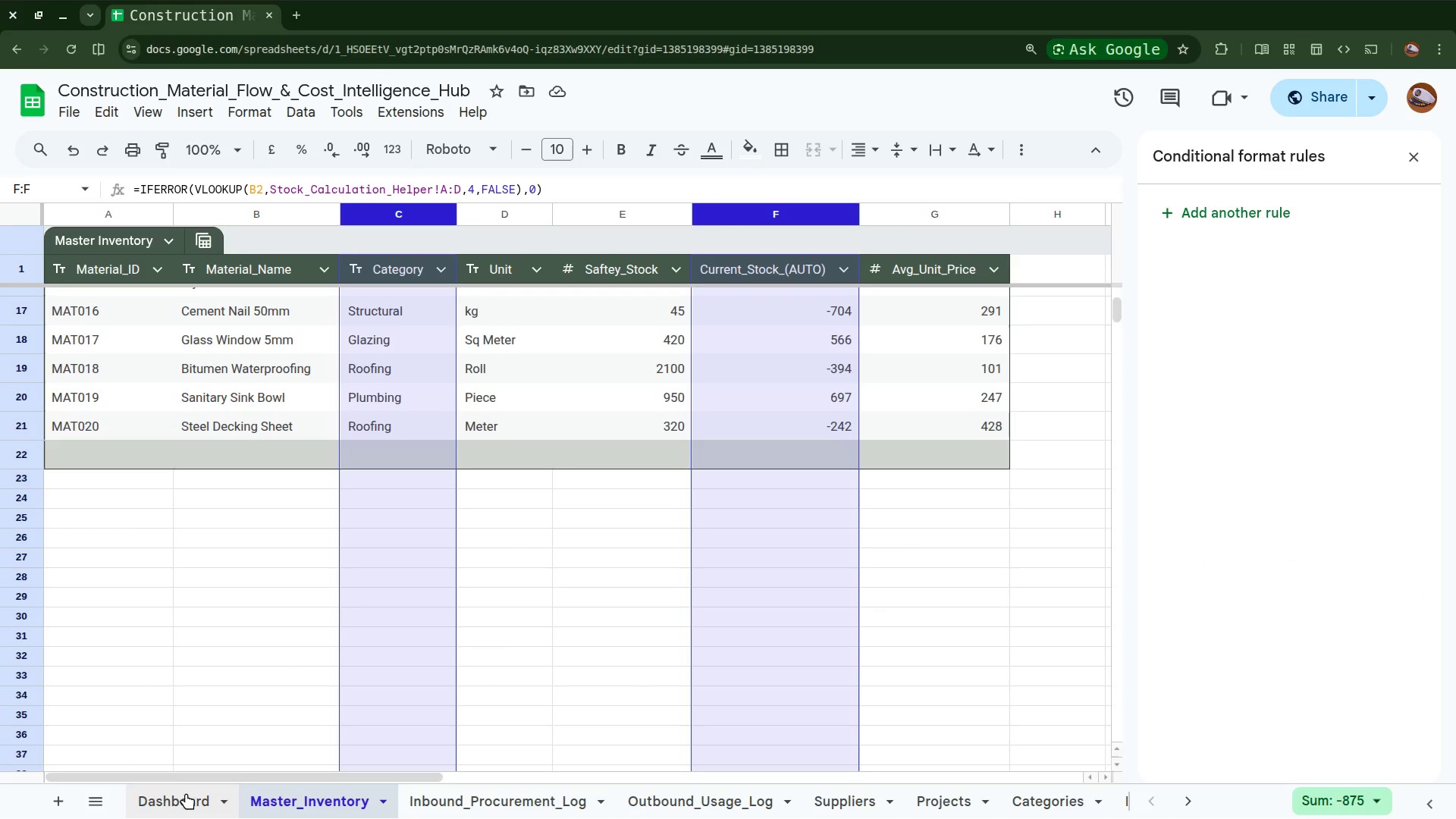 
left_click([185, 802])
 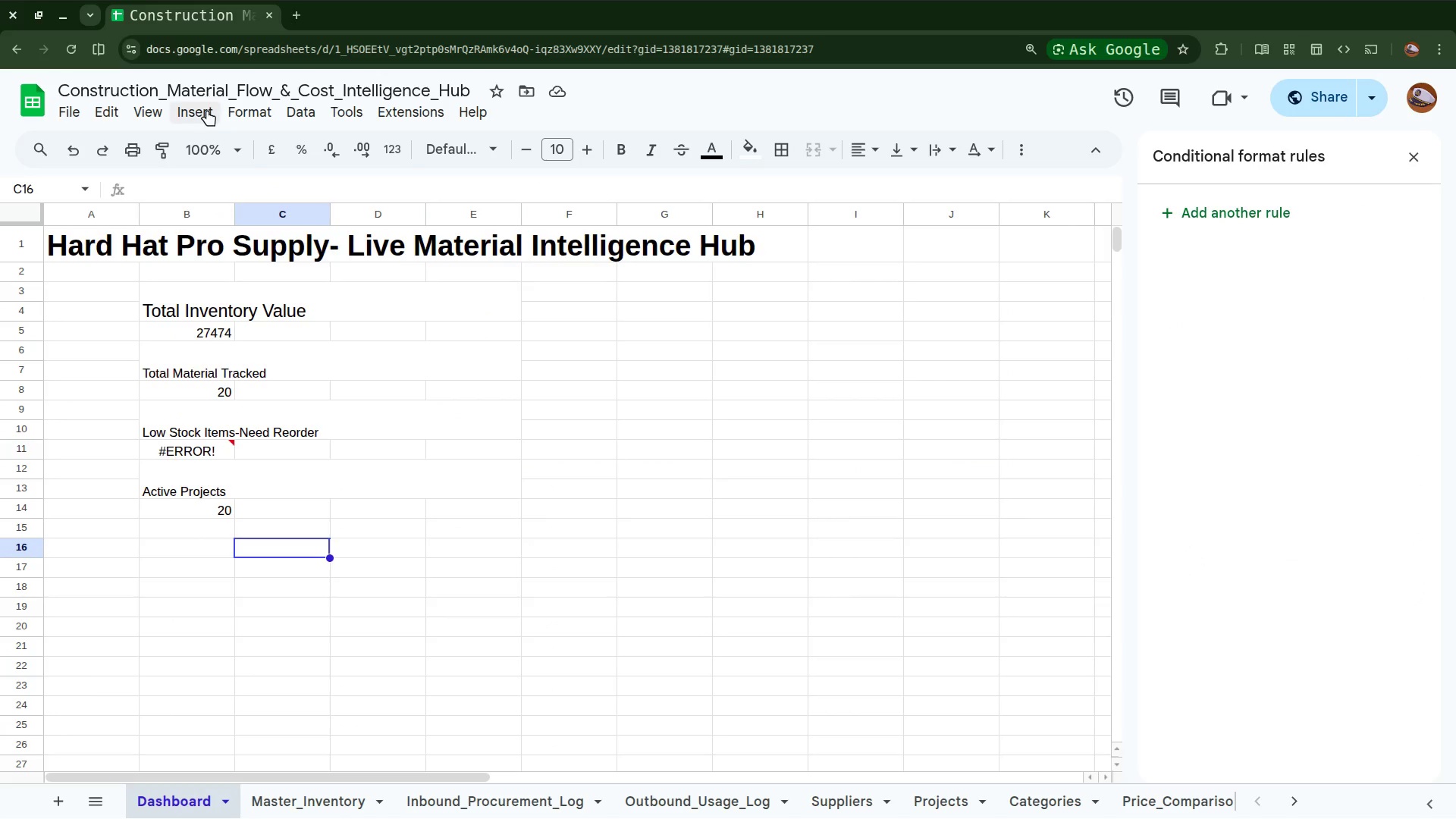 
left_click([206, 118])
 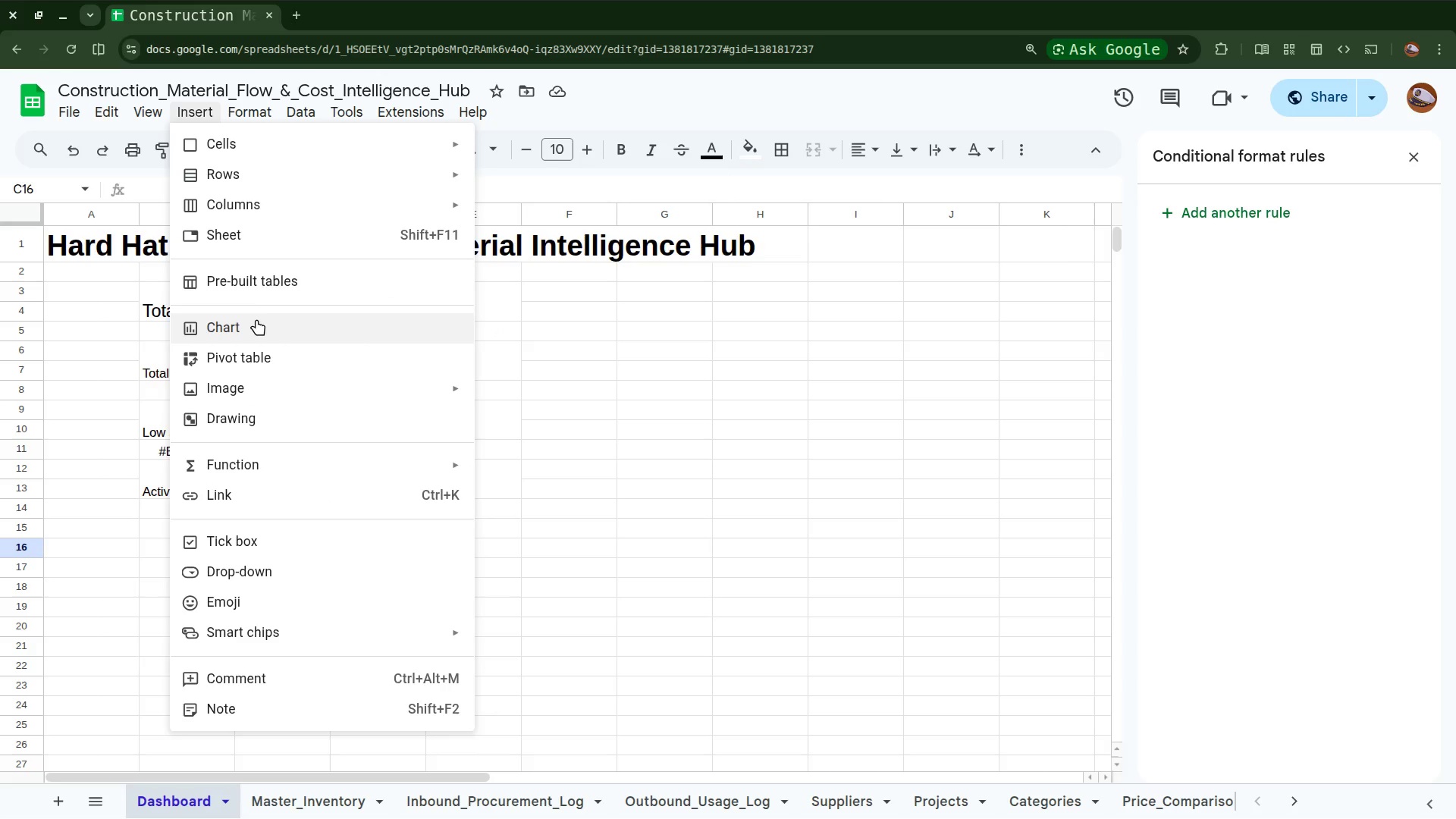 
left_click([256, 323])
 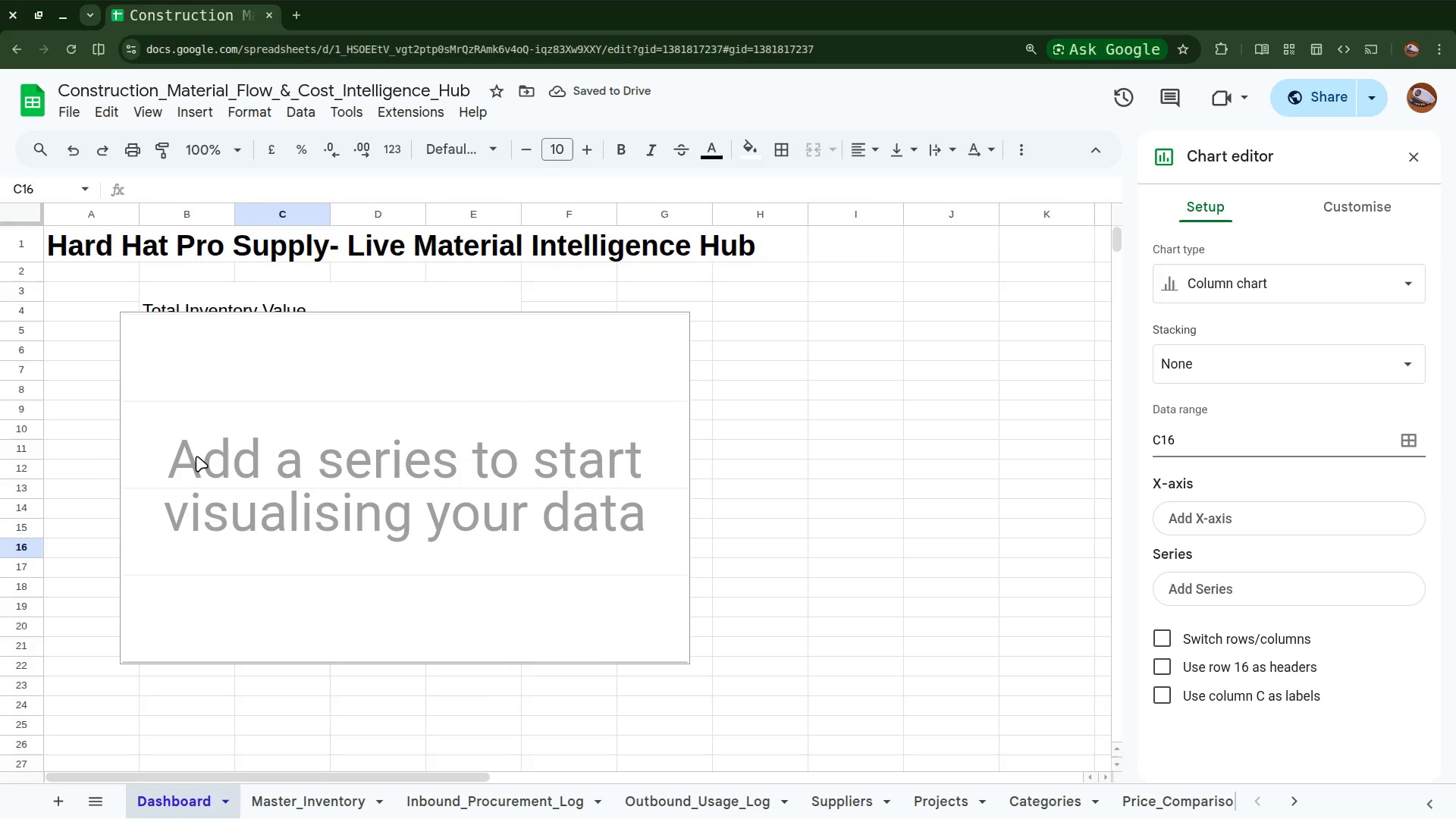 
wait(6.86)
 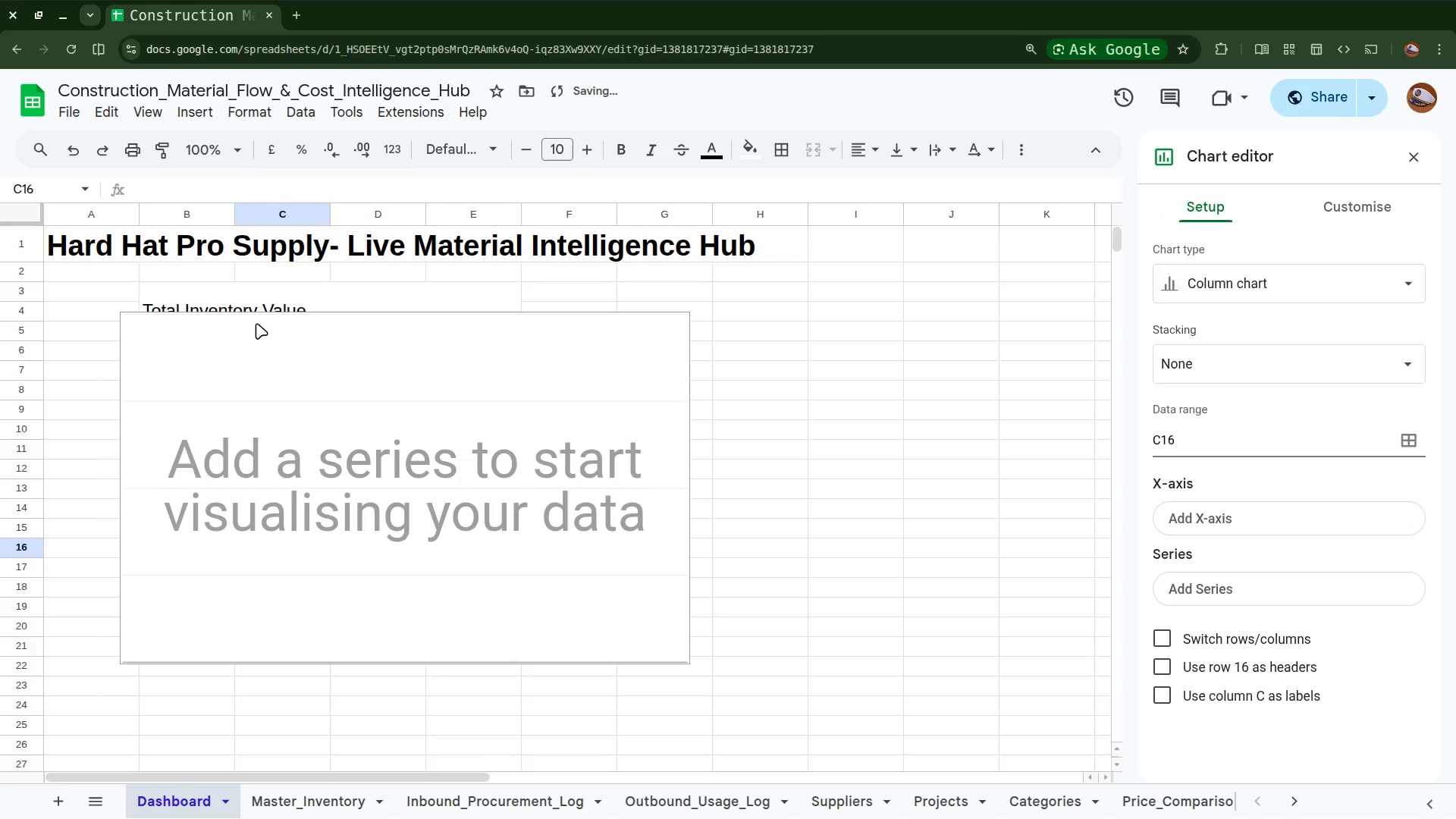 
left_click([104, 465])
 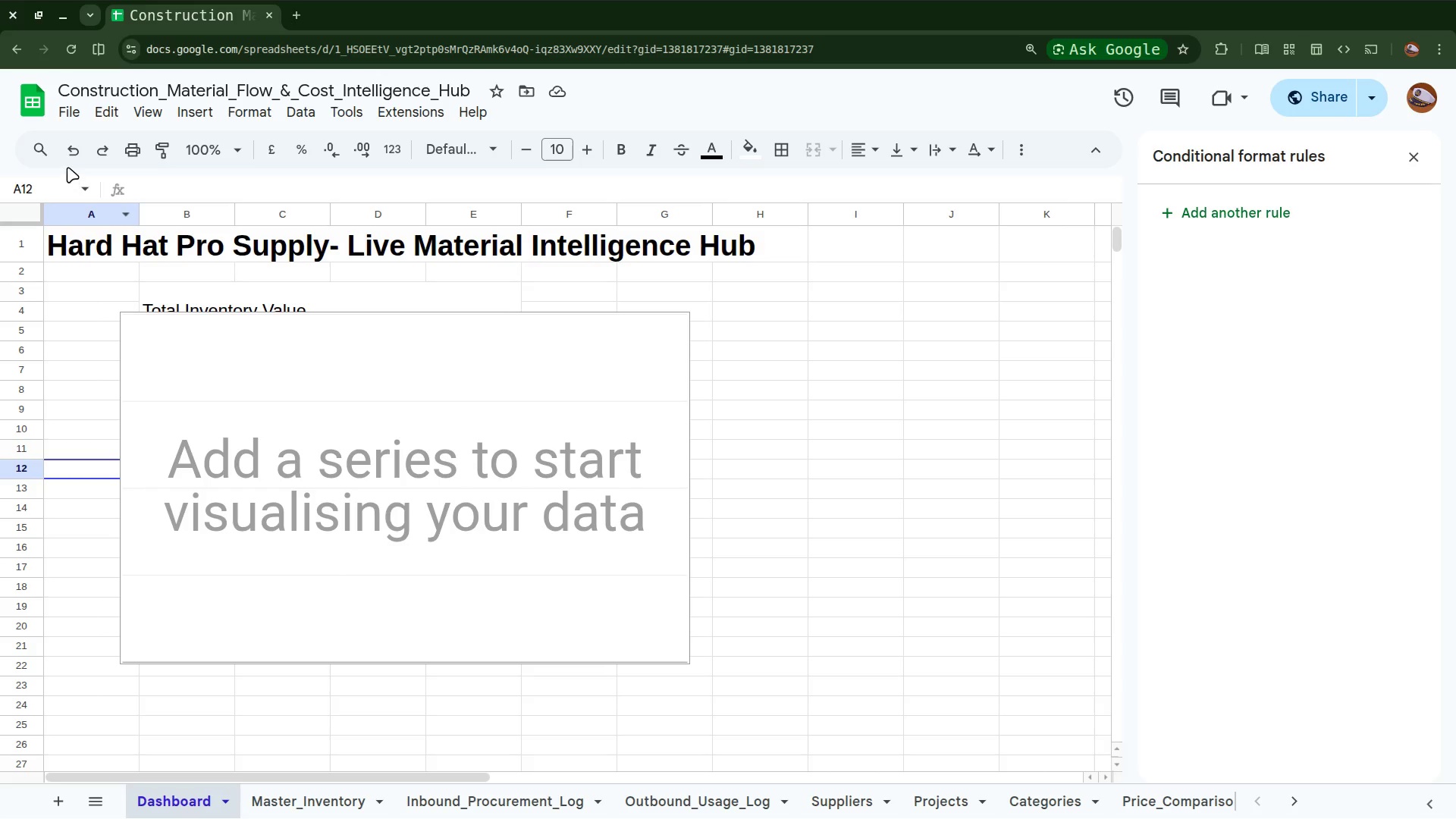 
left_click([70, 158])
 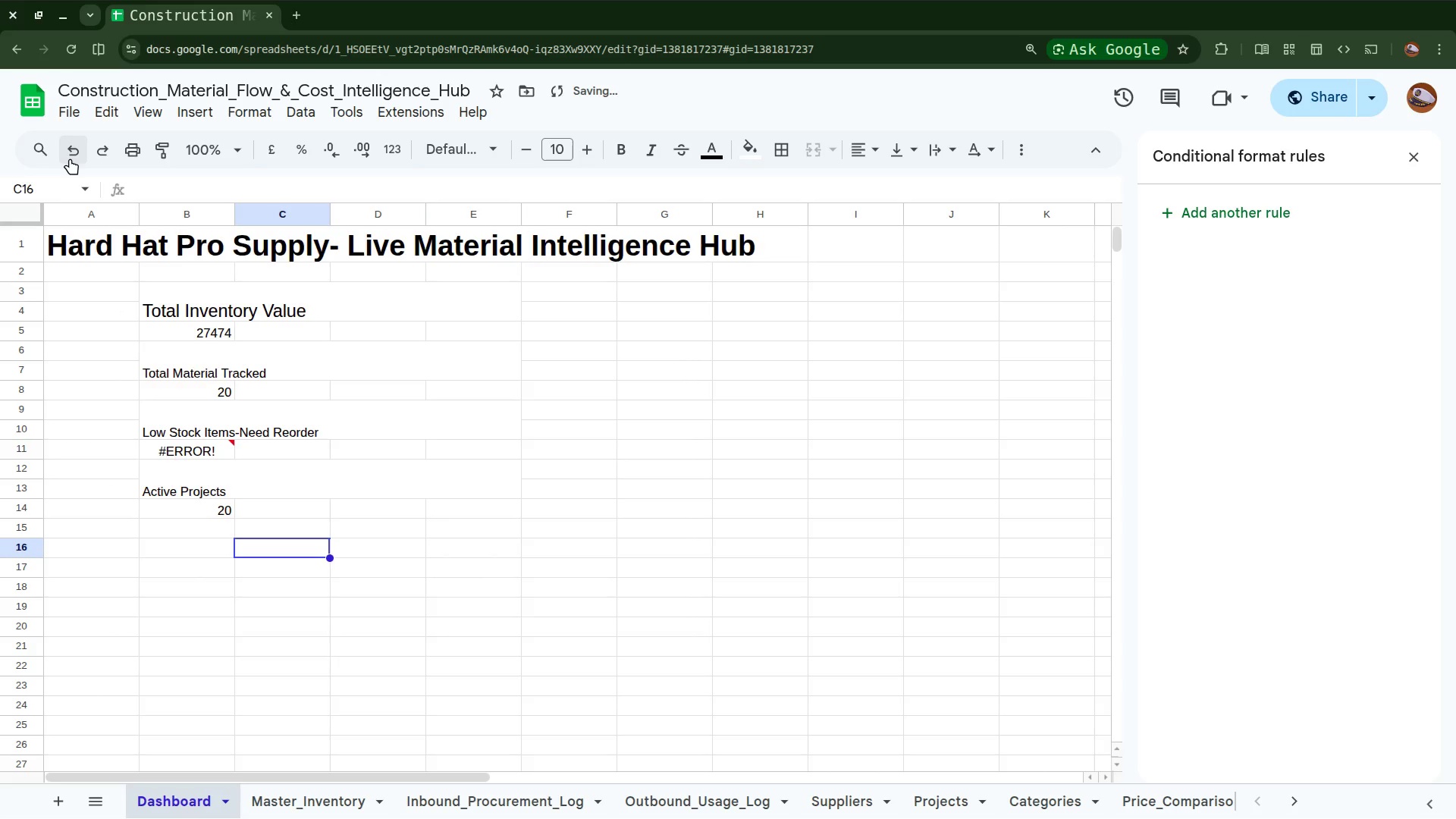 
key(Control+Z)
 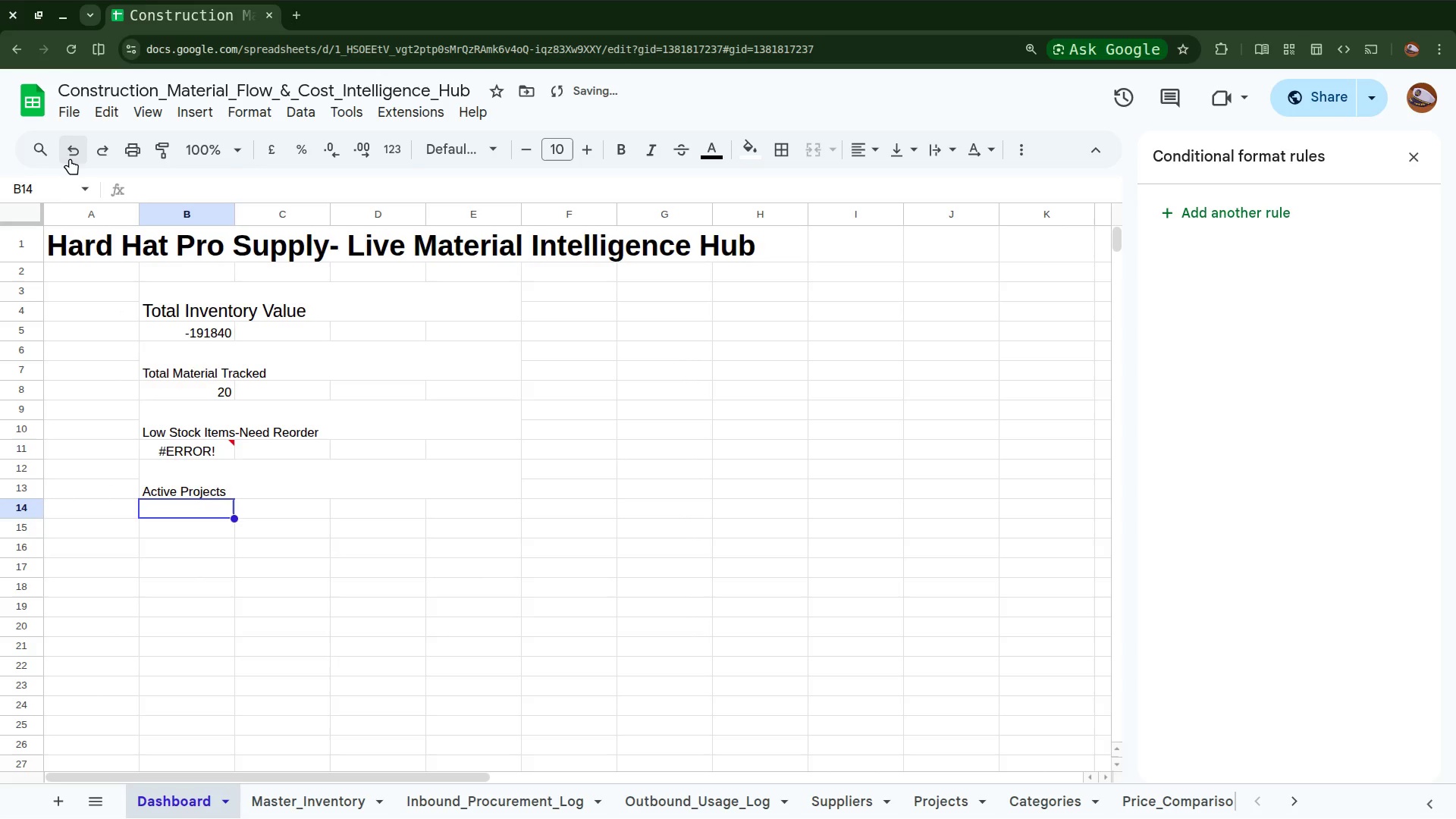 
key(Control+Z)
 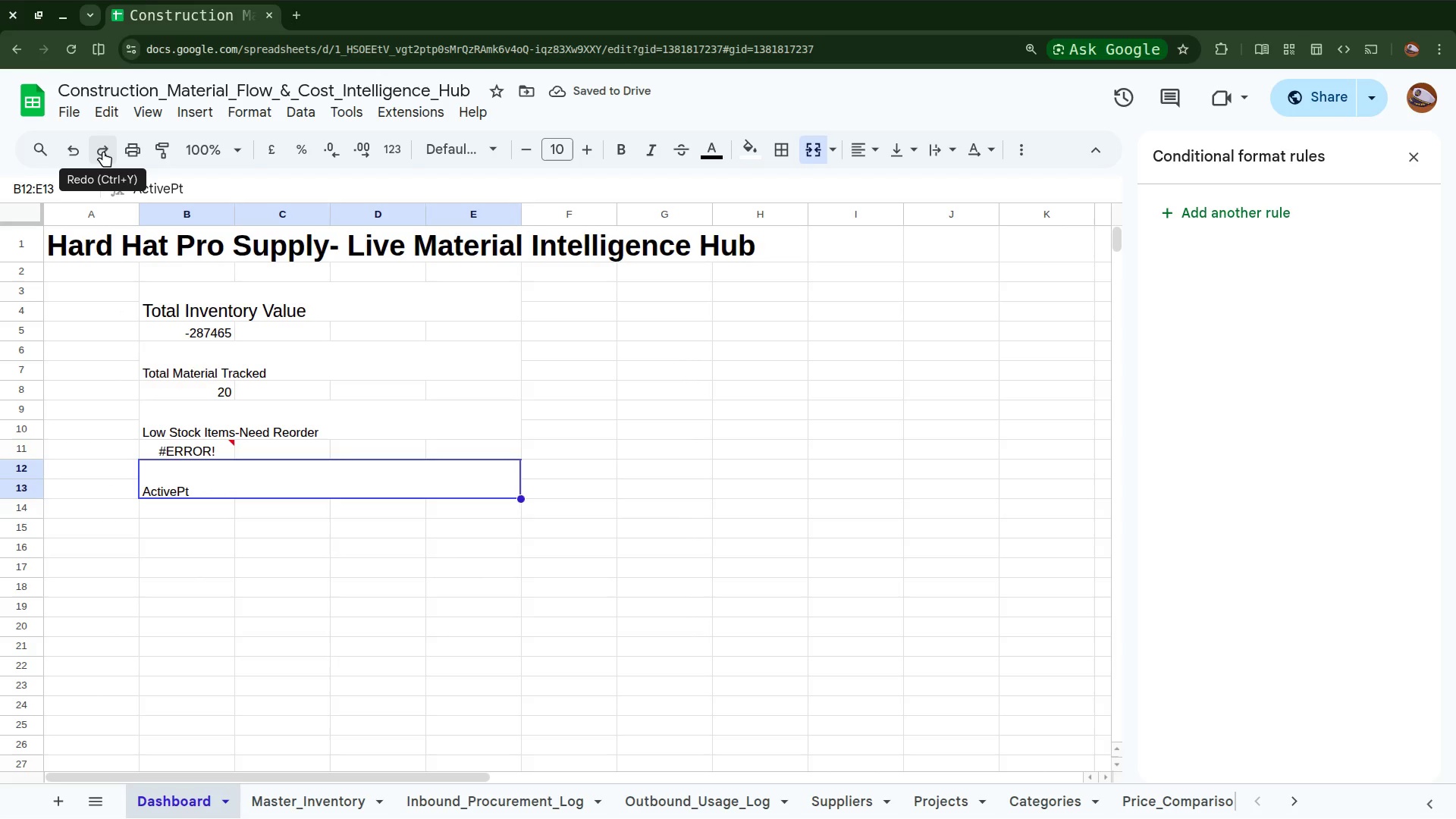 
left_click([103, 151])
 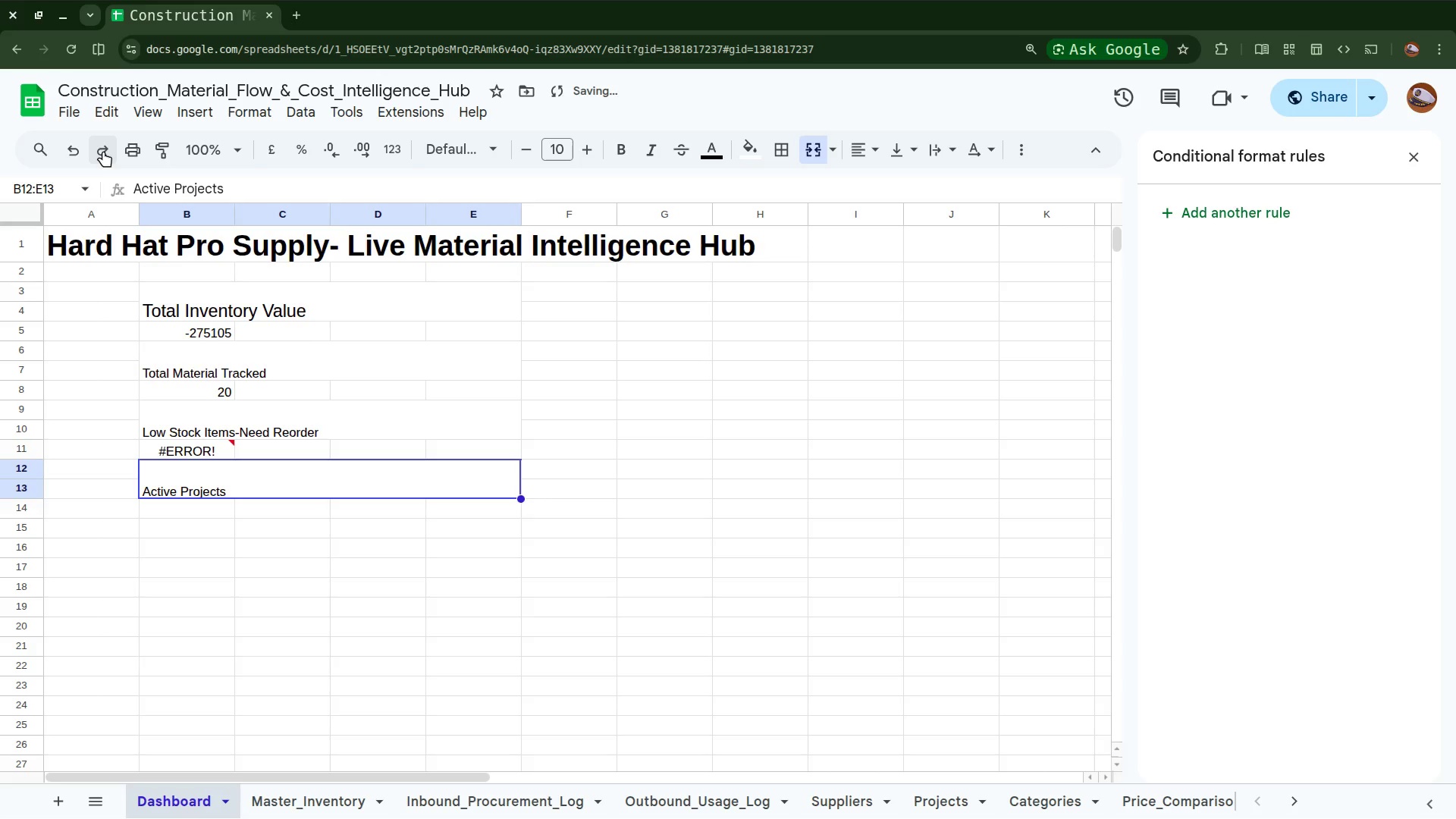 
left_click([103, 151])
 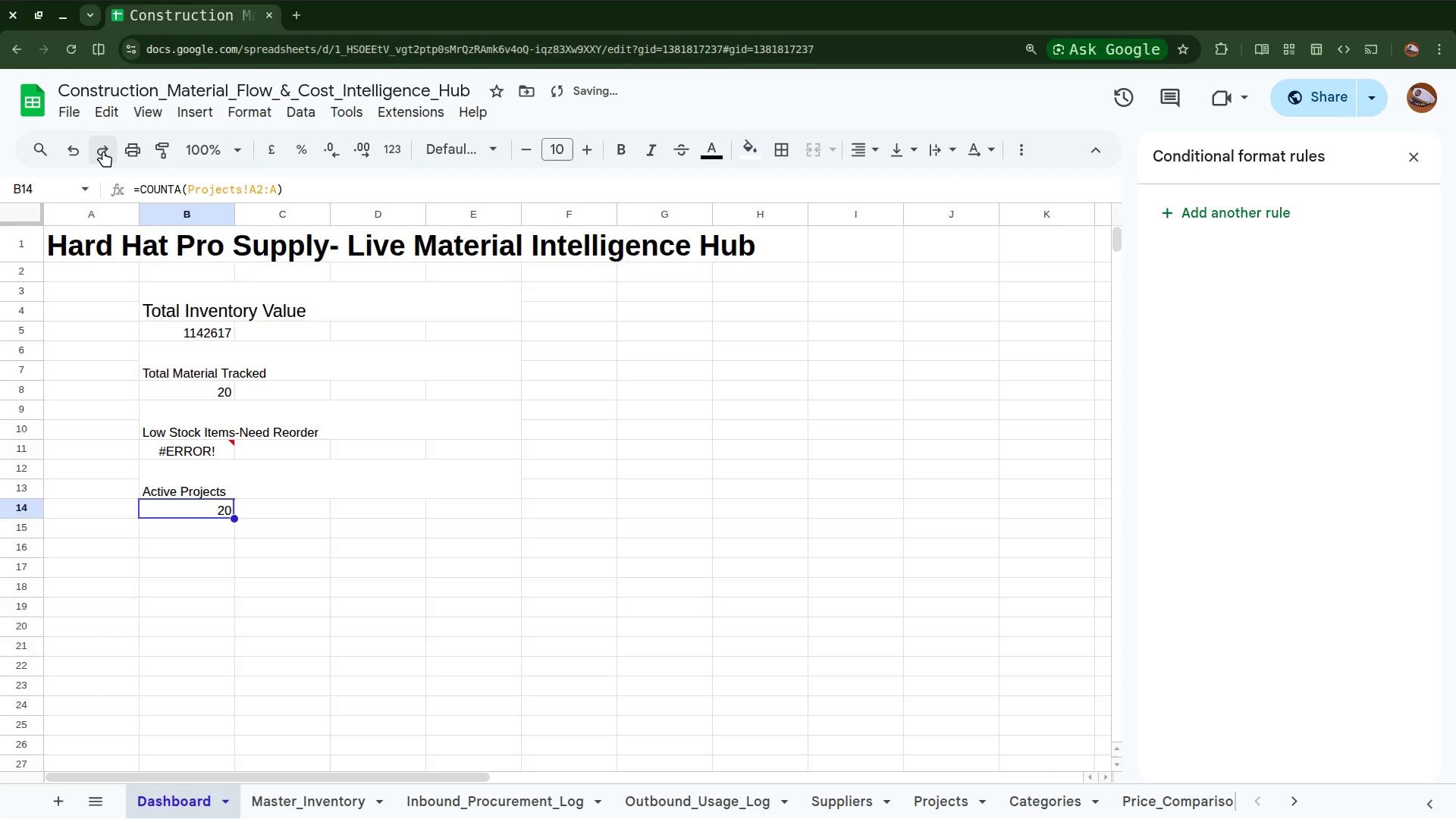 
left_click([103, 151])
 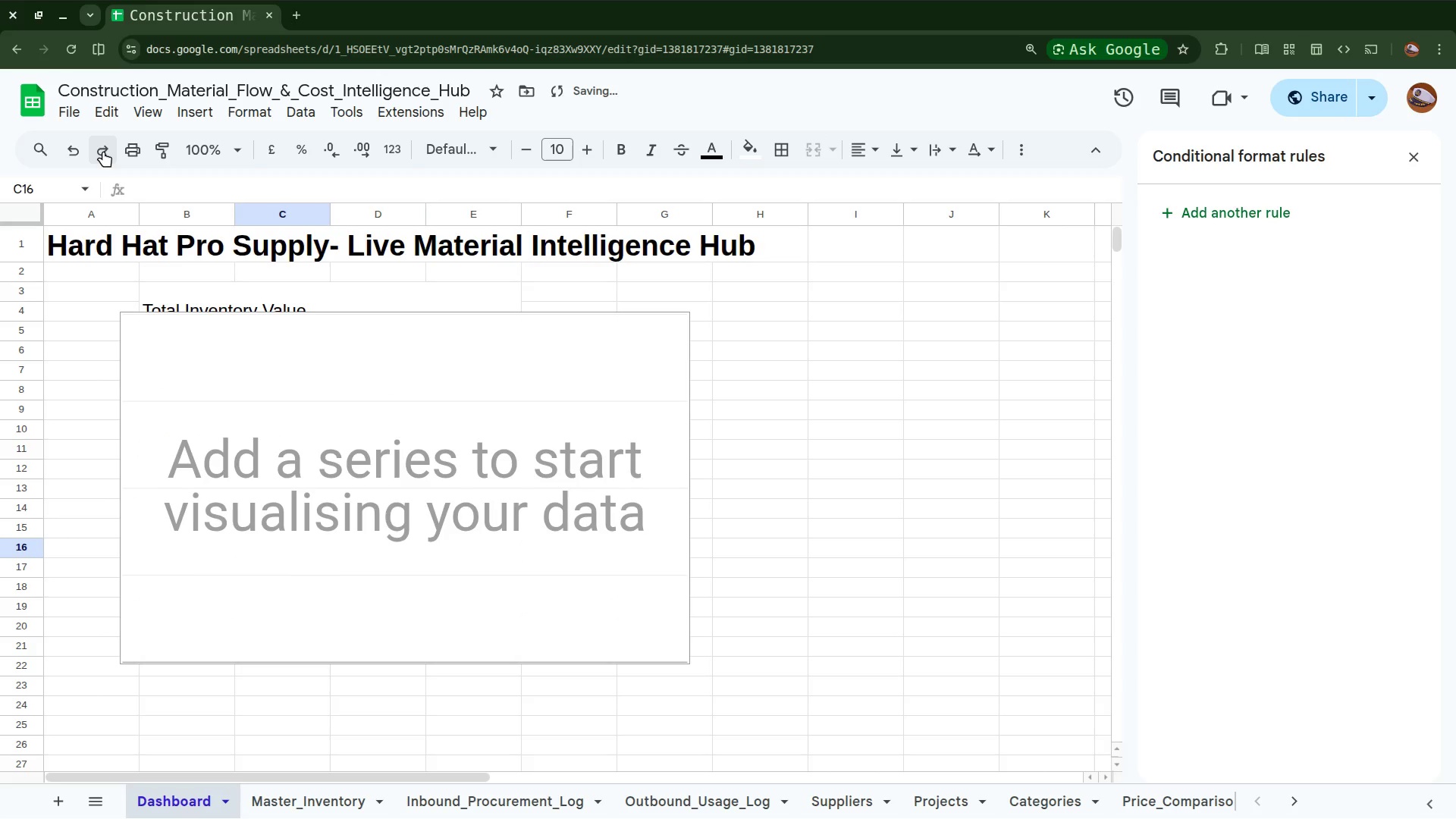 
left_click([103, 151])
 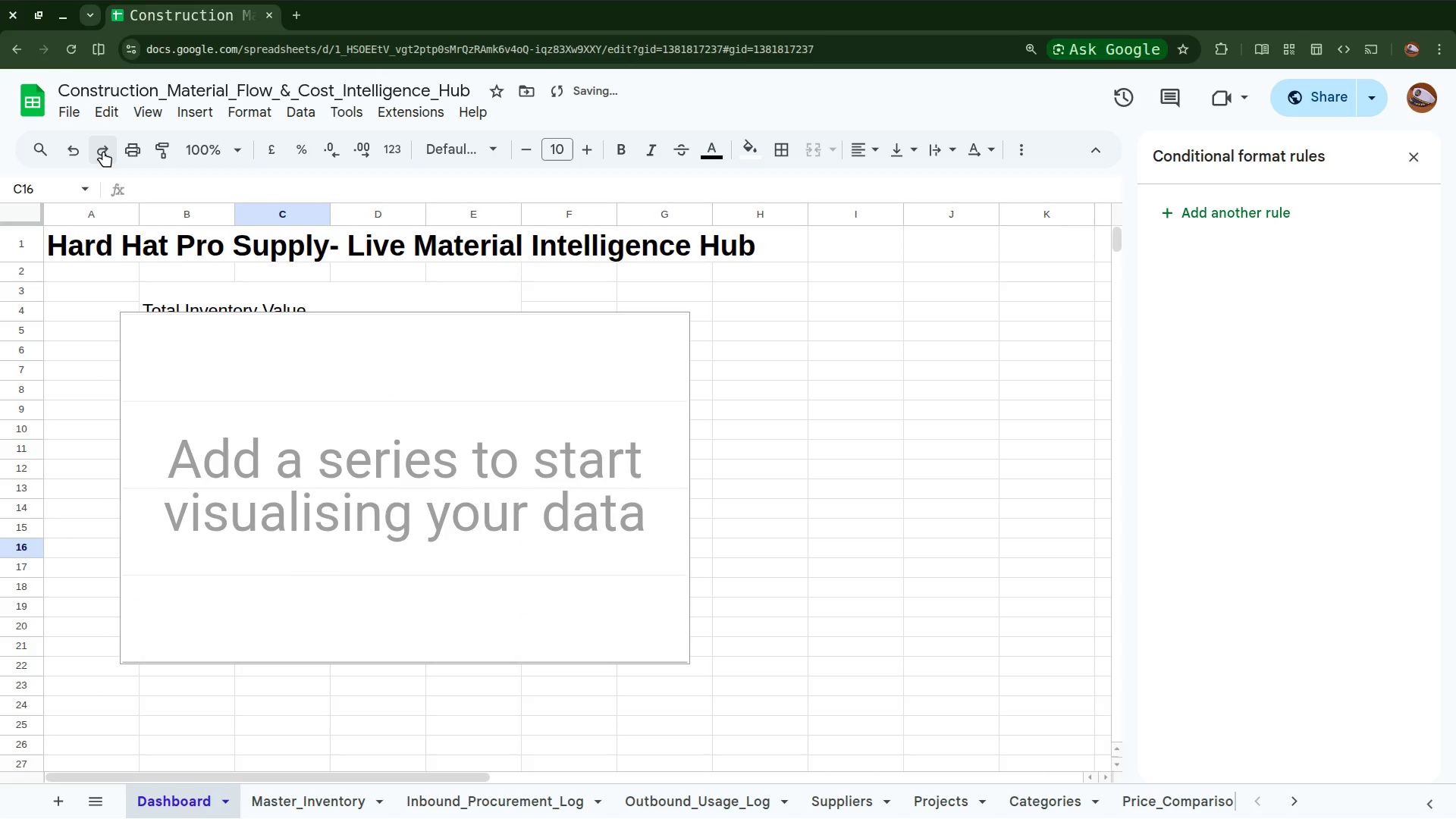 
left_click([103, 151])
 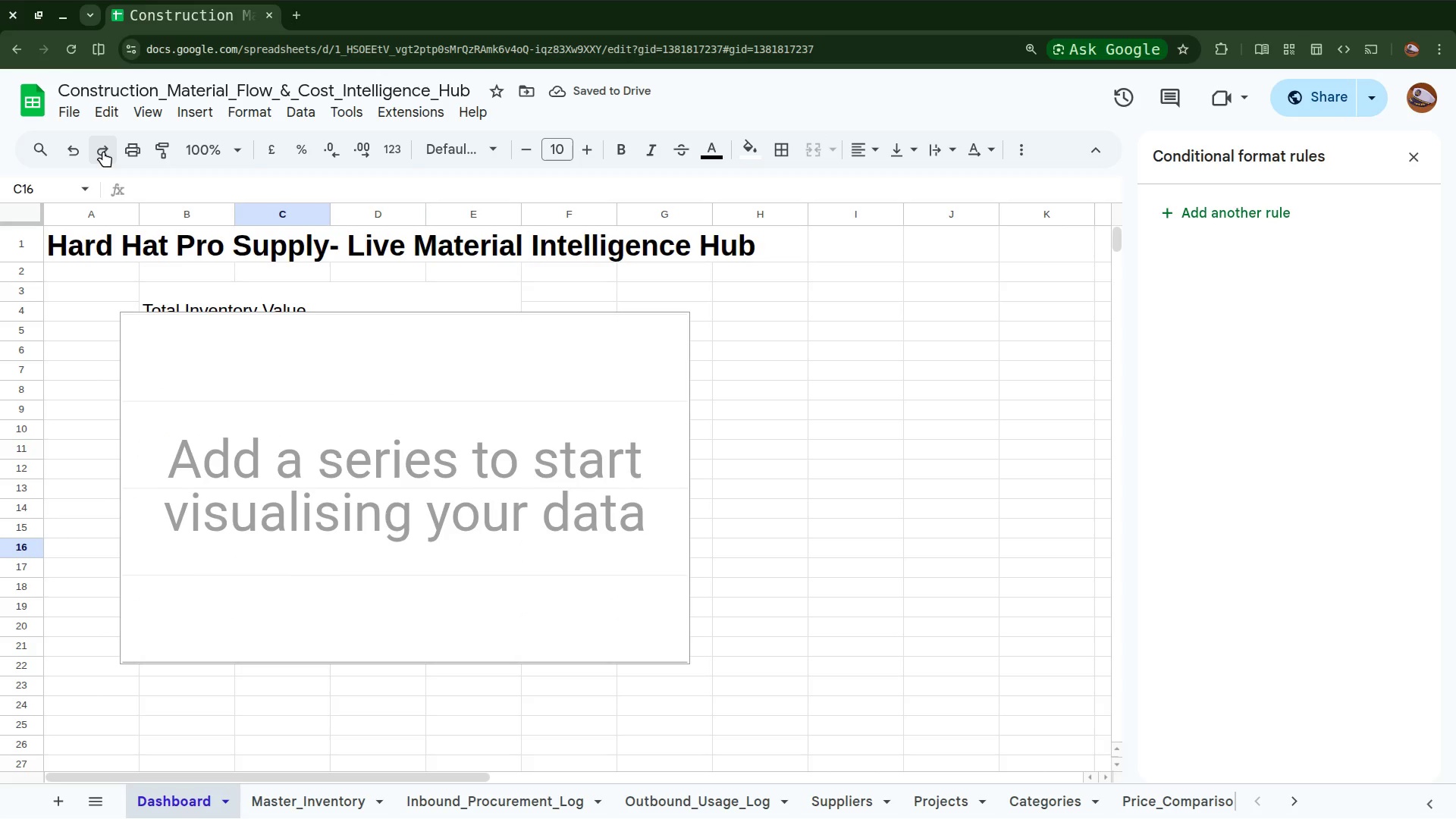 
left_click([103, 151])
 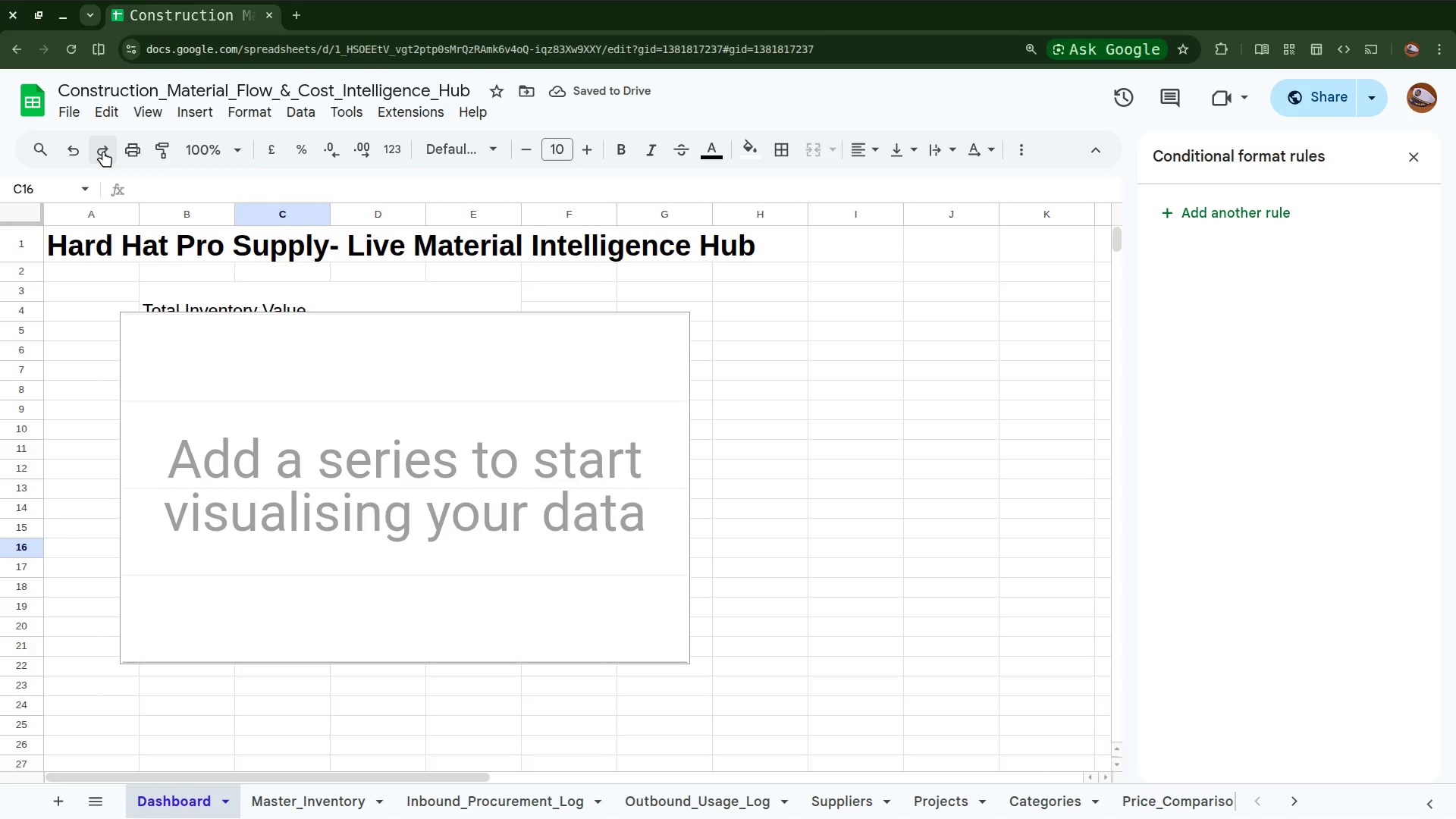 
left_click([103, 151])
 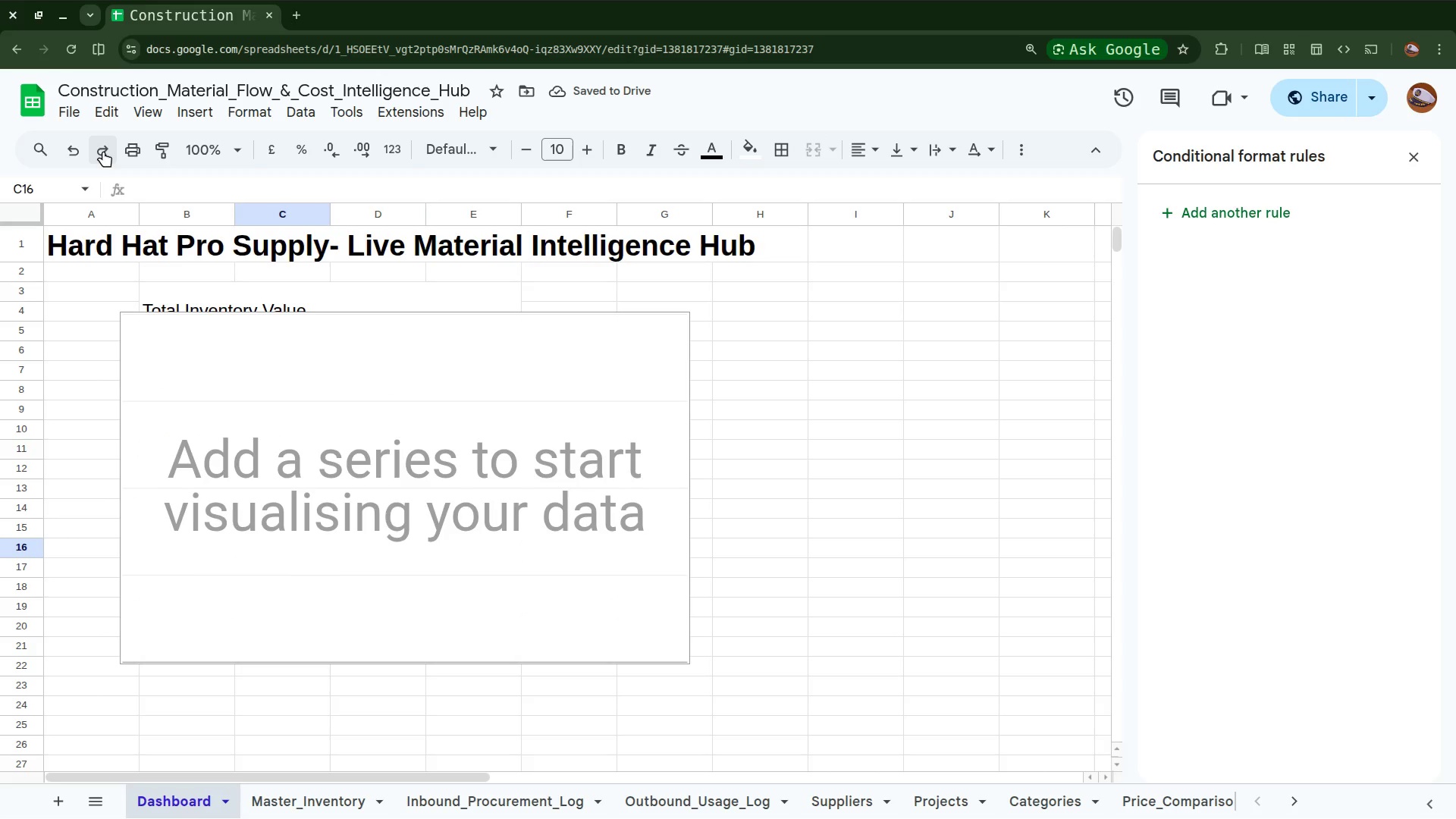 
left_click([103, 151])
 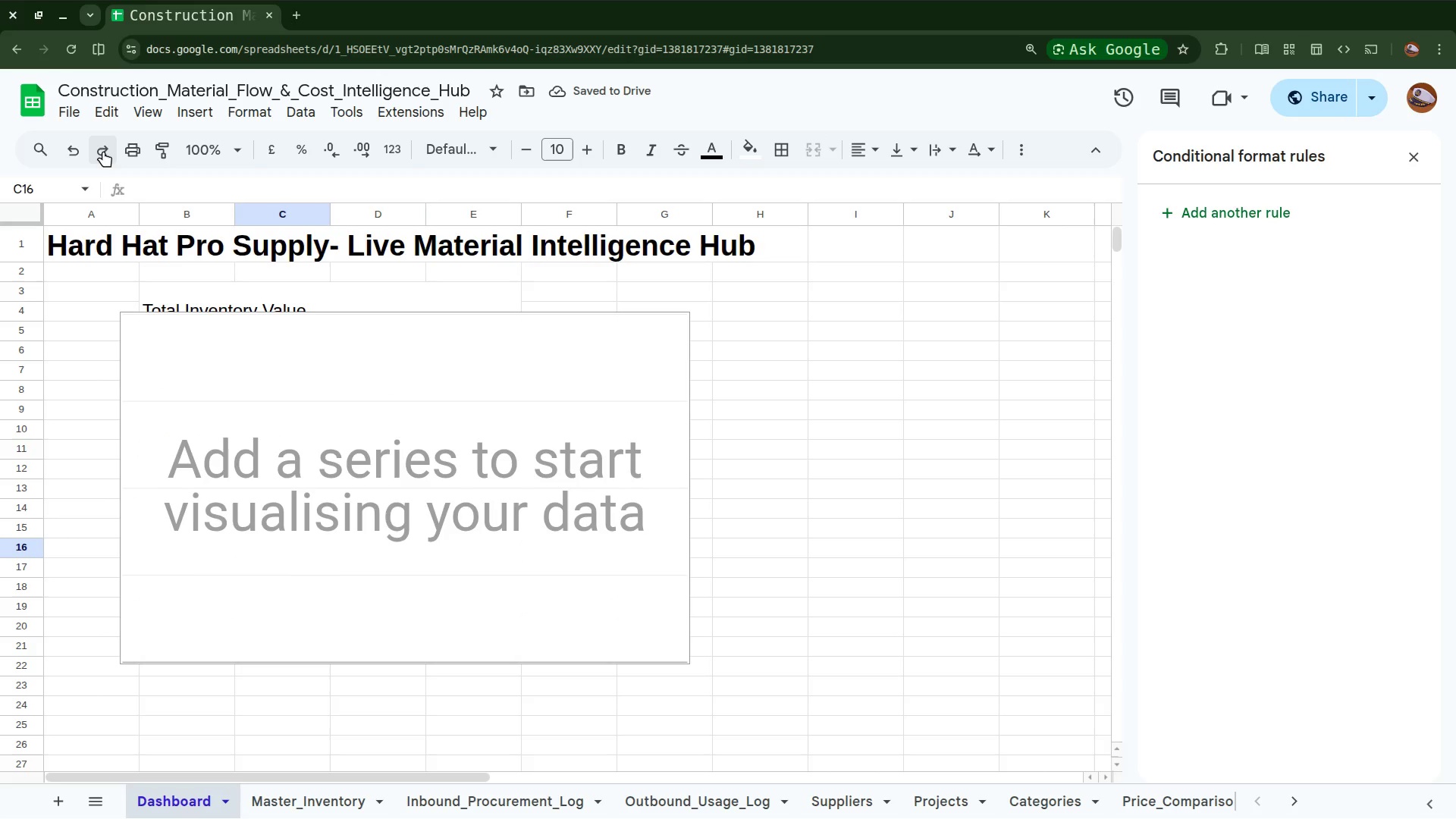 
left_click([103, 151])
 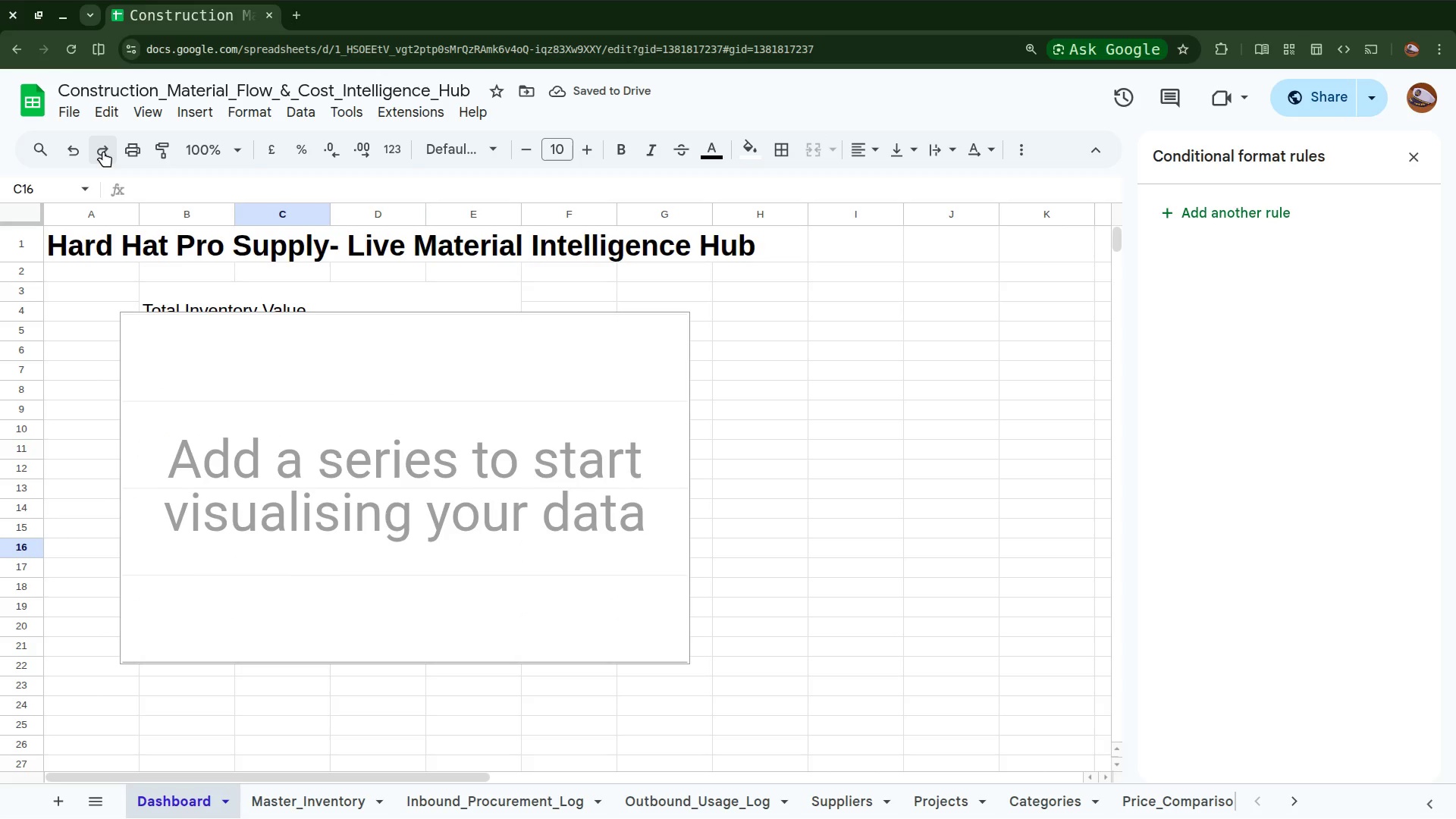 
left_click([103, 151])
 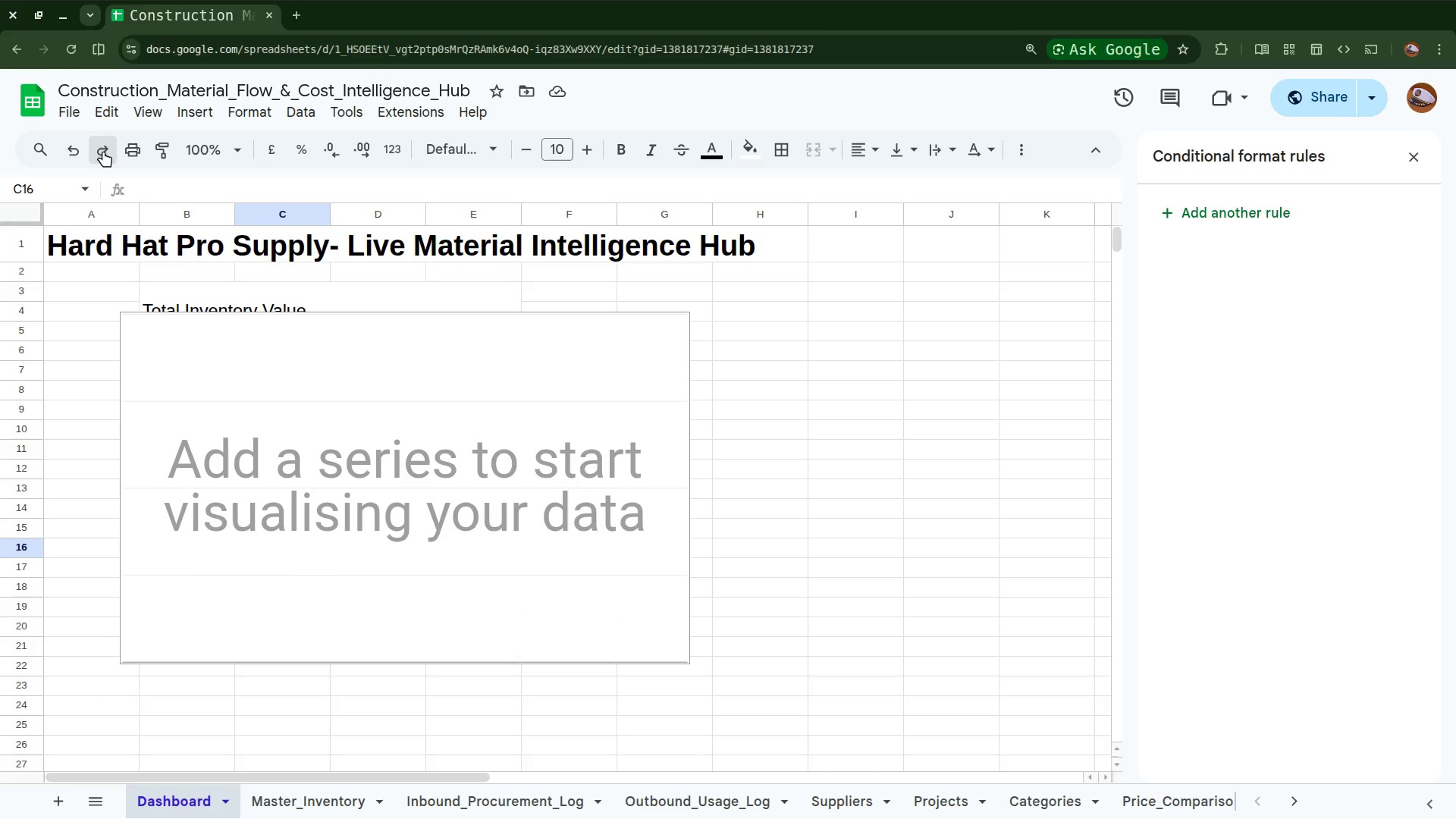 
left_click([103, 151])
 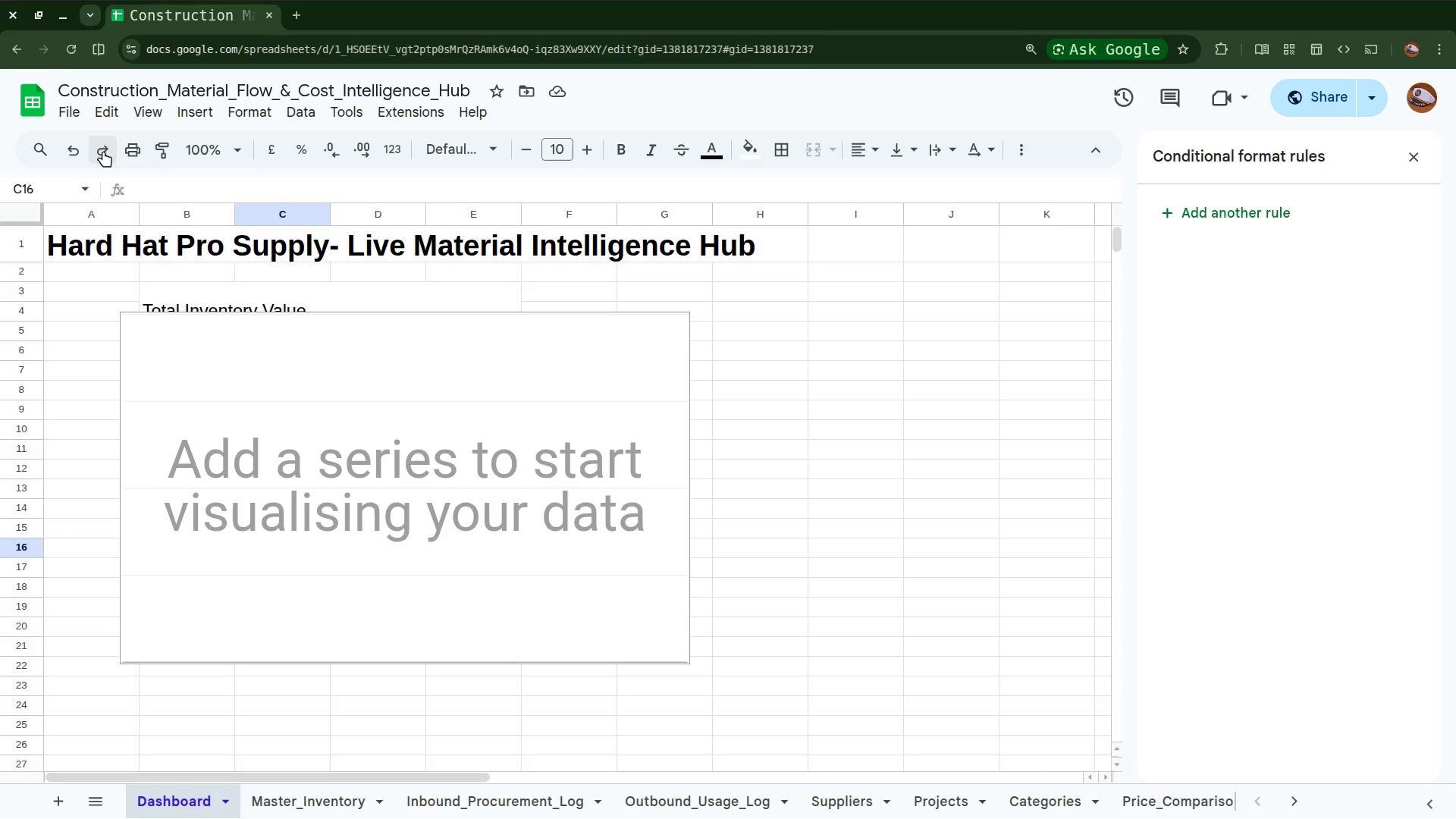 
left_click([103, 151])
 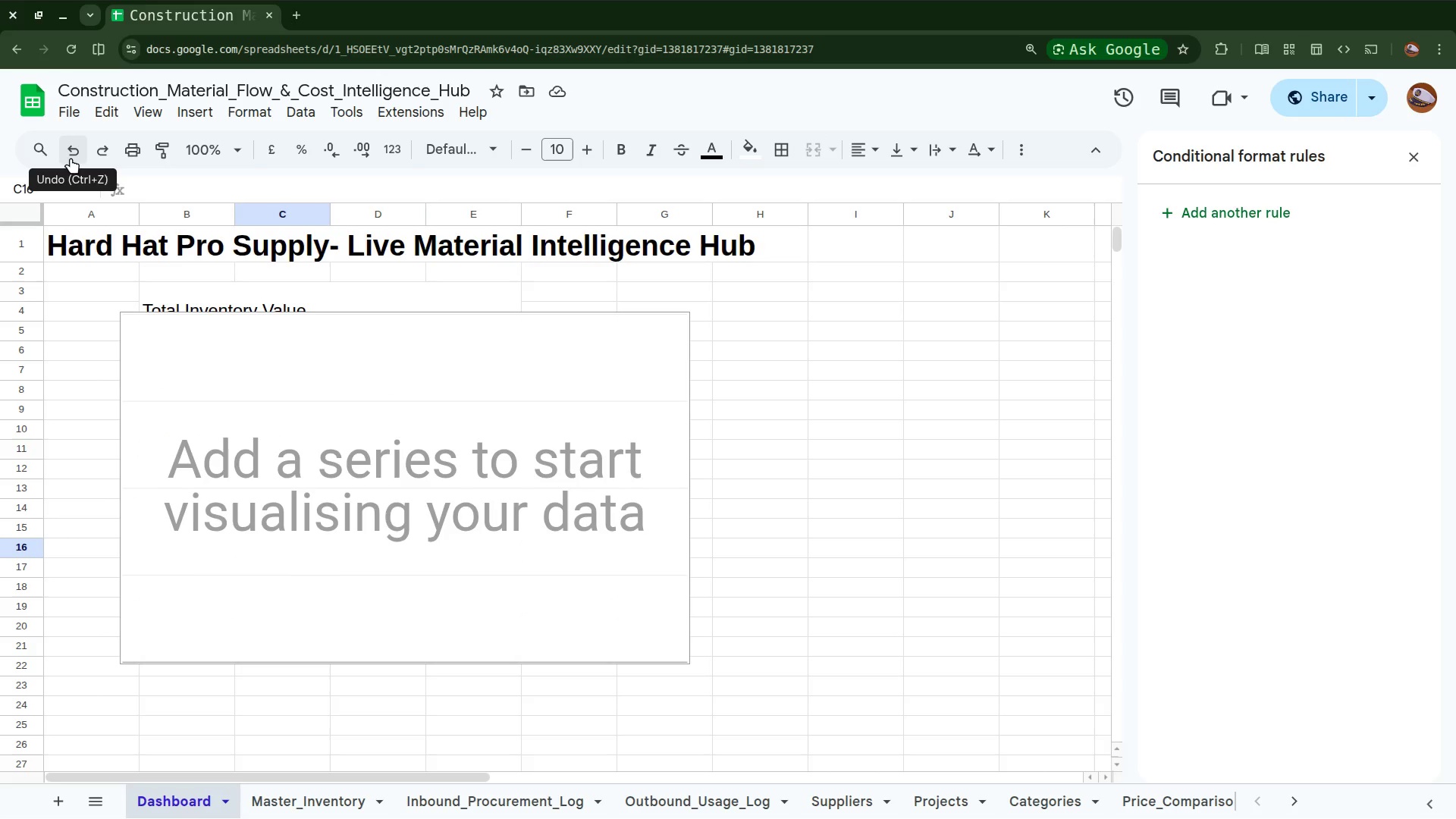 
left_click([70, 156])
 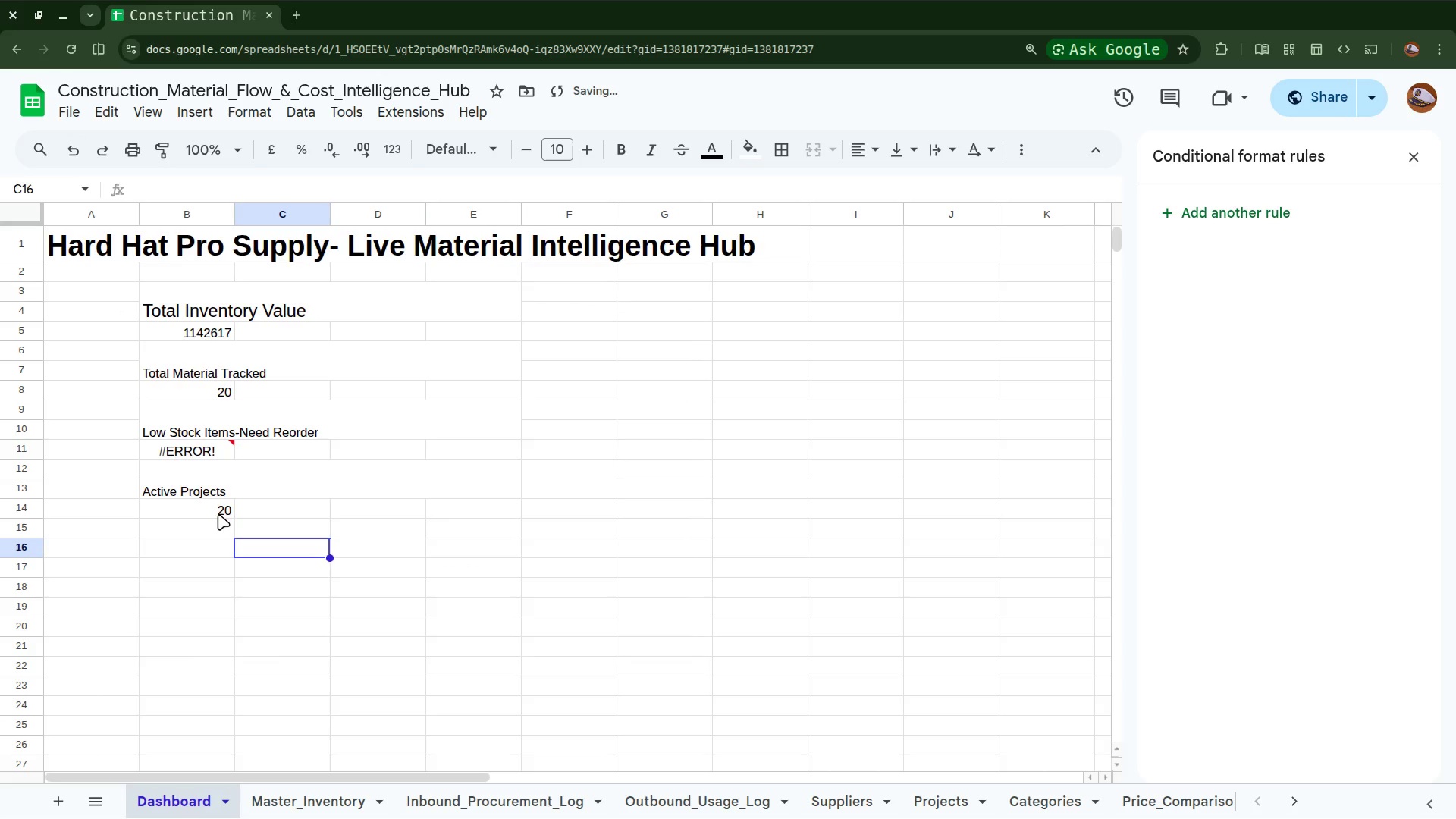 
left_click([218, 514])
 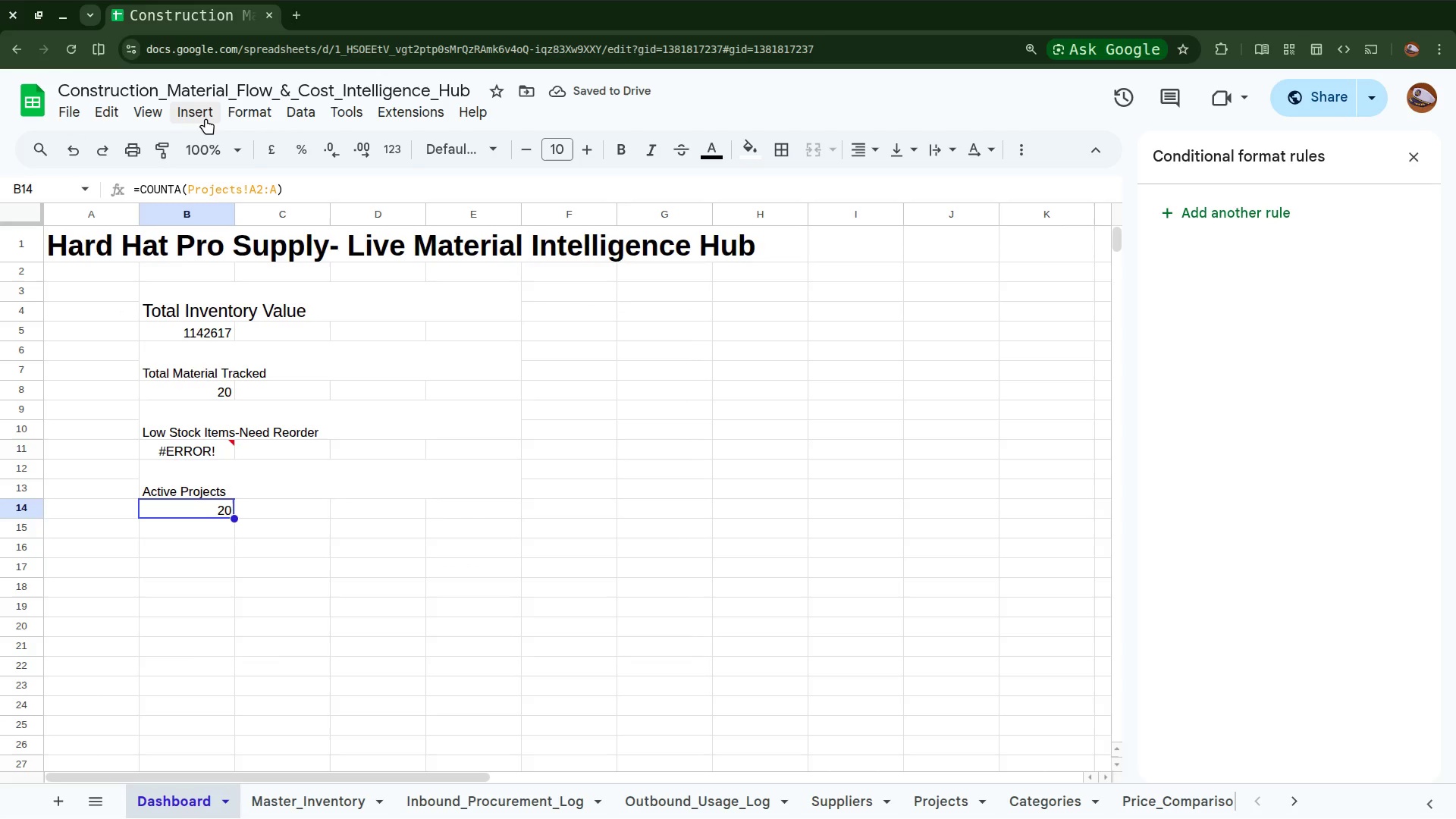 
left_click([205, 115])
 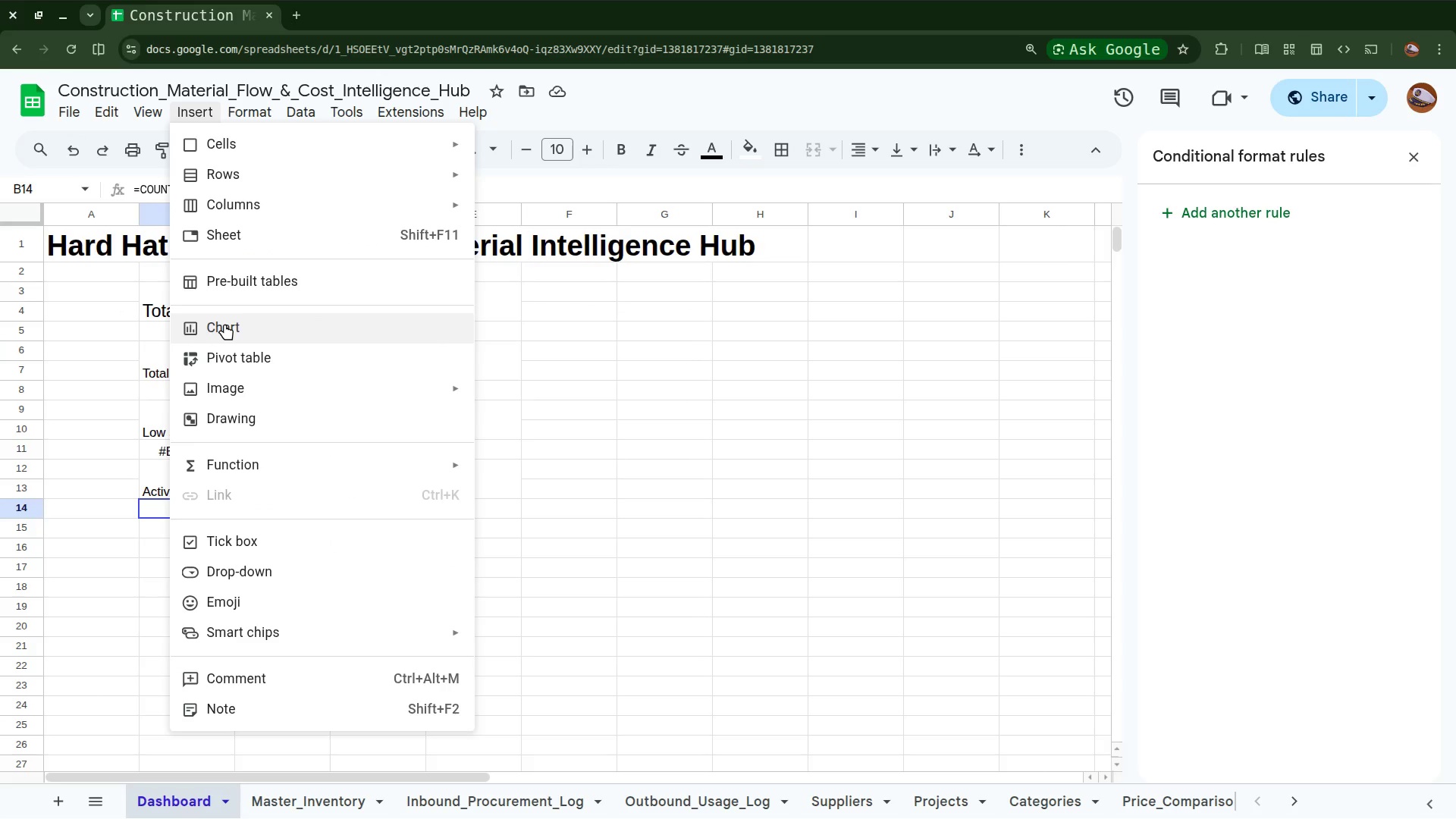 
left_click([224, 324])
 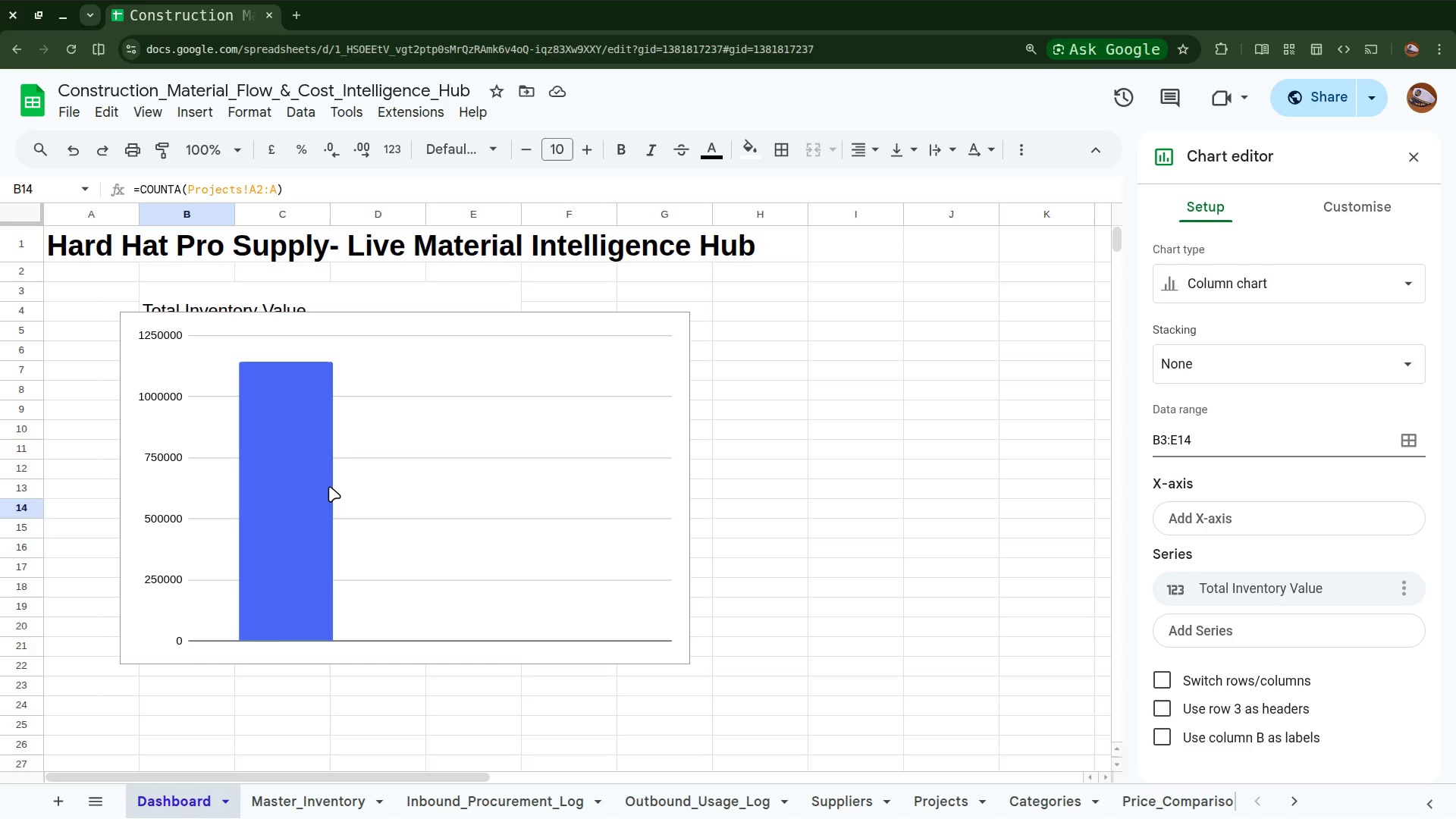 
wait(28.26)
 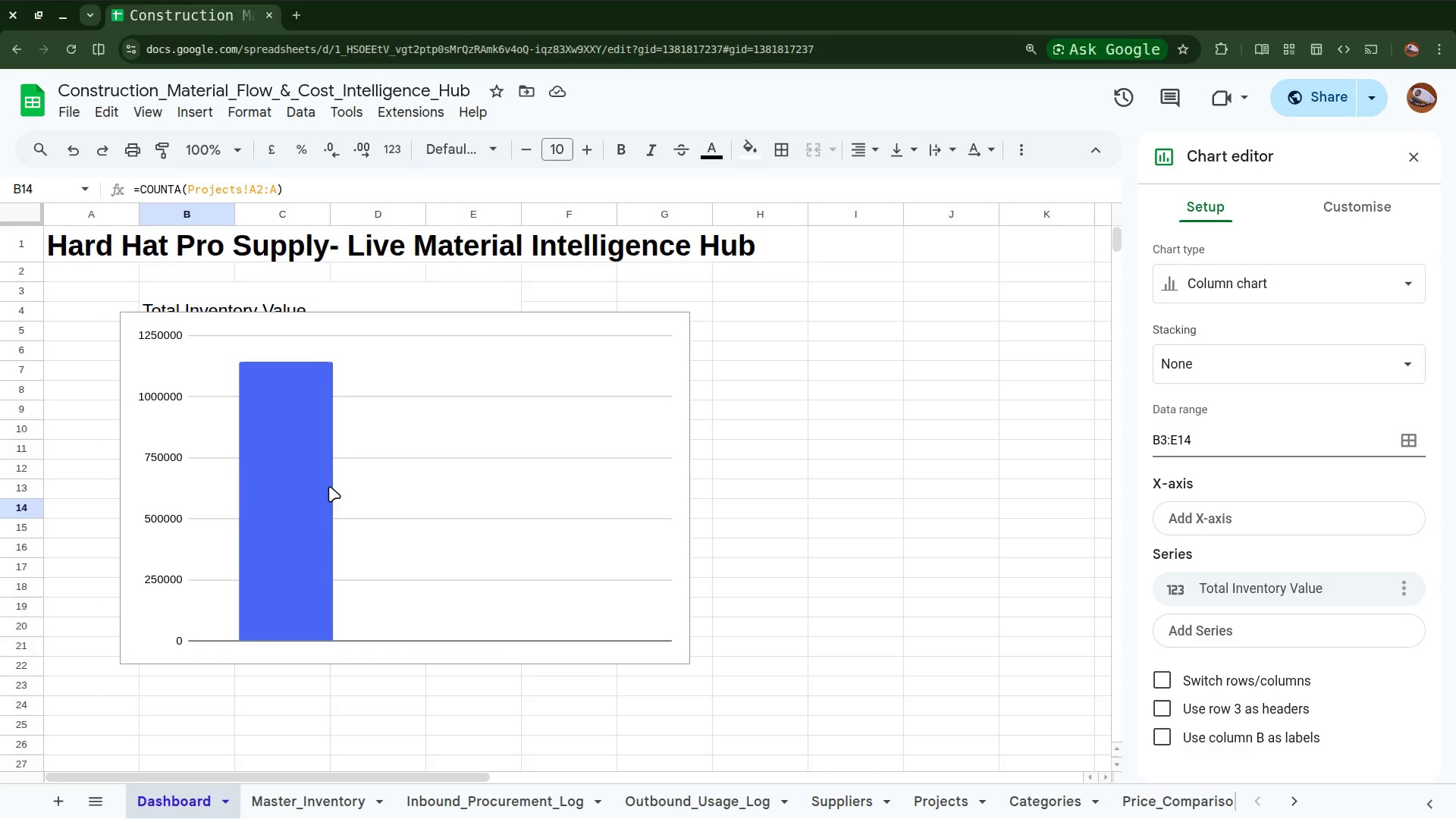 
left_click([259, 649])
 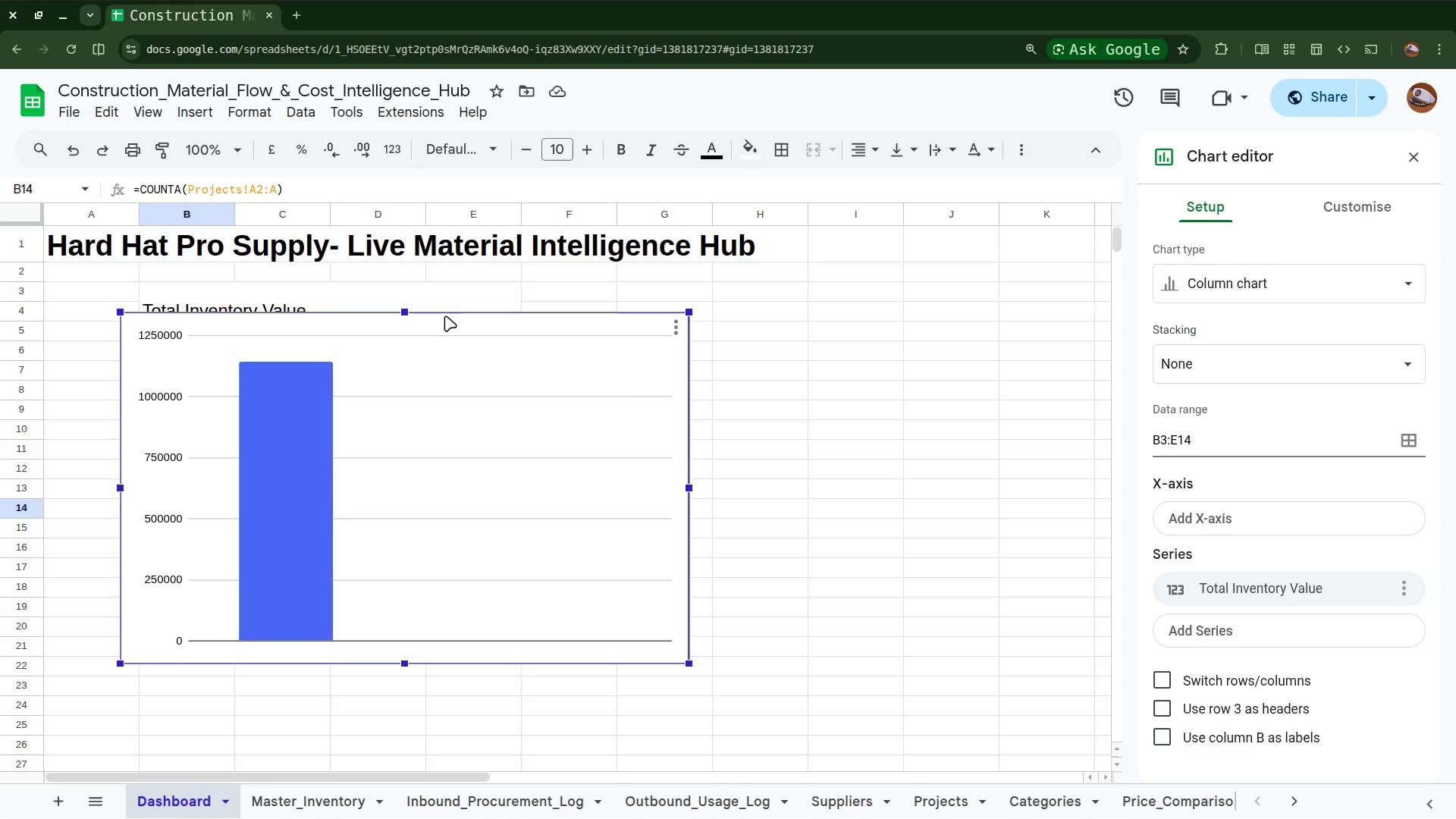 
left_click([446, 317])
 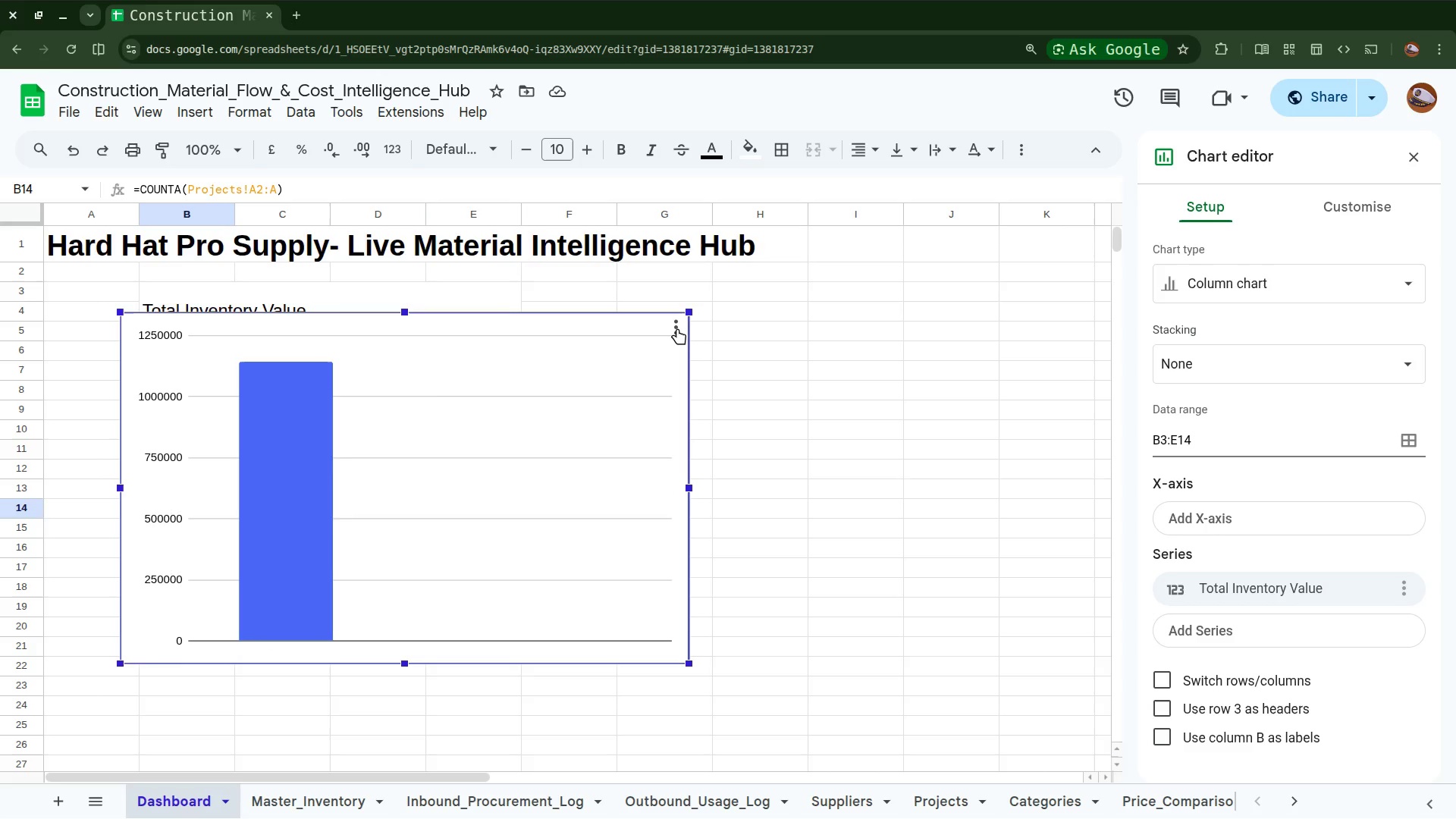 
left_click([677, 328])
 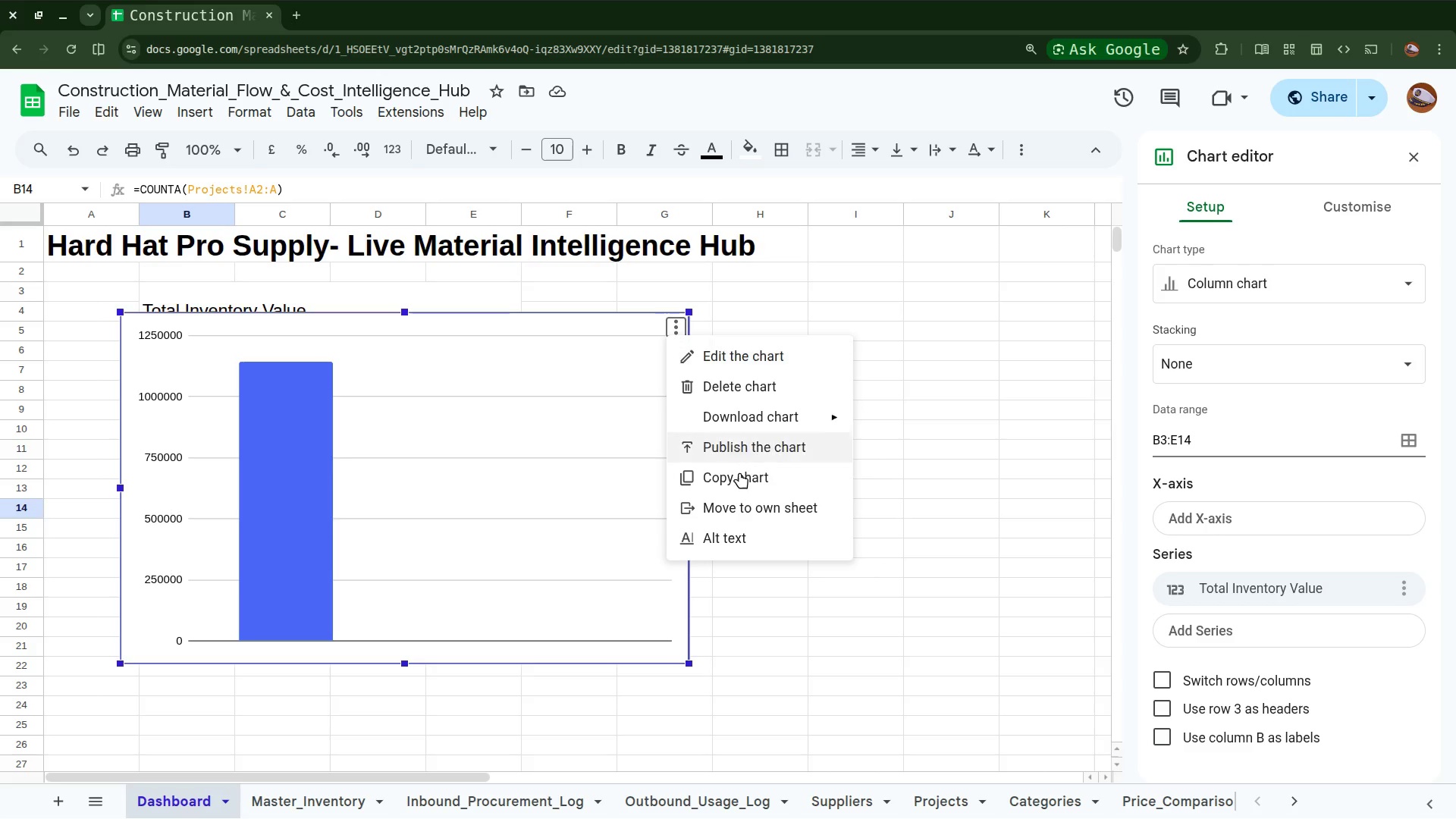 
wait(16.2)
 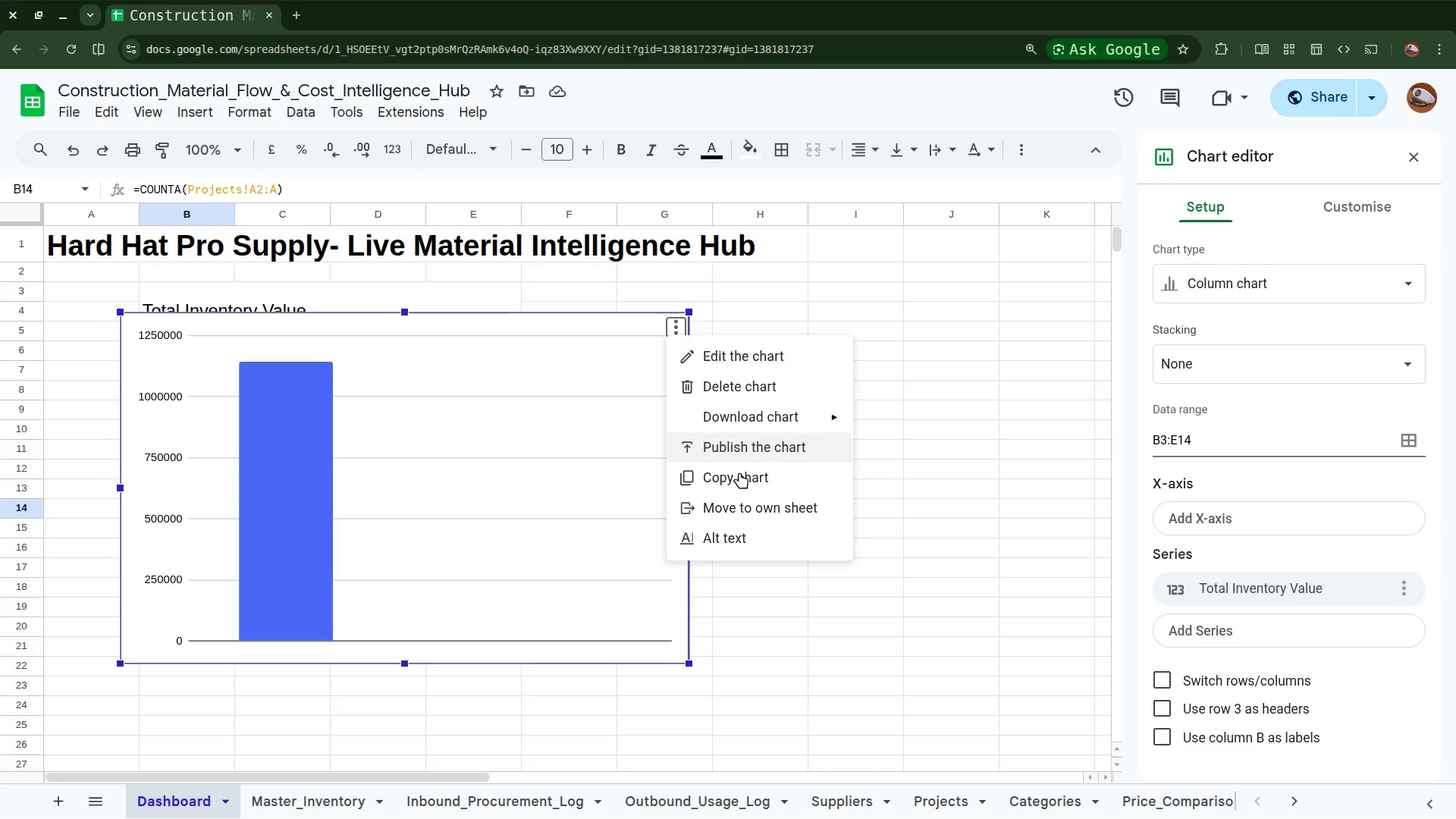 
left_click([749, 360])
 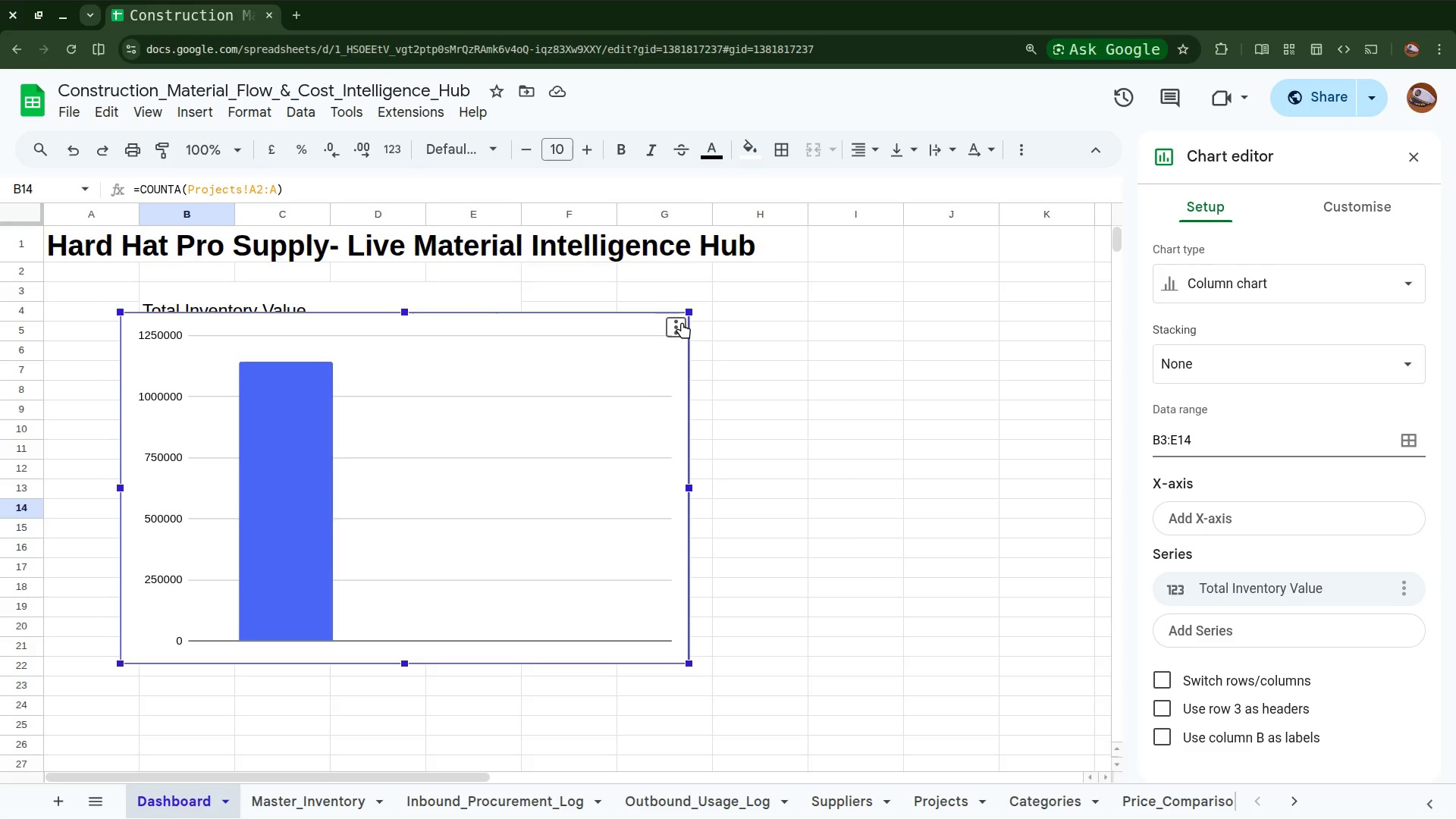 
left_click([682, 322])
 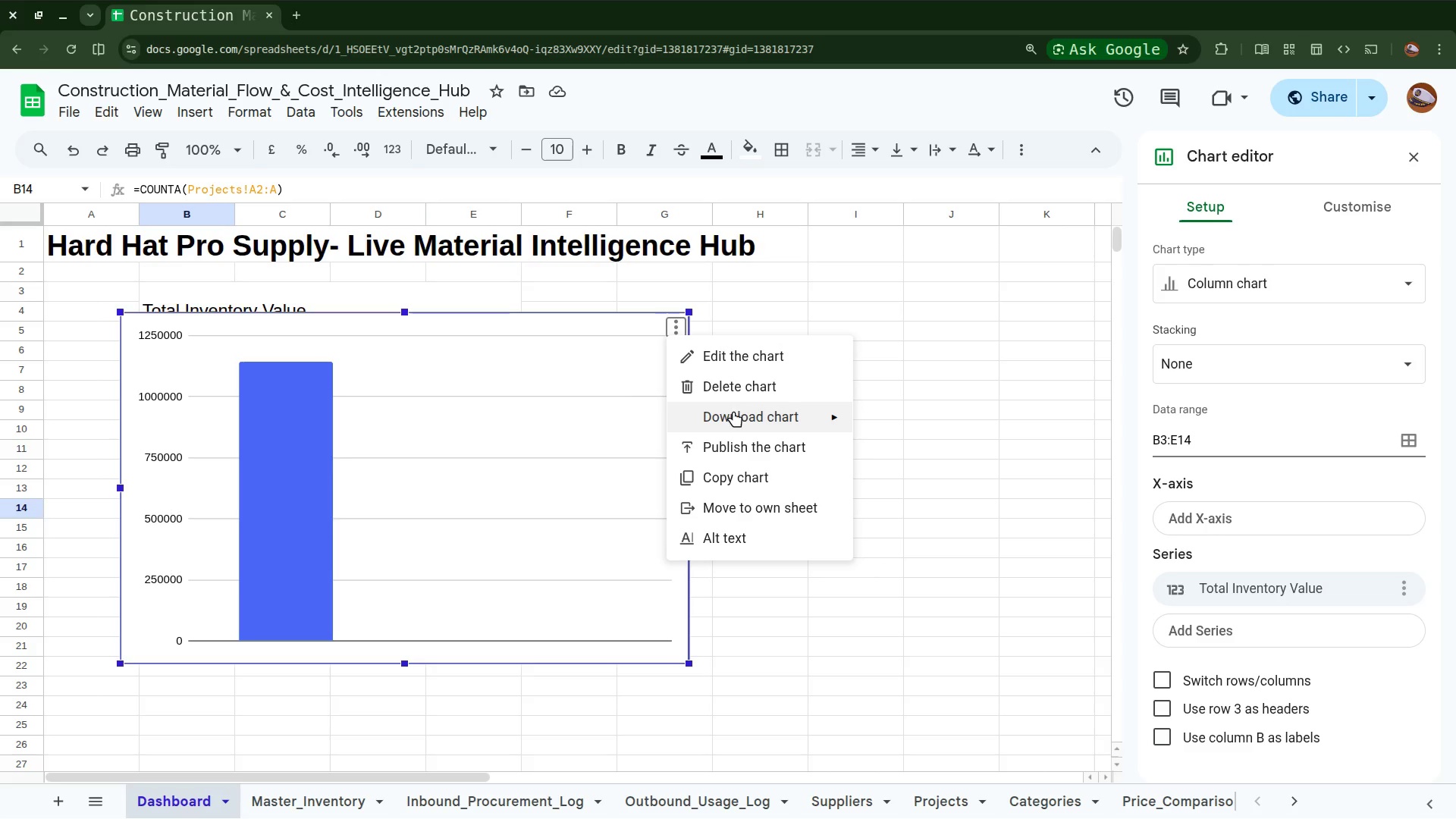 
wait(8.82)
 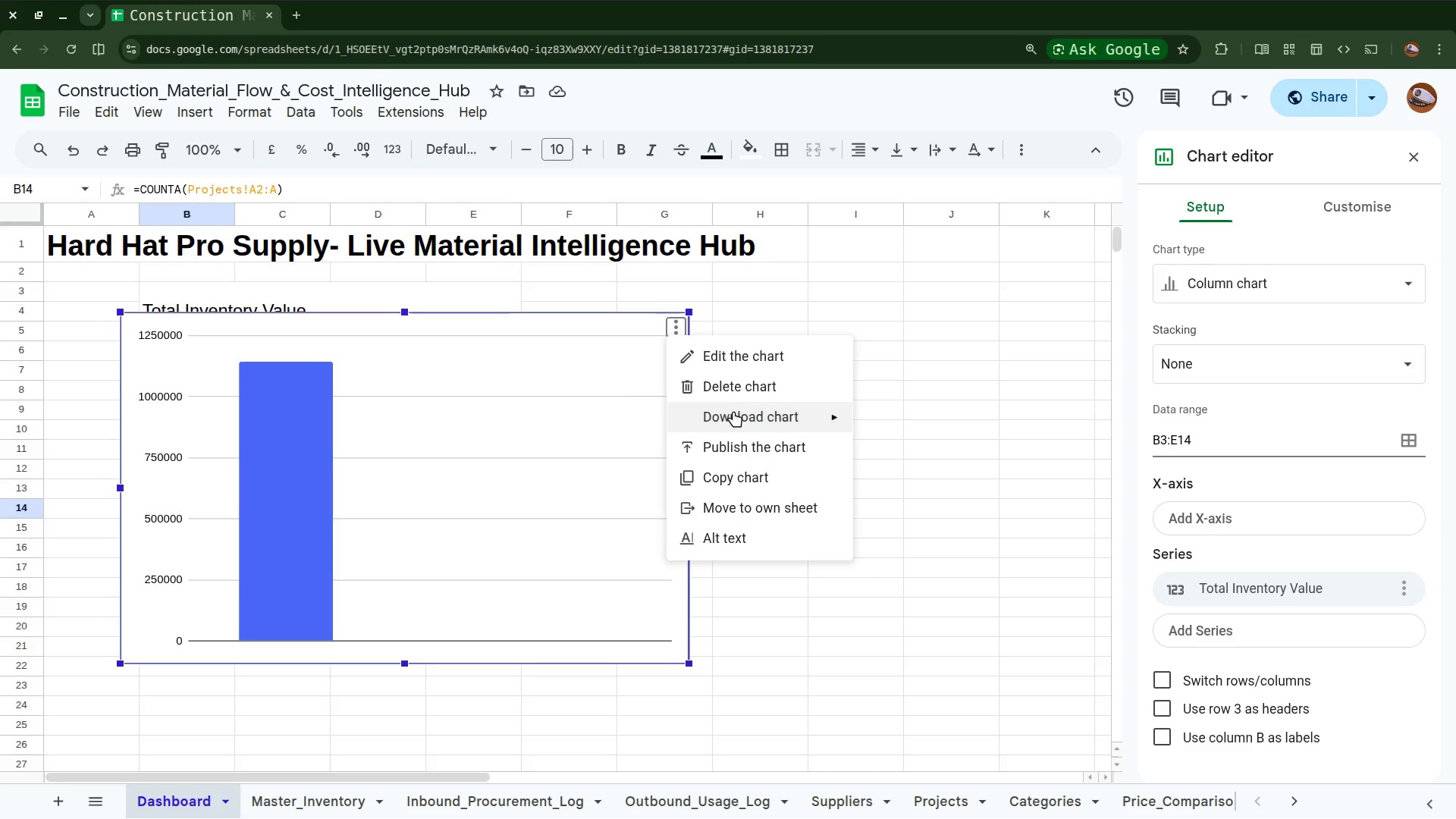 
left_click([735, 529])
 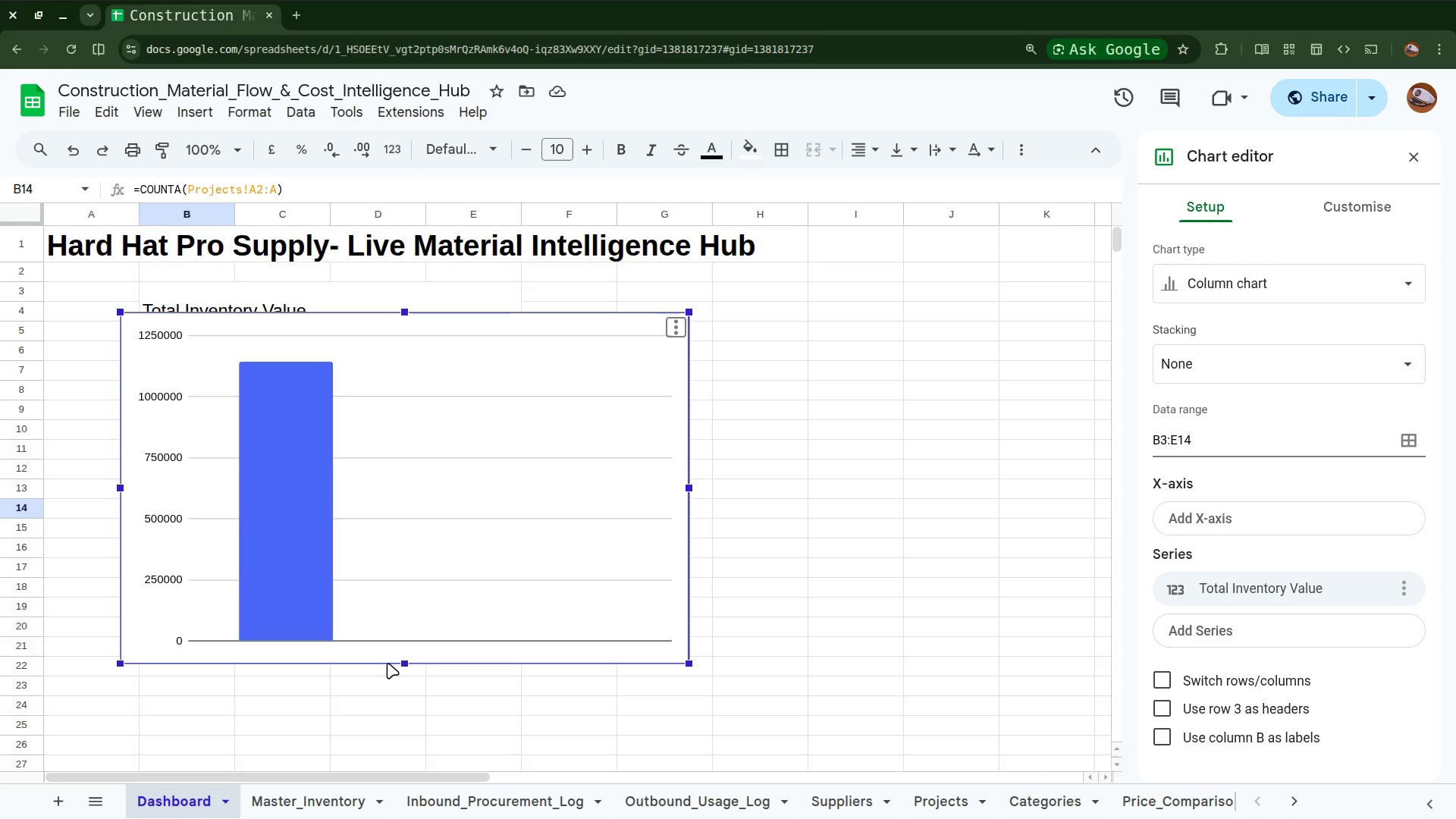 
wait(5.76)
 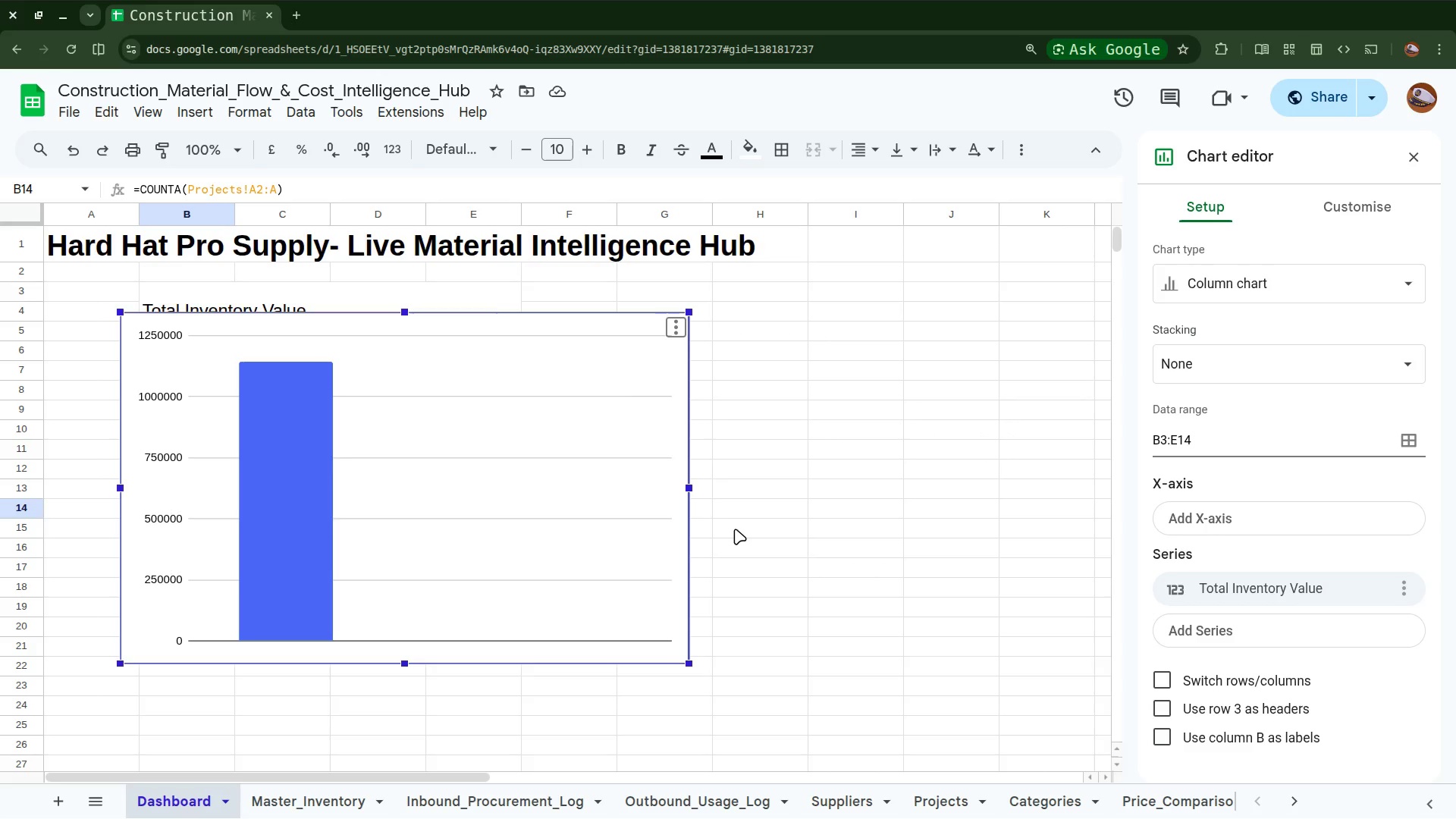 
hold_key(key=ControlLeft, duration=1.33)
 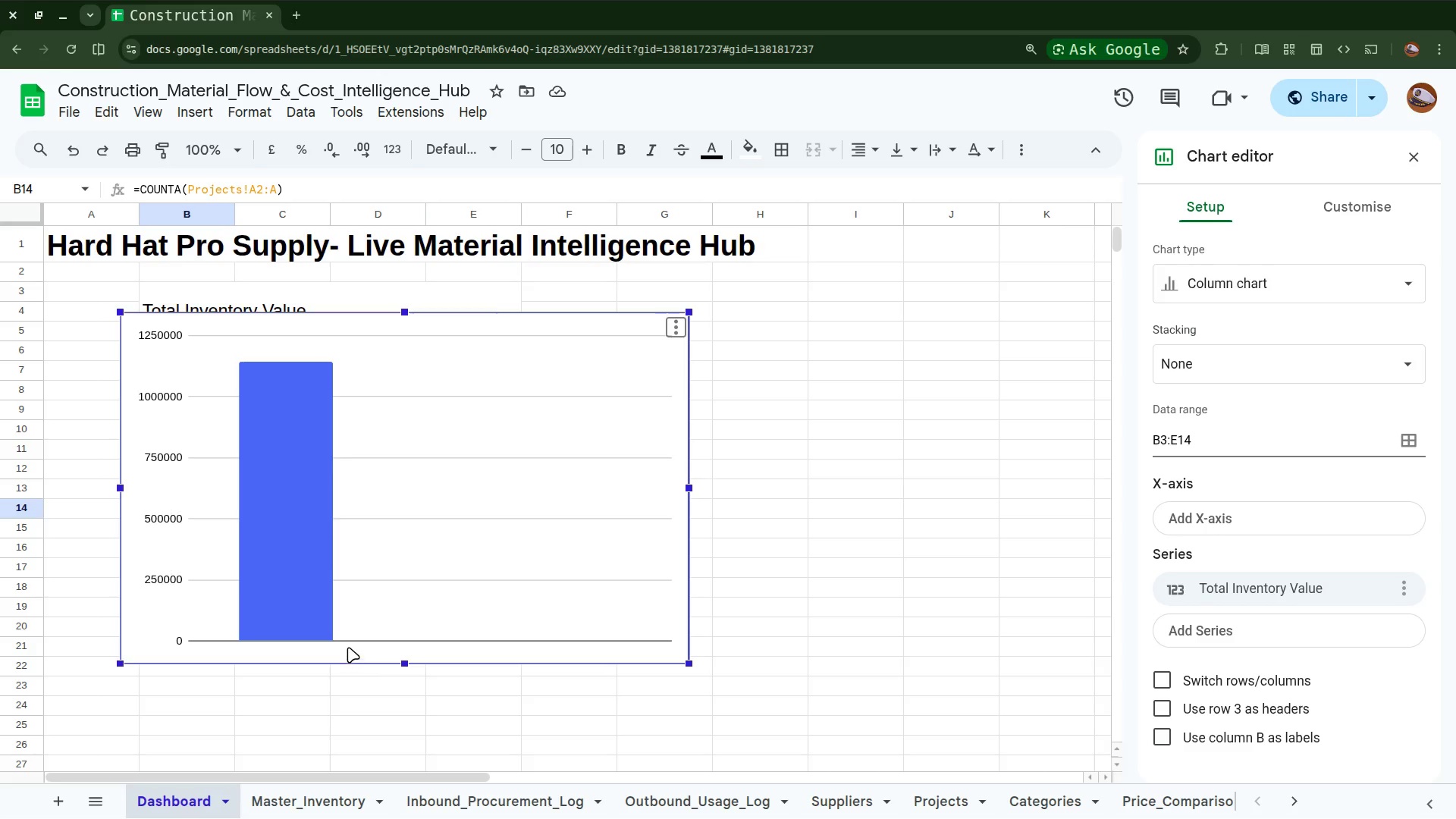 
left_click([348, 646])
 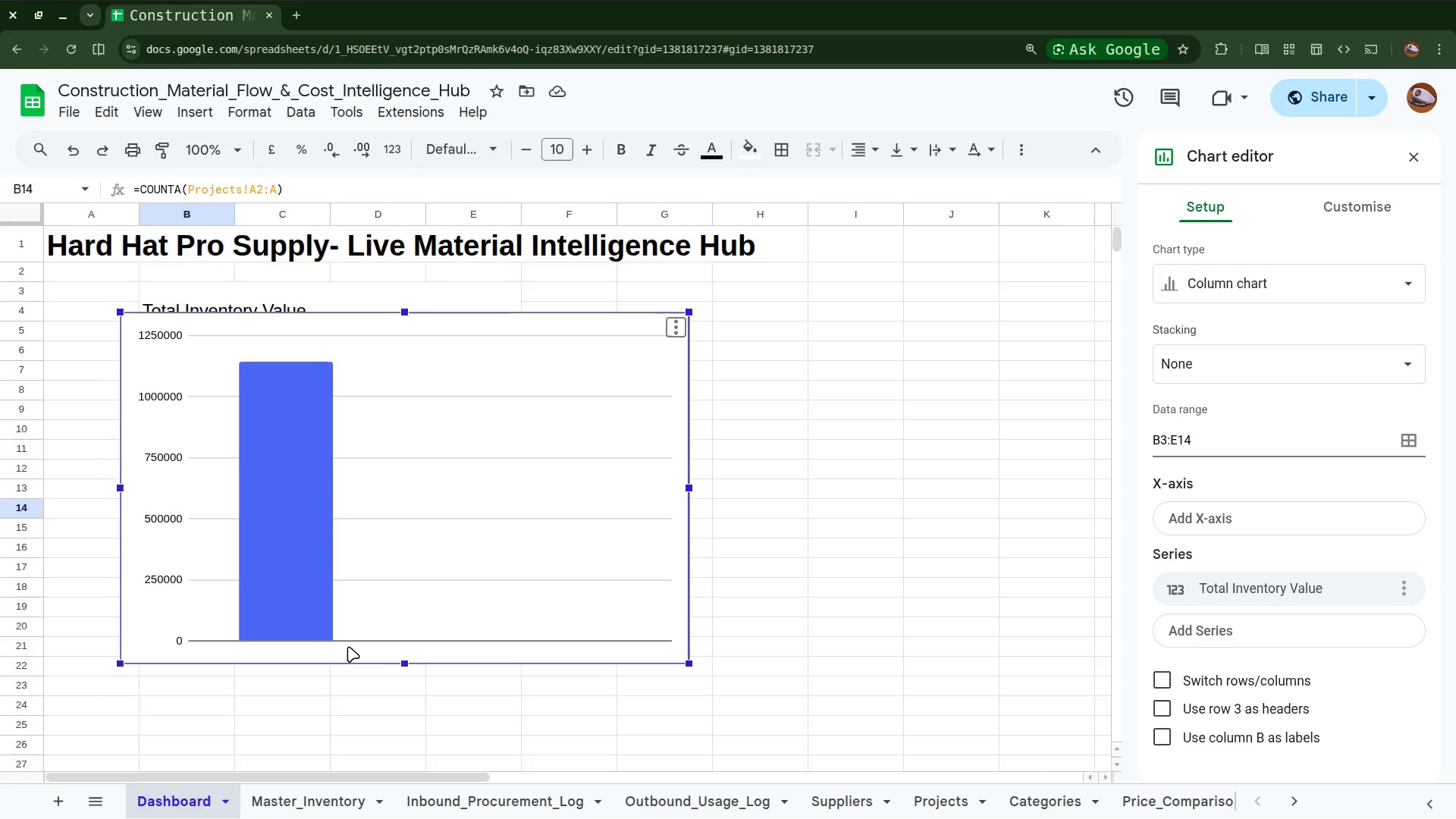 
type(gg)
 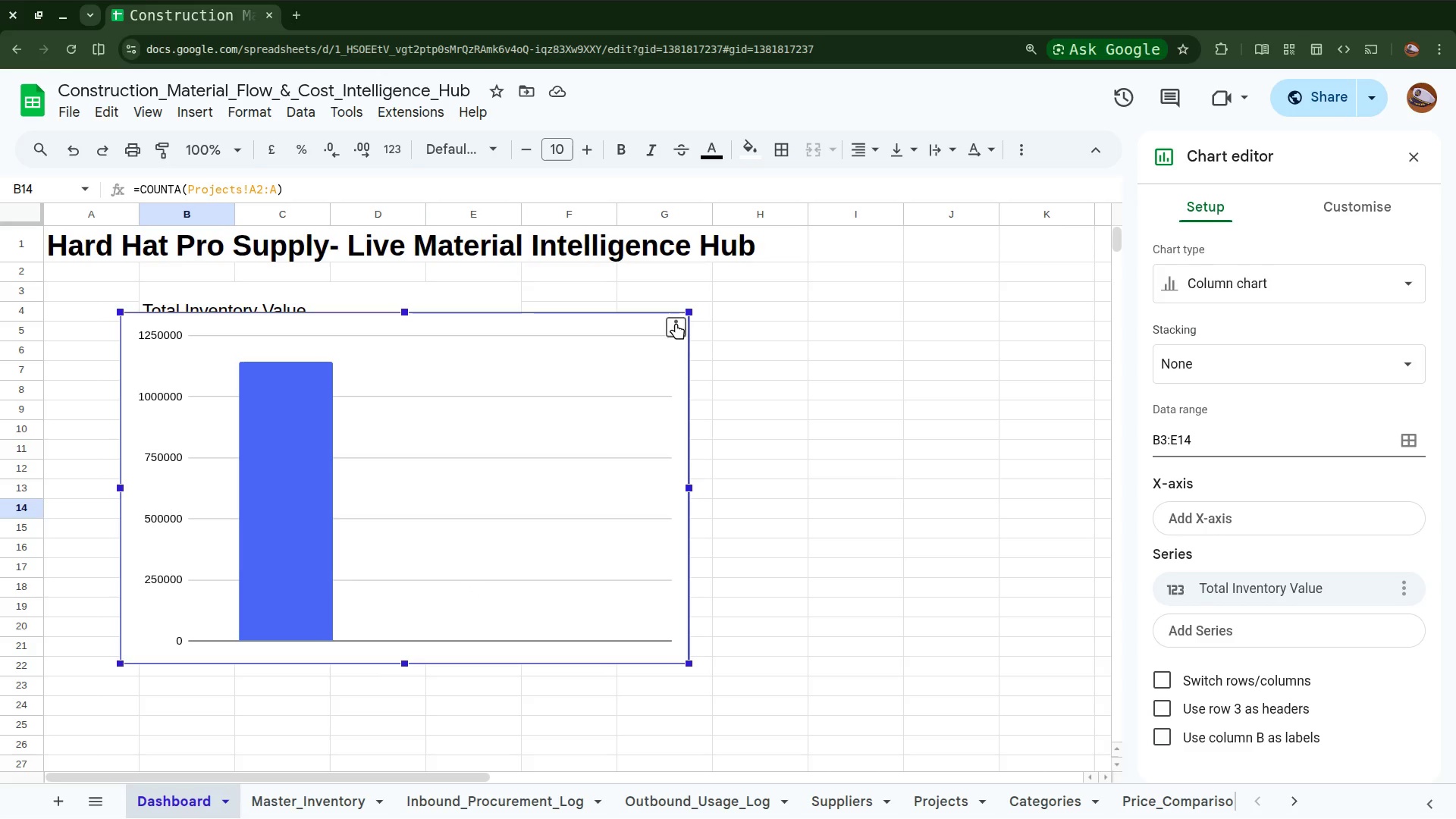 
left_click([676, 323])
 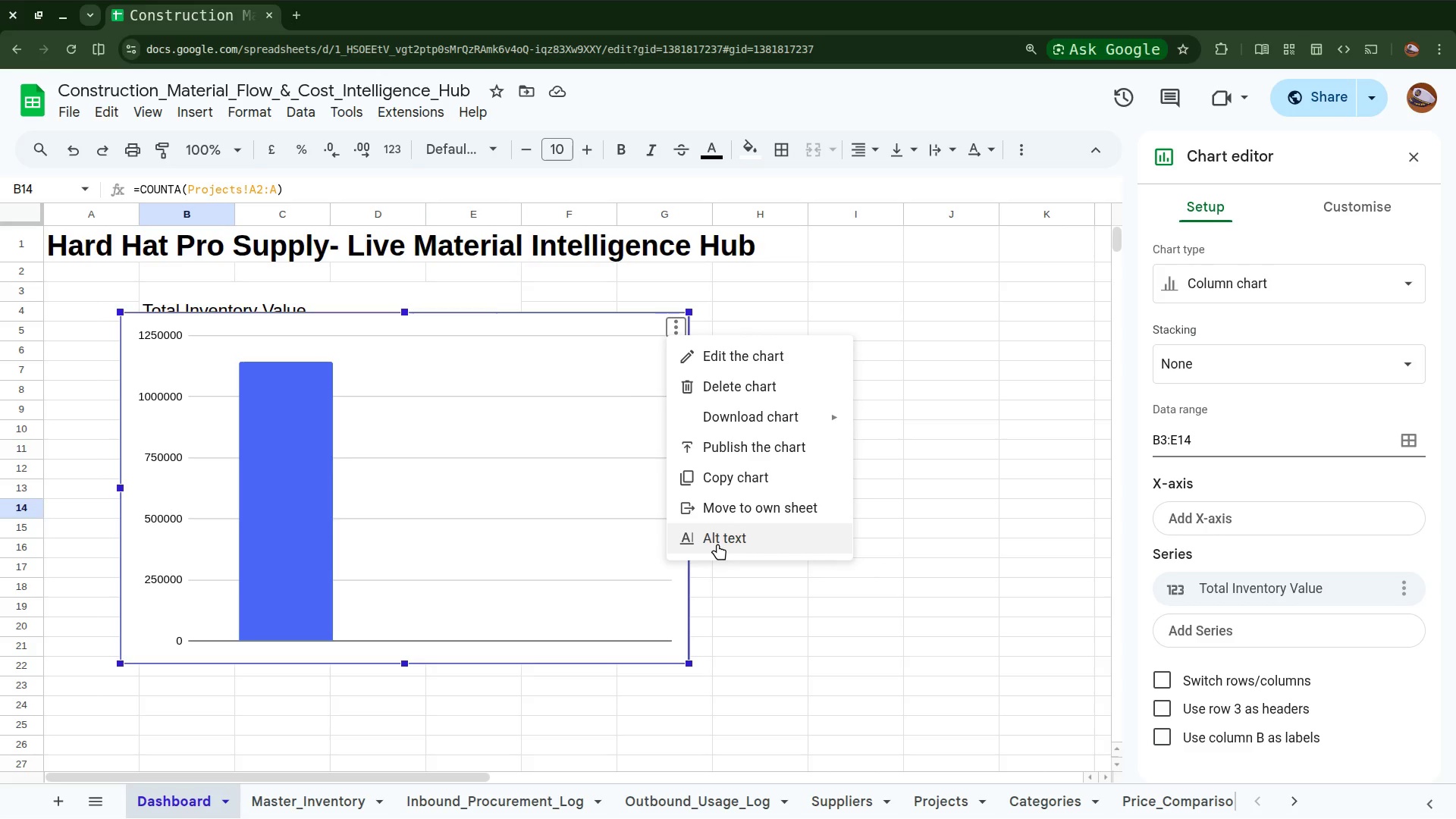 
wait(5.41)
 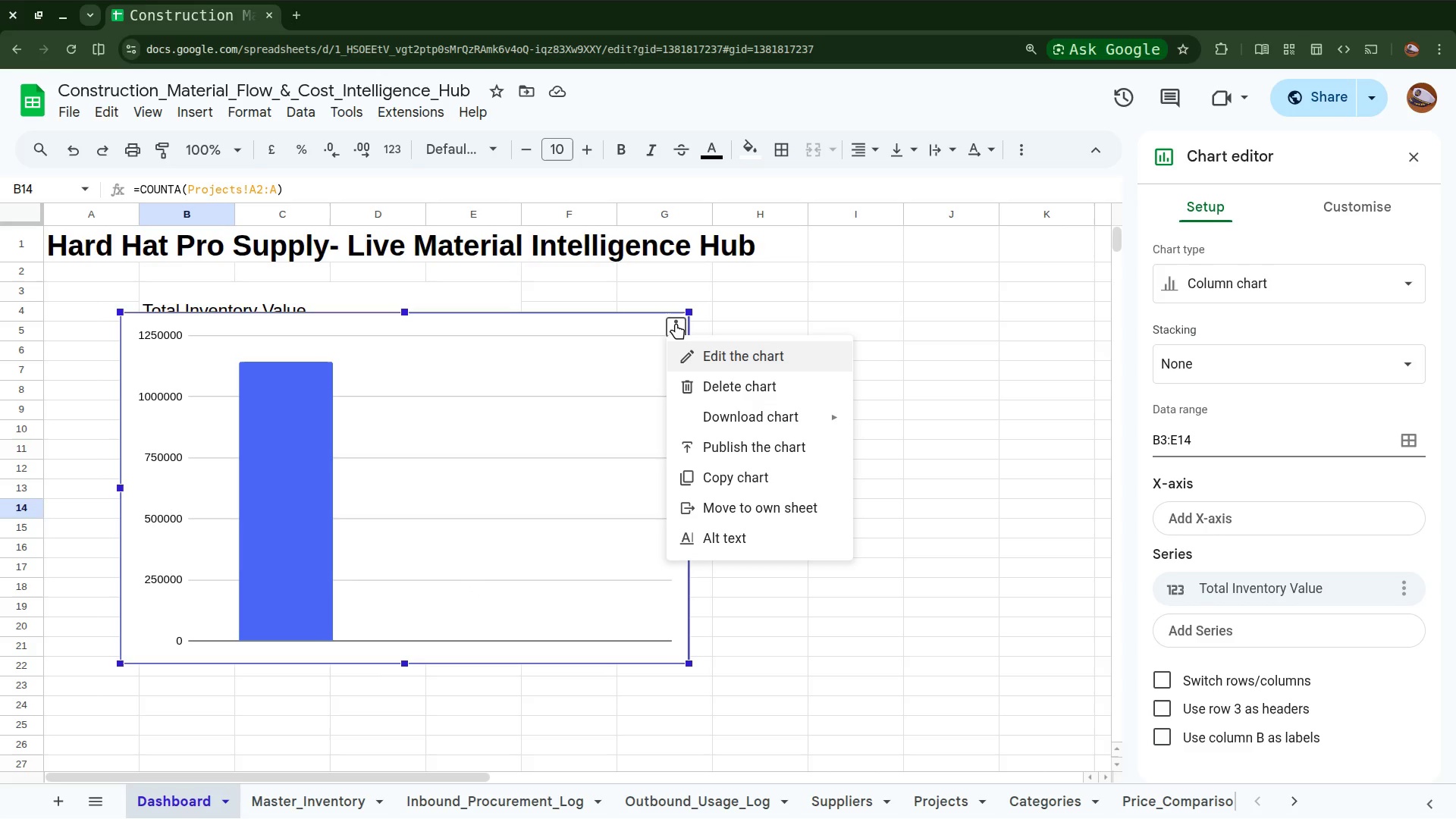 
left_click([717, 544])
 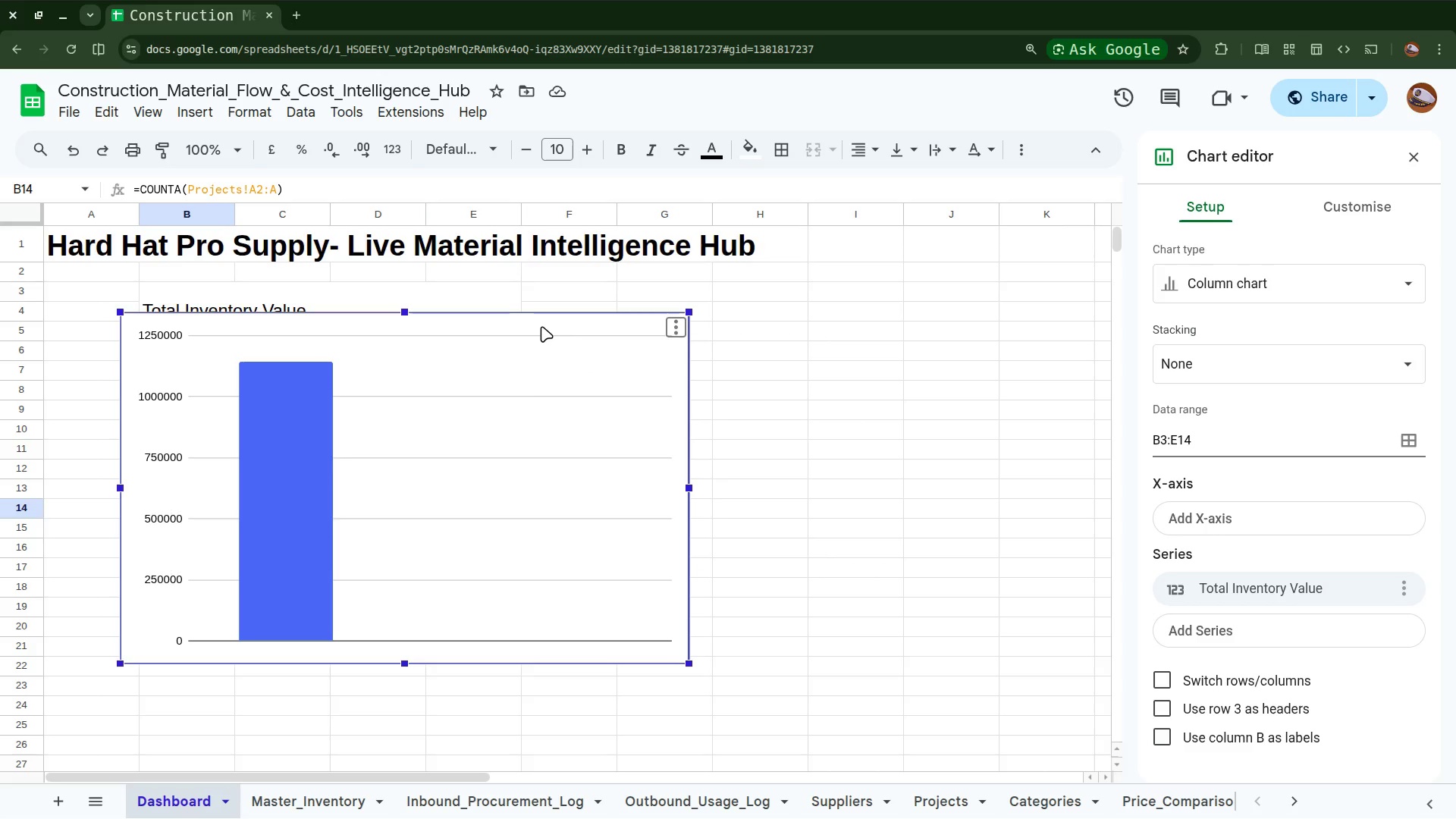 
type(aadd)
 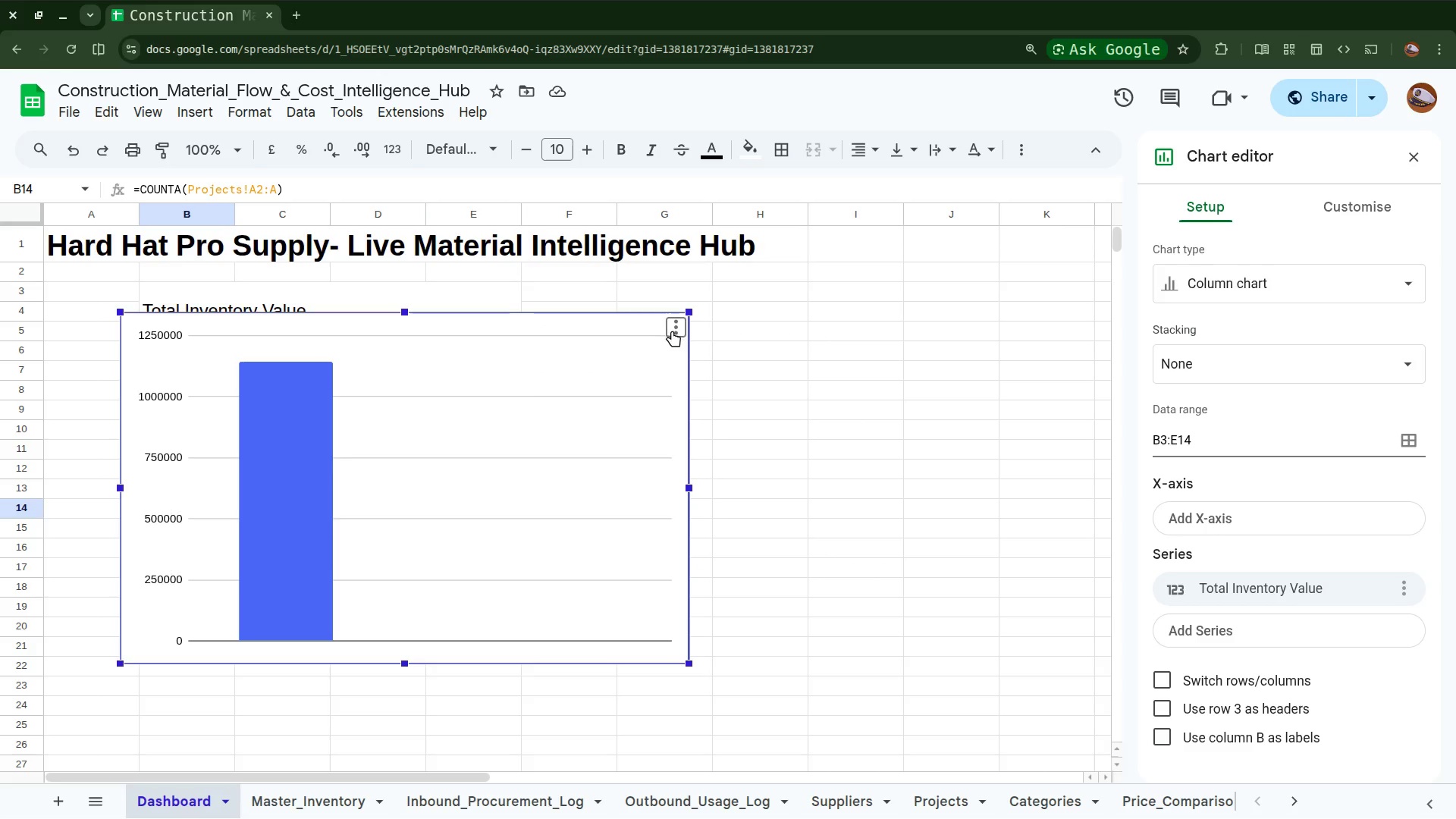 
left_click([672, 332])
 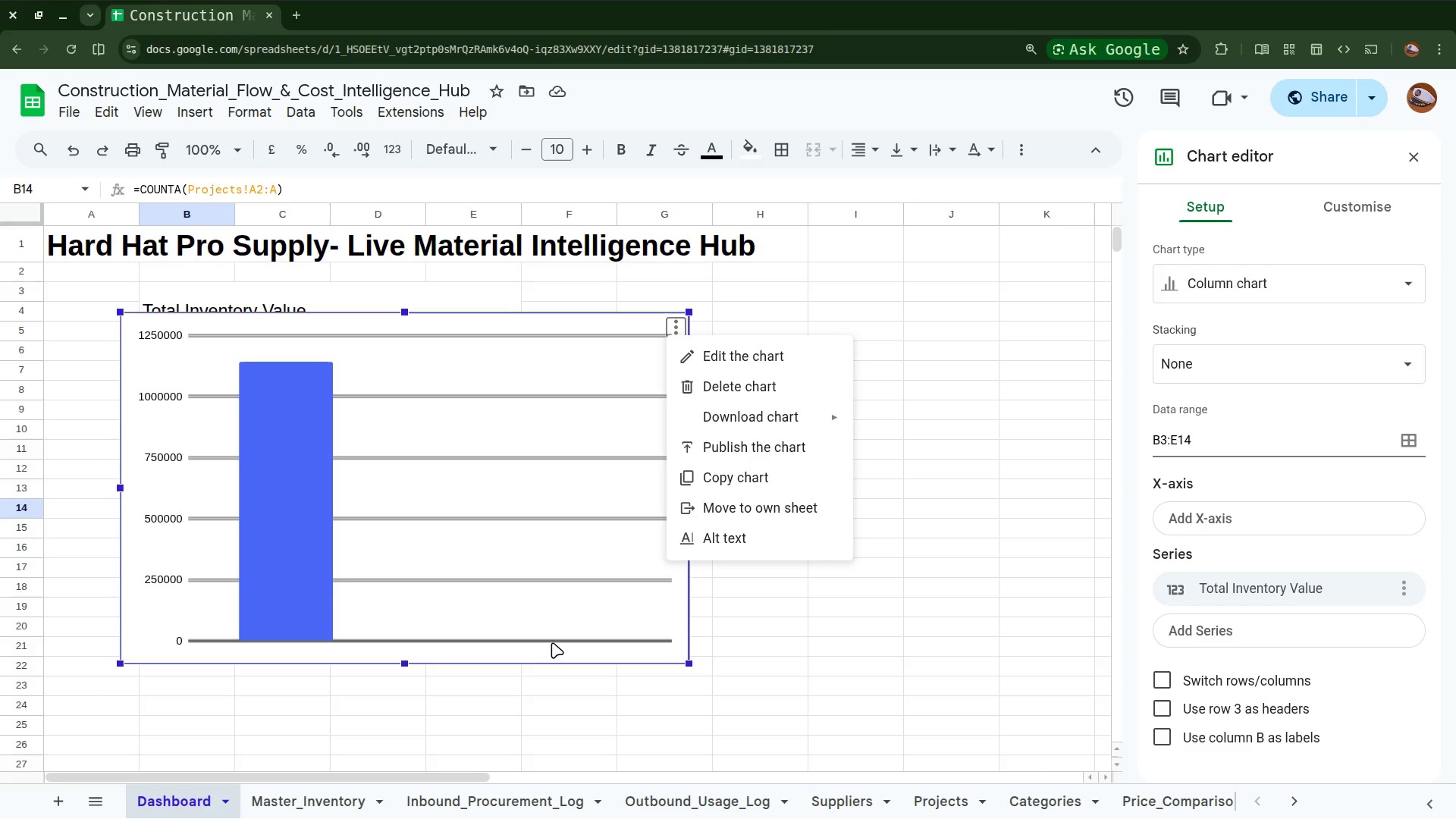 
left_click([546, 654])
 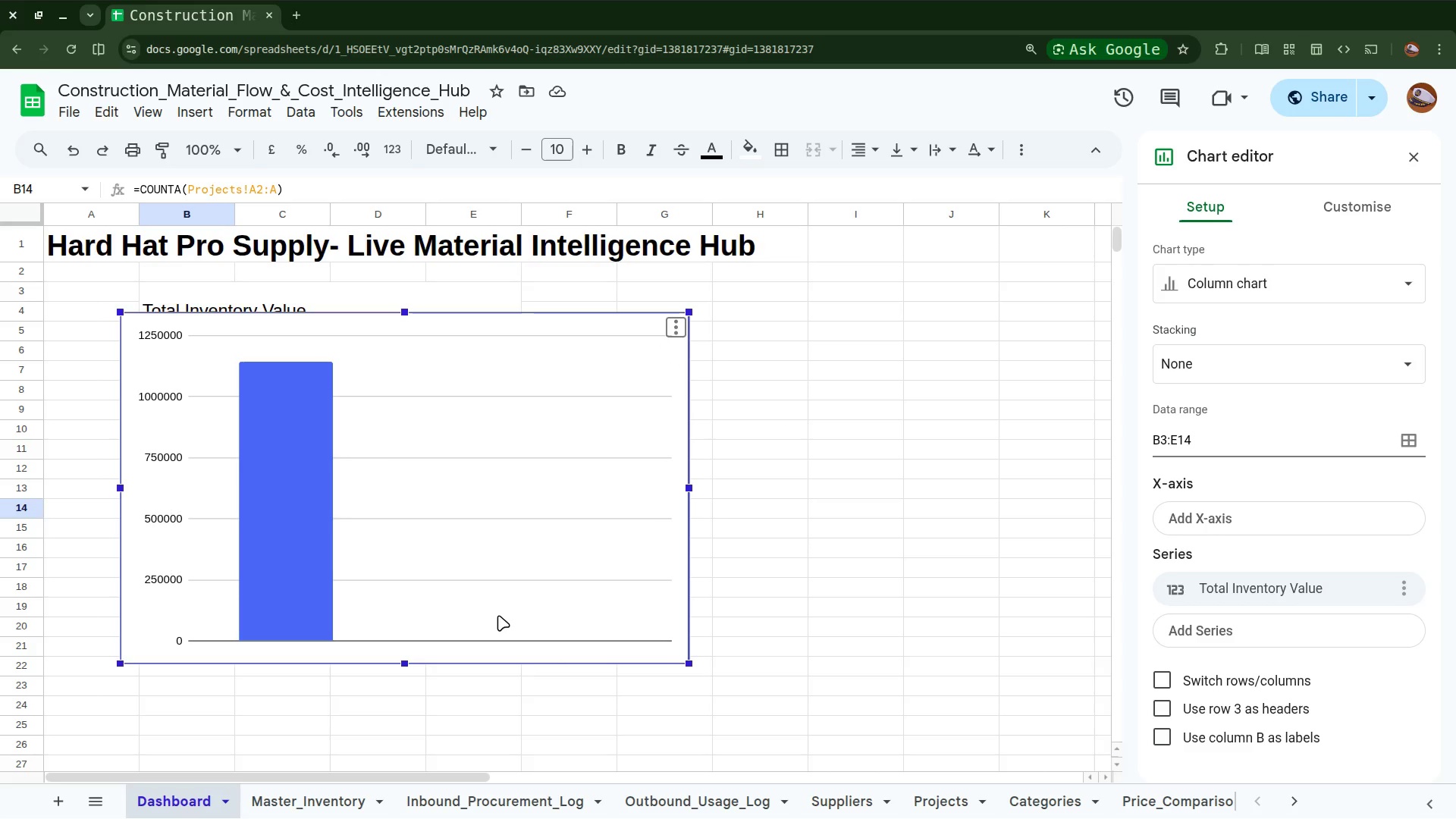 
wait(7.5)
 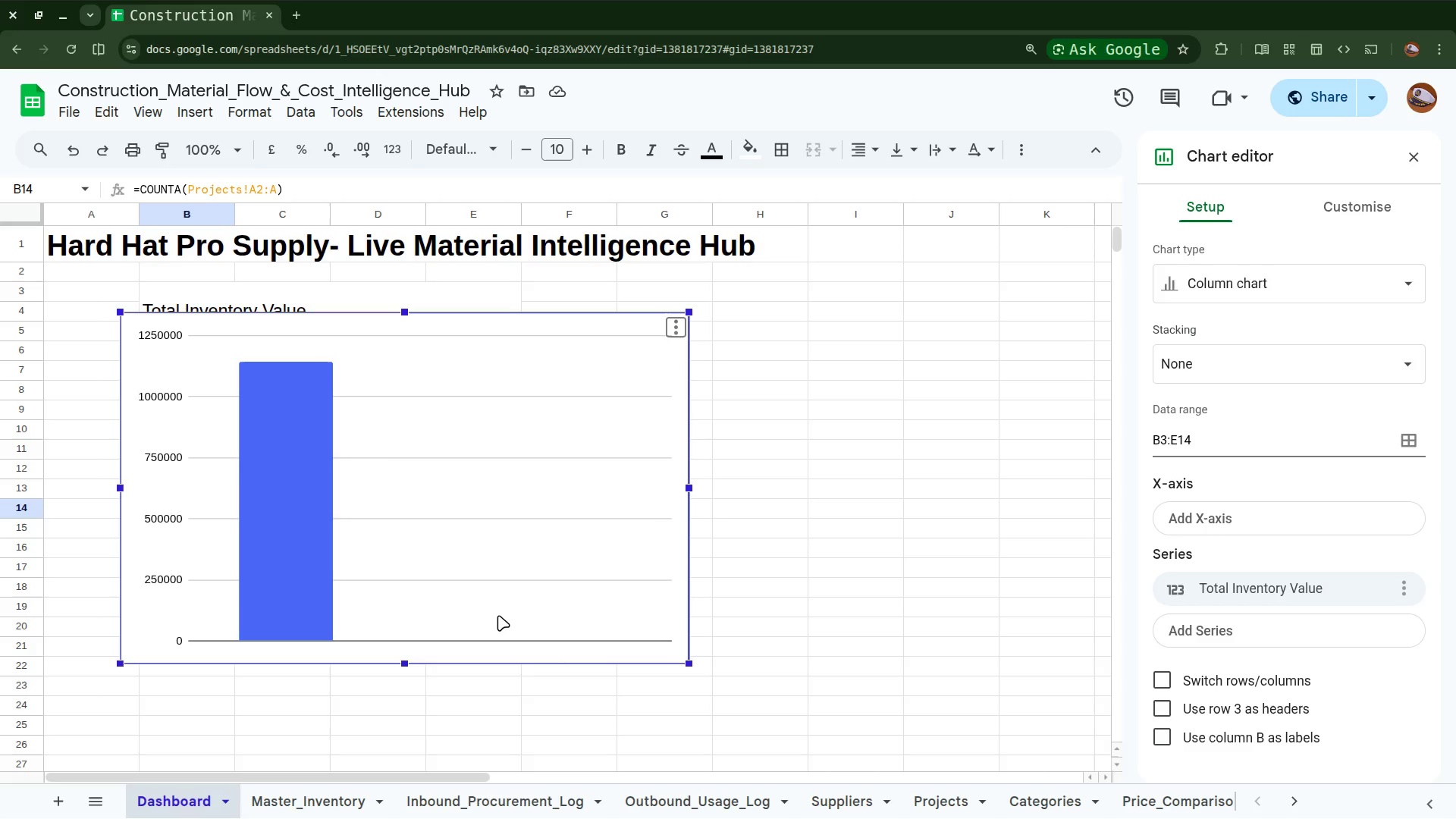 
left_click([676, 326])
 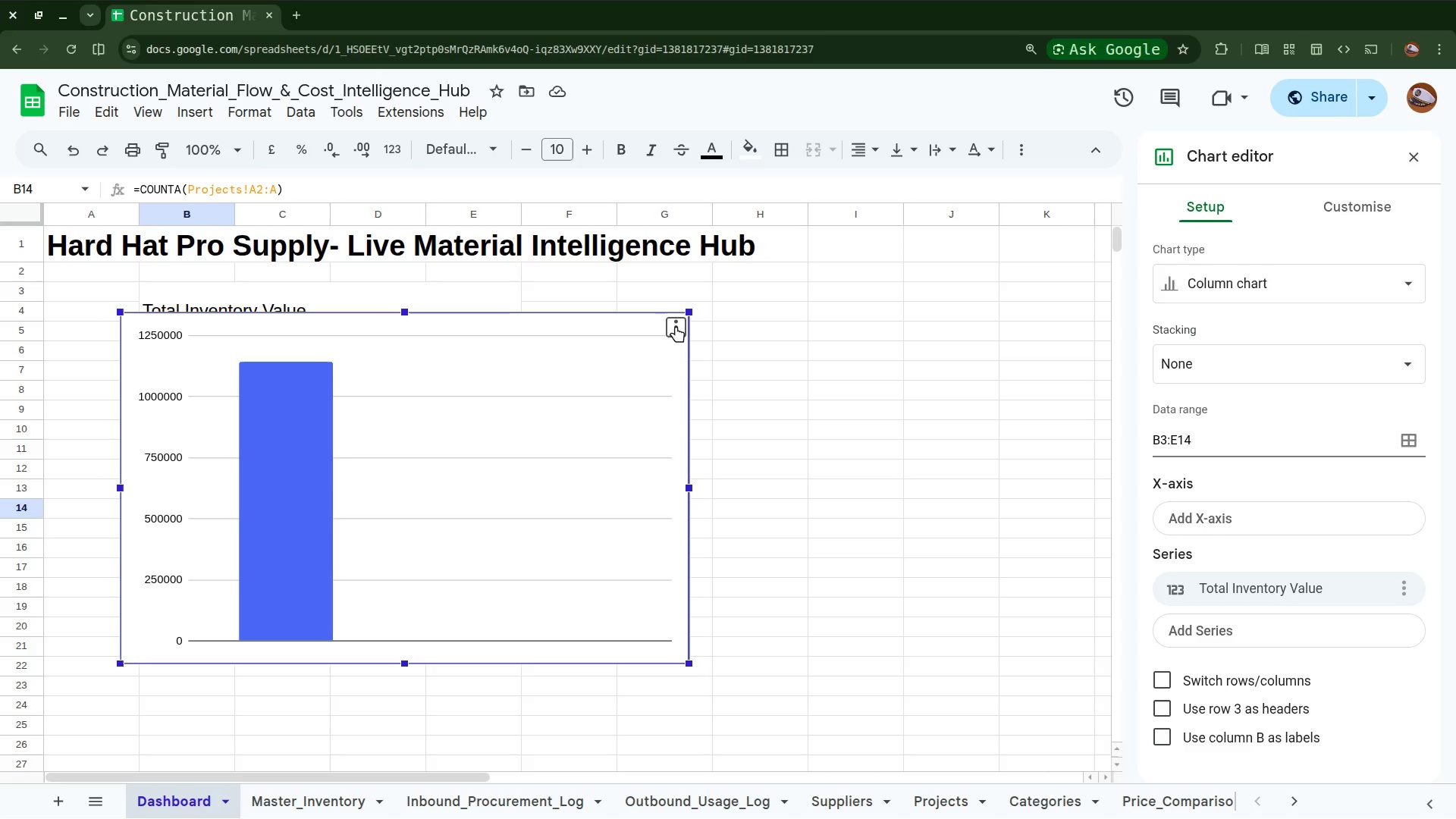 
left_click([676, 326])
 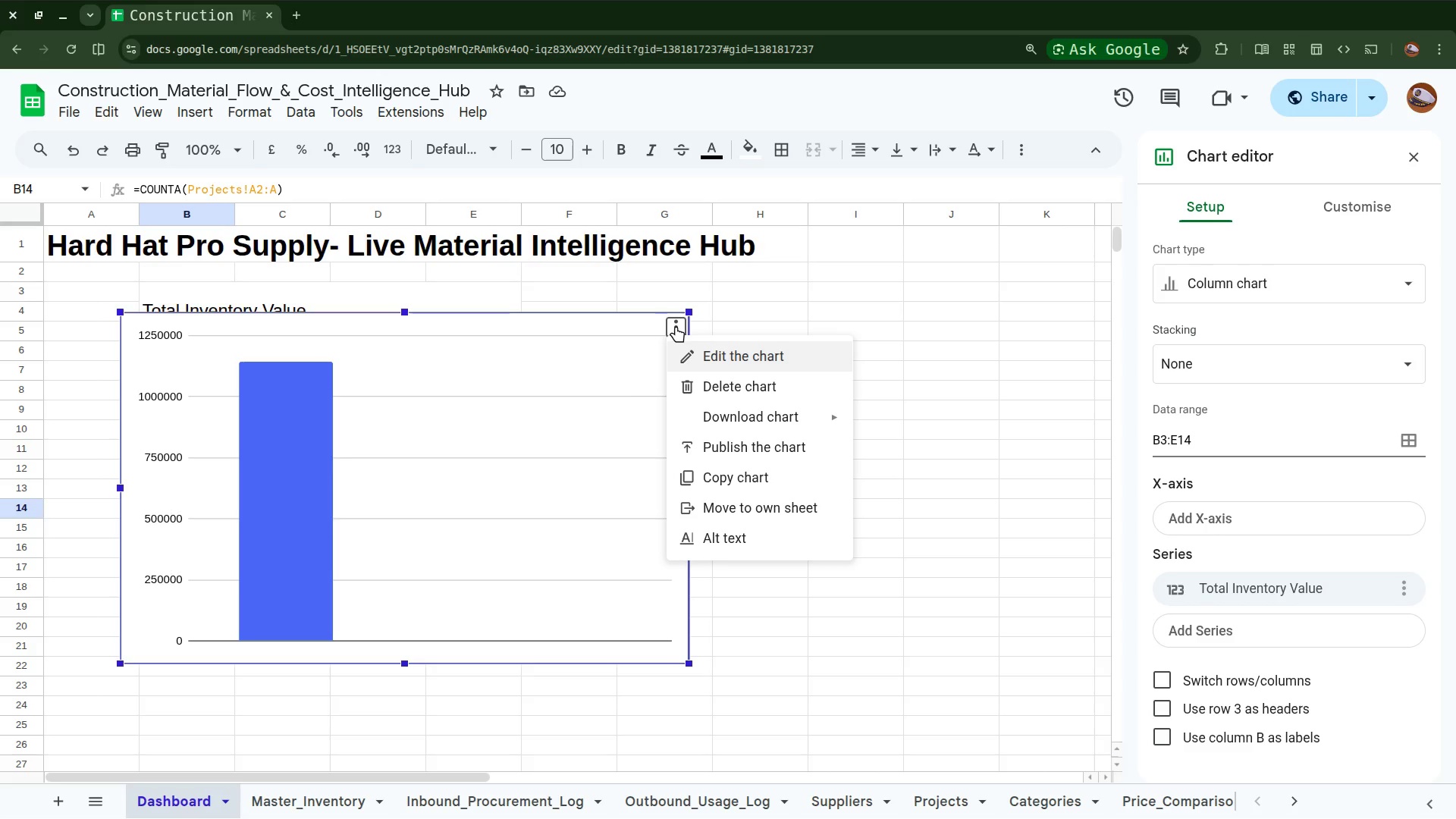 
left_click([676, 326])
 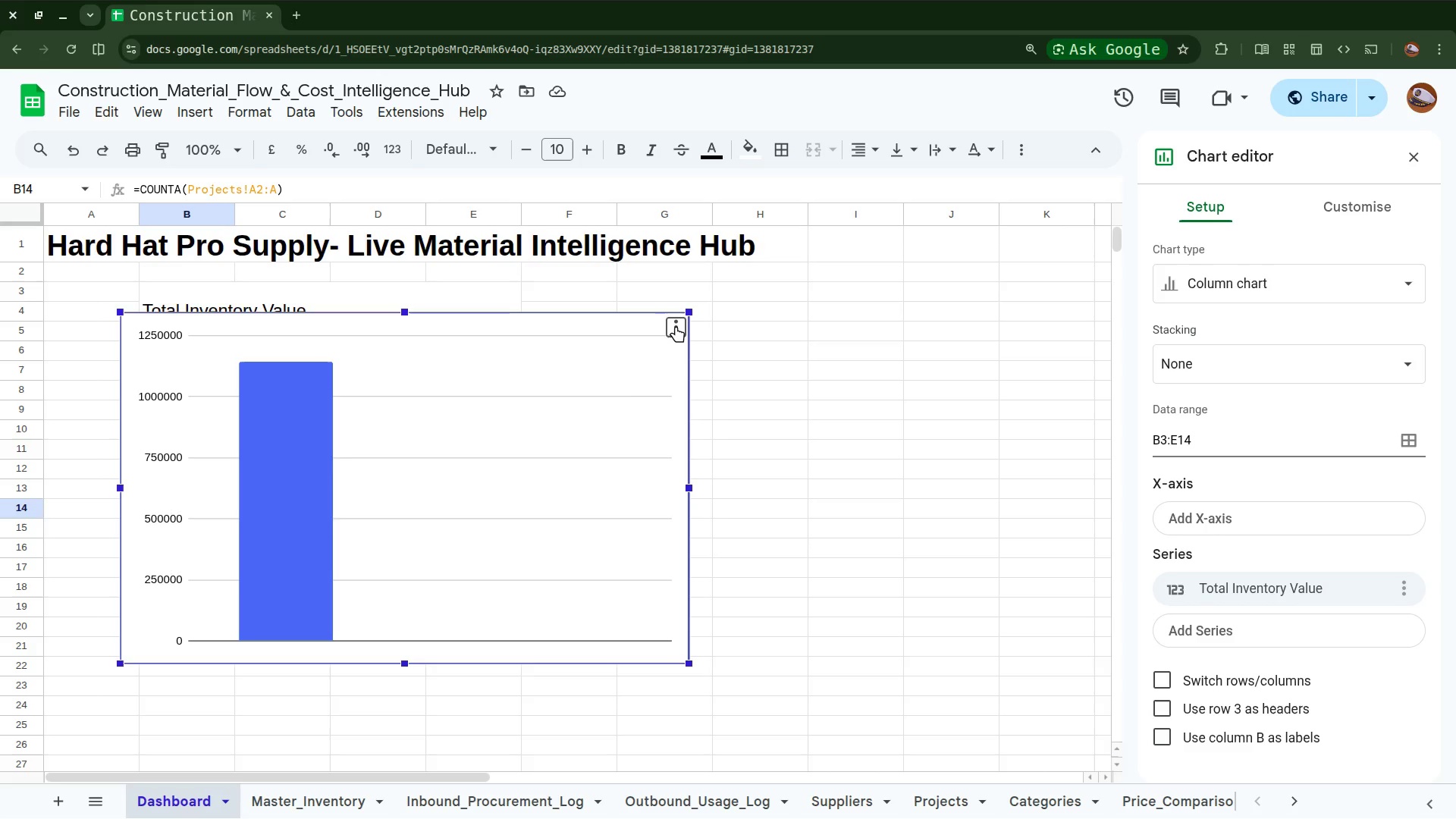 
wait(8.49)
 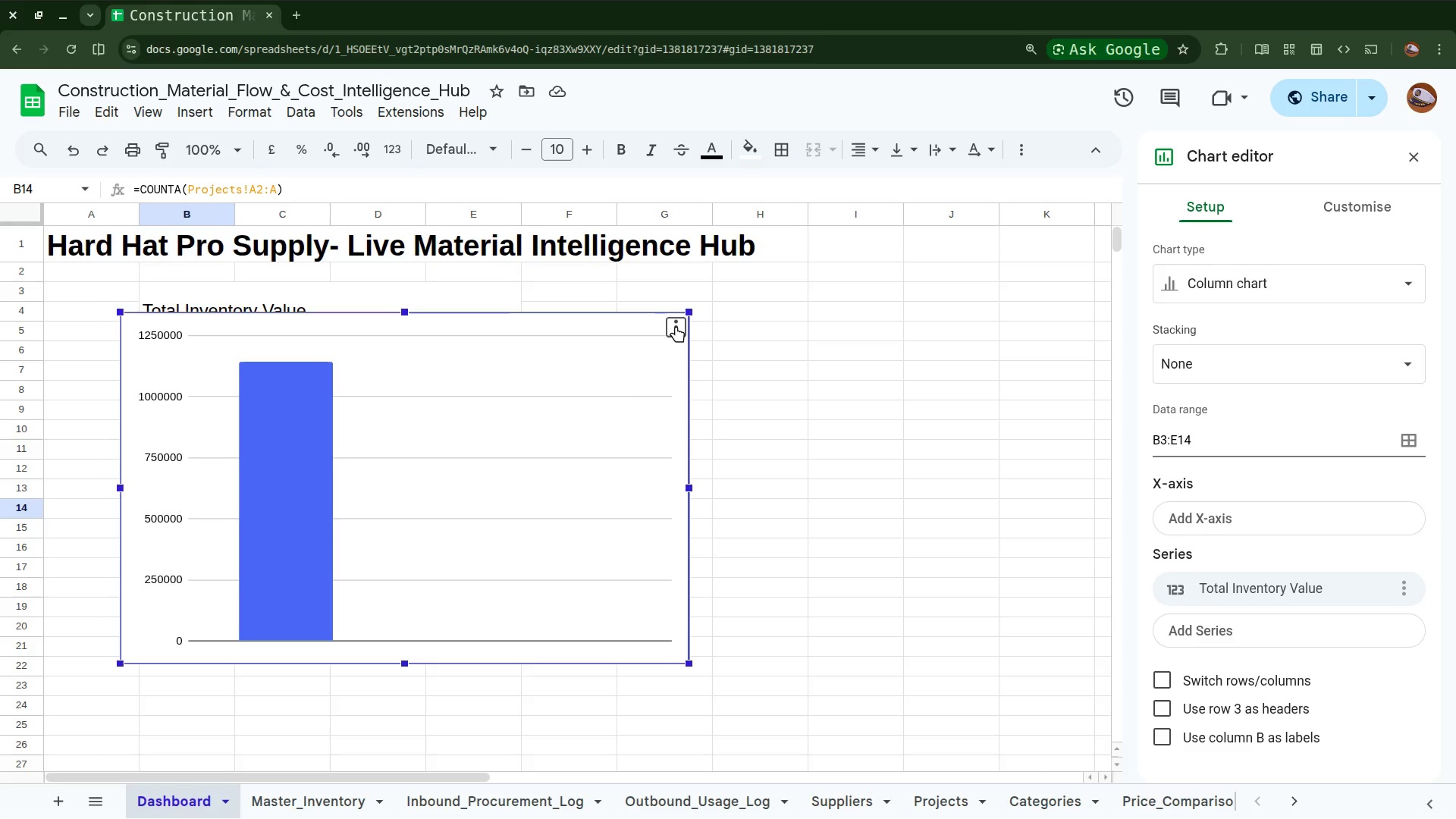 
type(ma)
 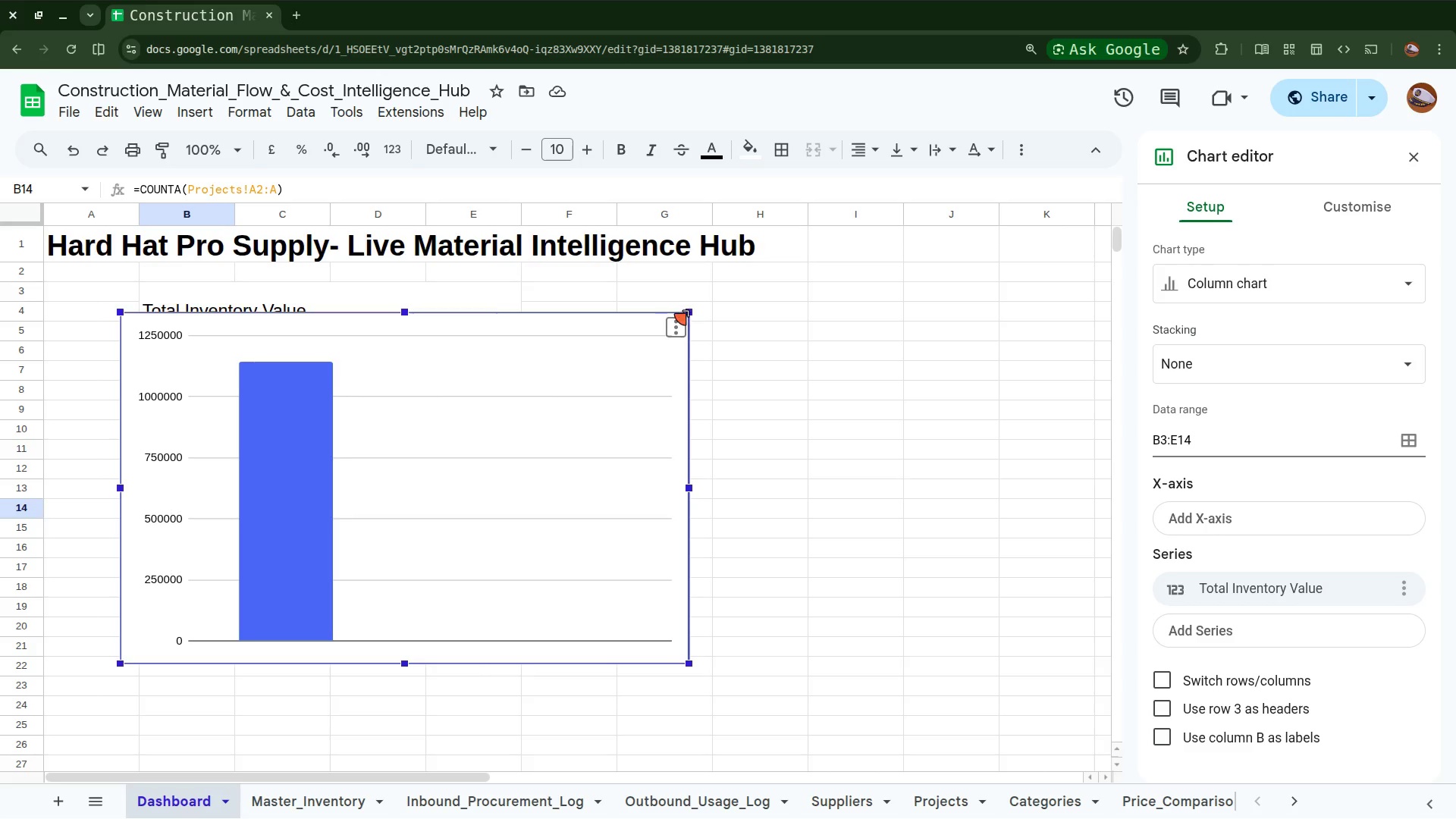 
wait(35.9)
 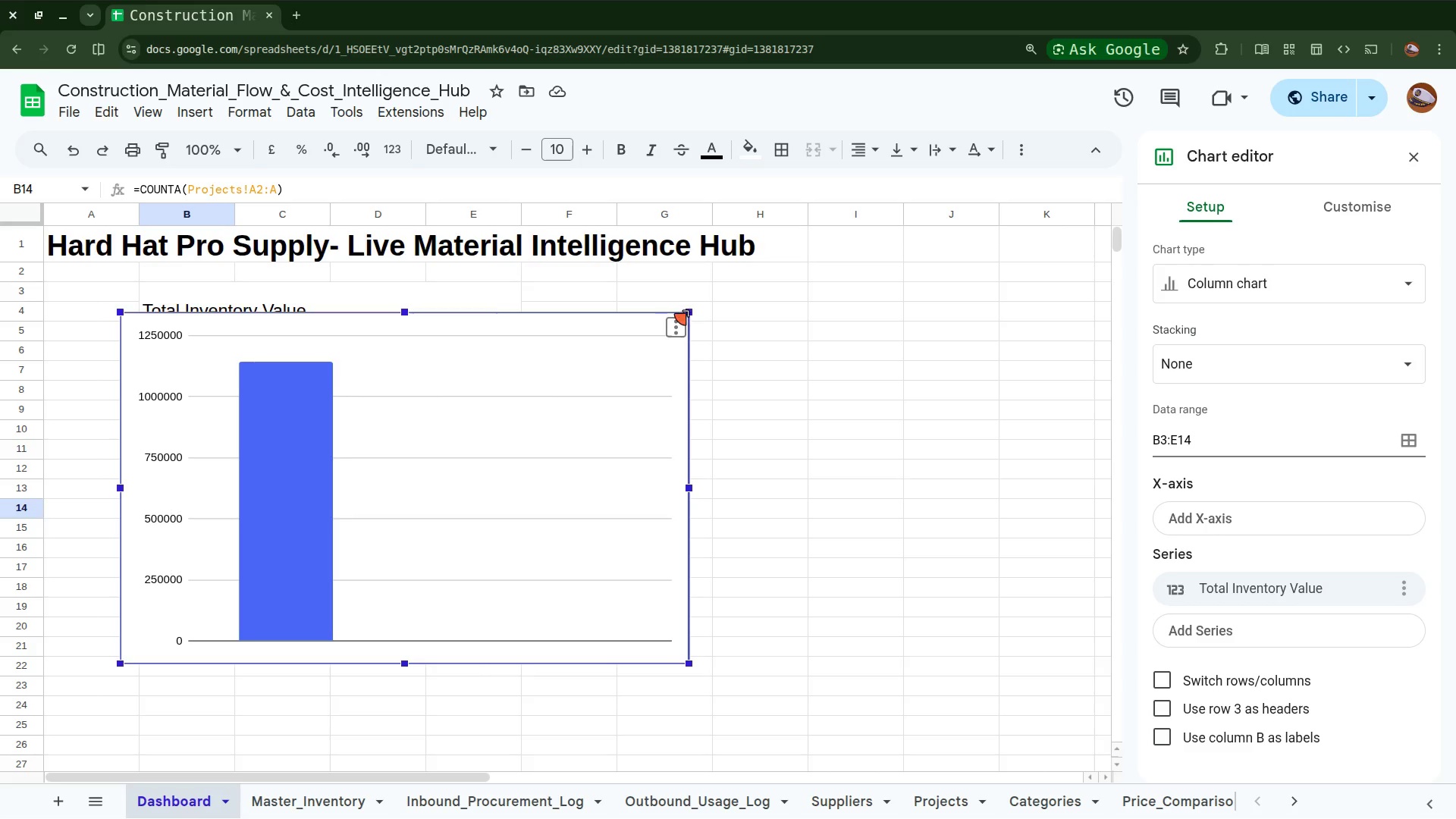 
left_click([124, 315])
 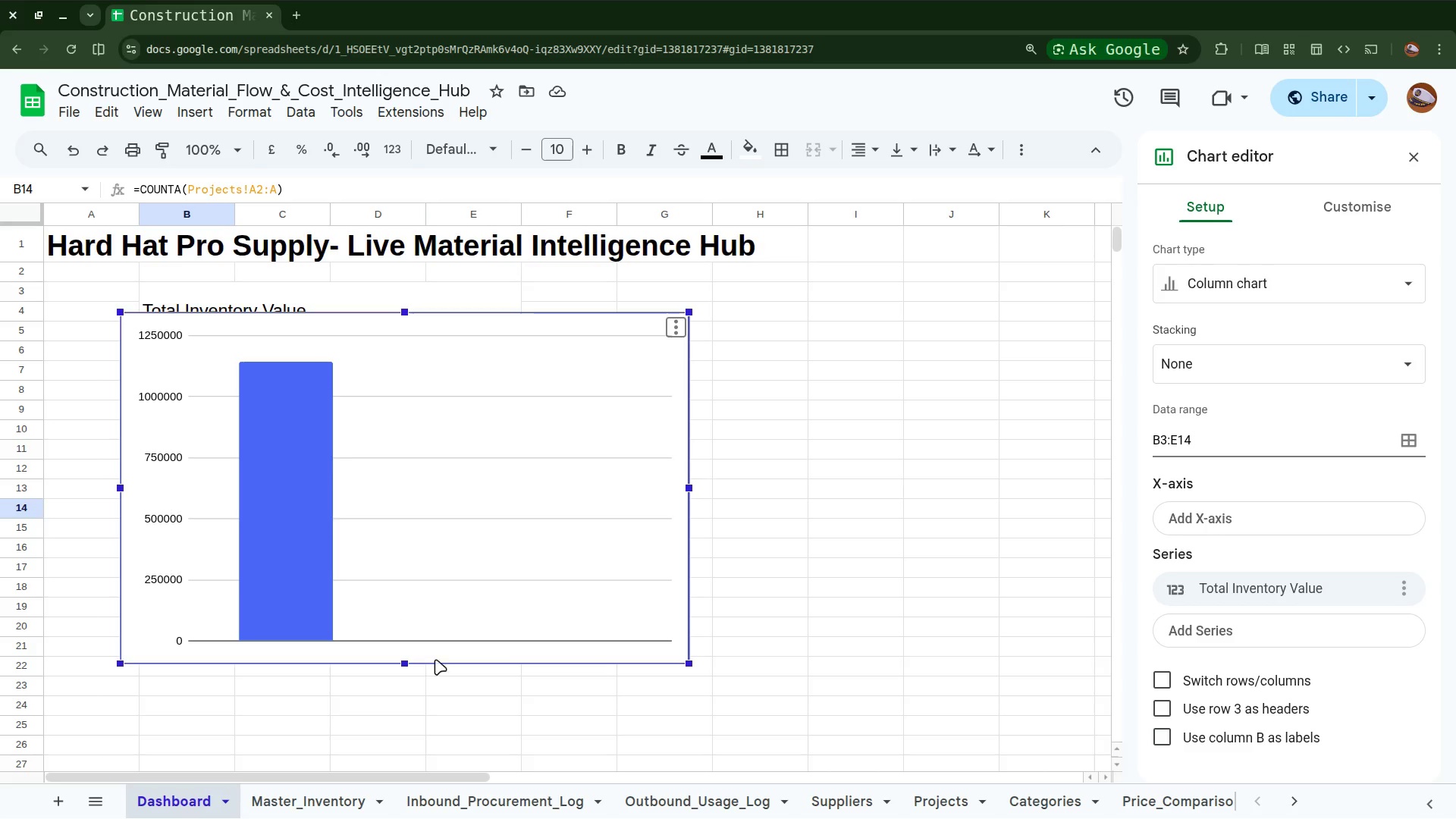 
left_click([437, 598])
 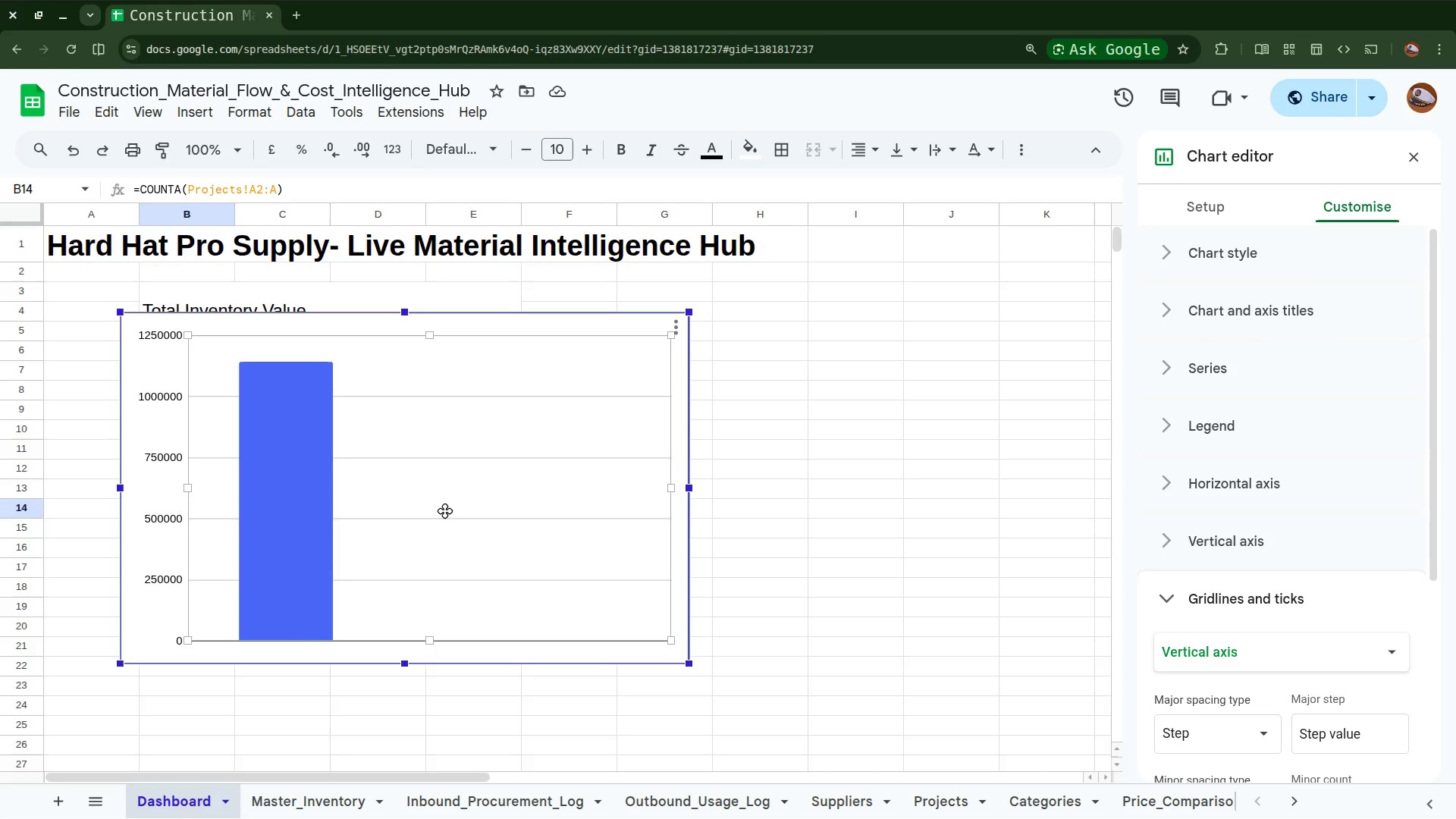 
left_click_drag(start_coordinate=[444, 510], to_coordinate=[457, 675])
 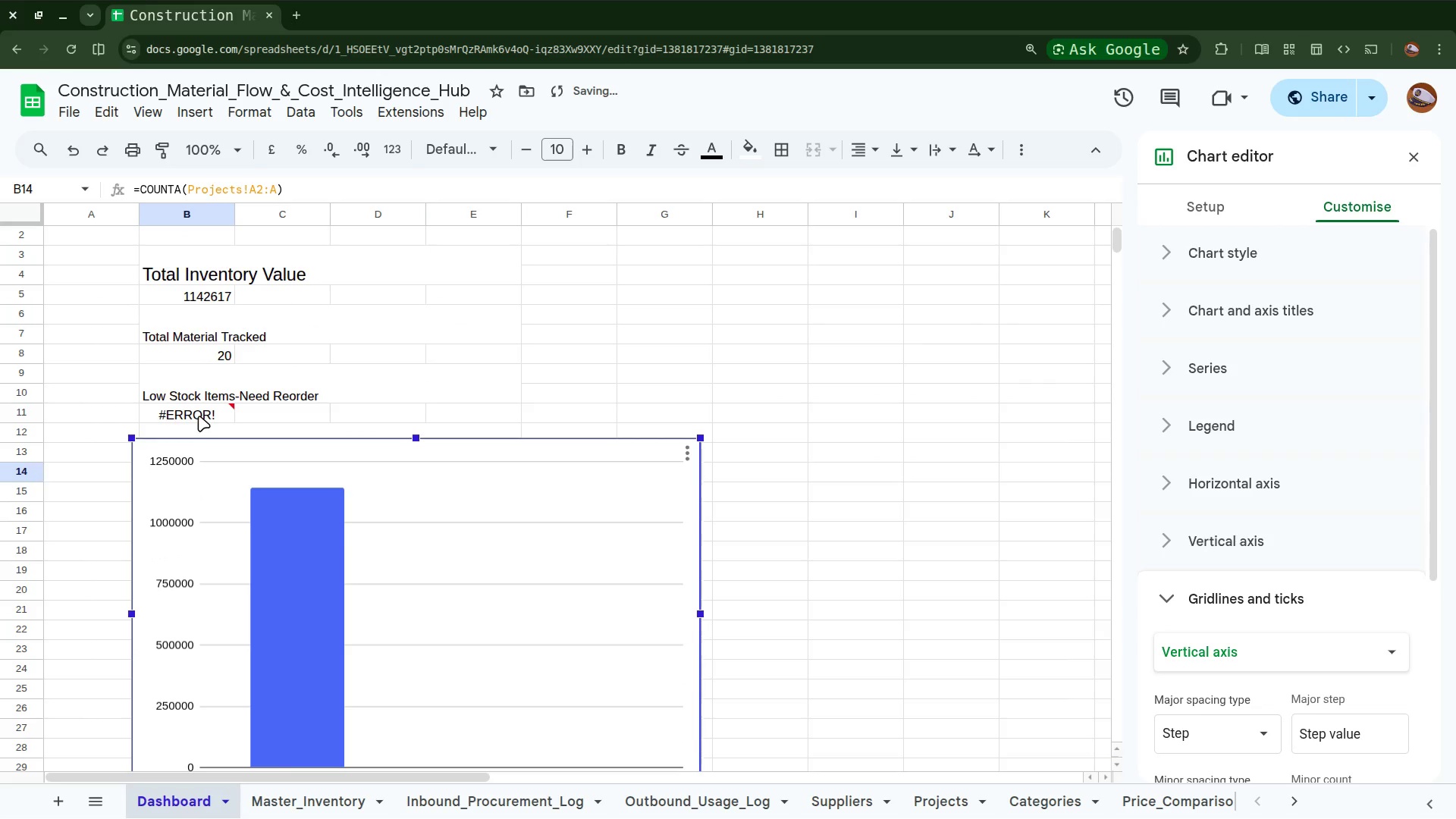 
left_click([199, 413])
 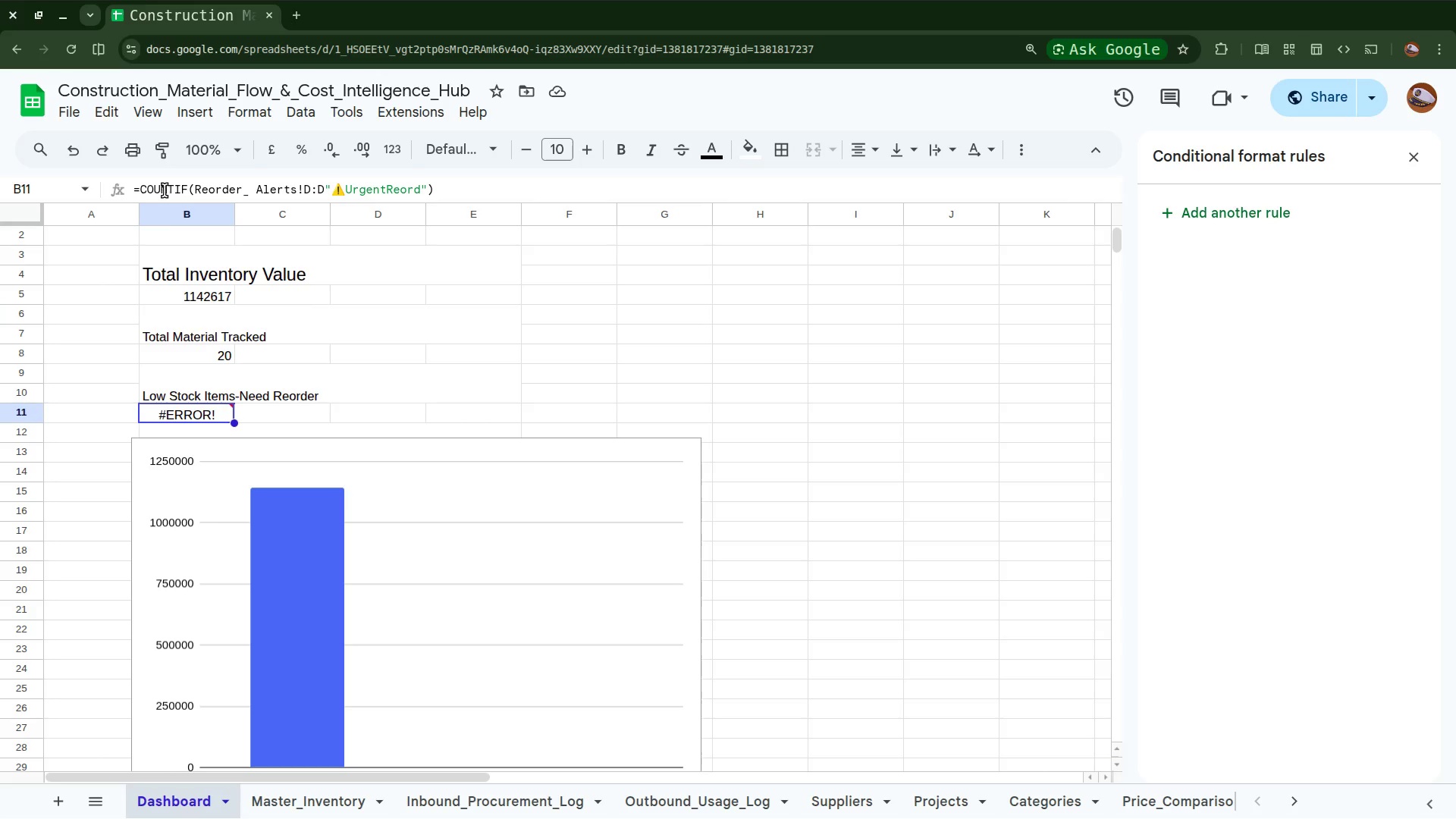 
wait(39.39)
 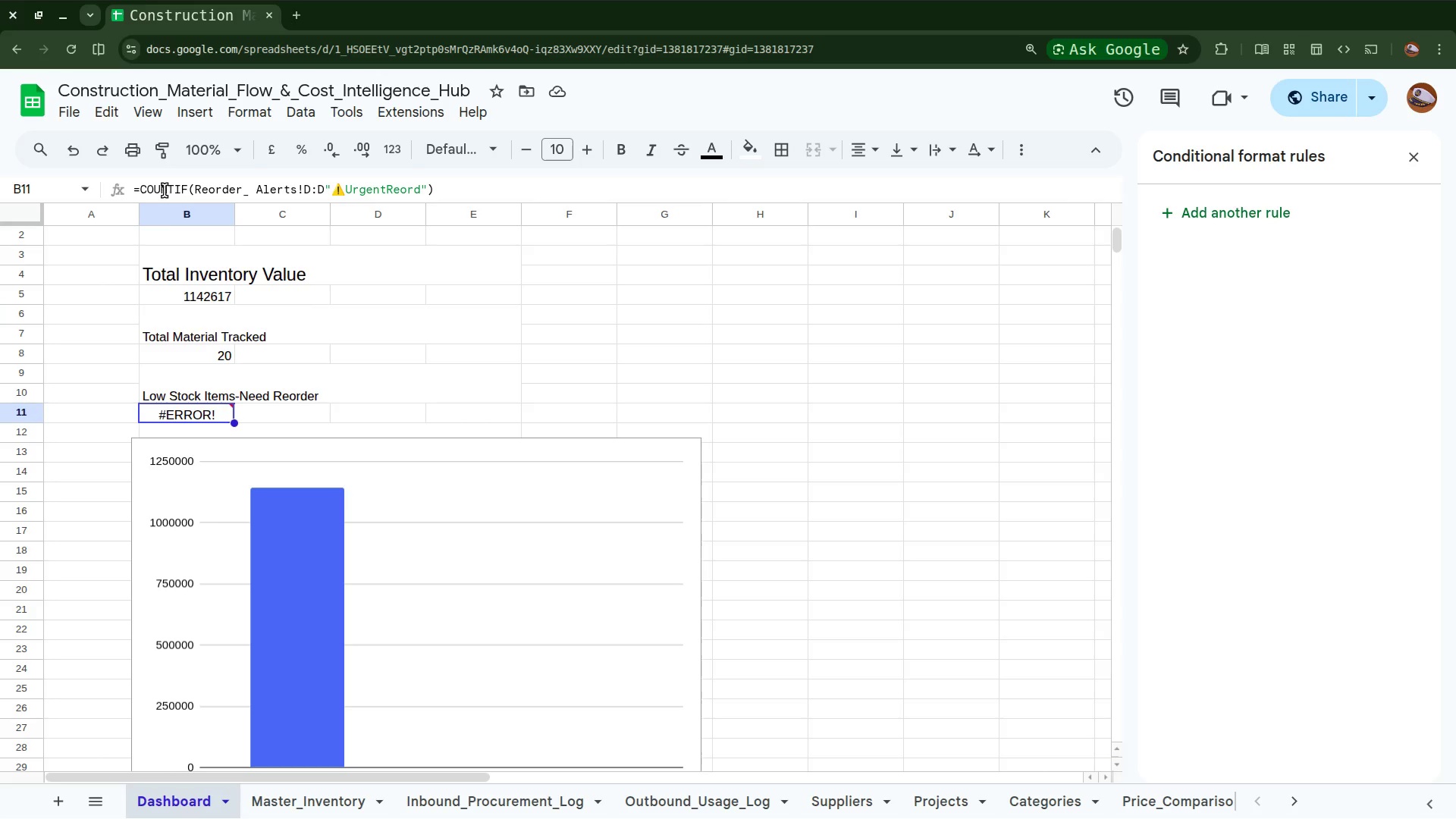 
mouse_move([191, 204])
 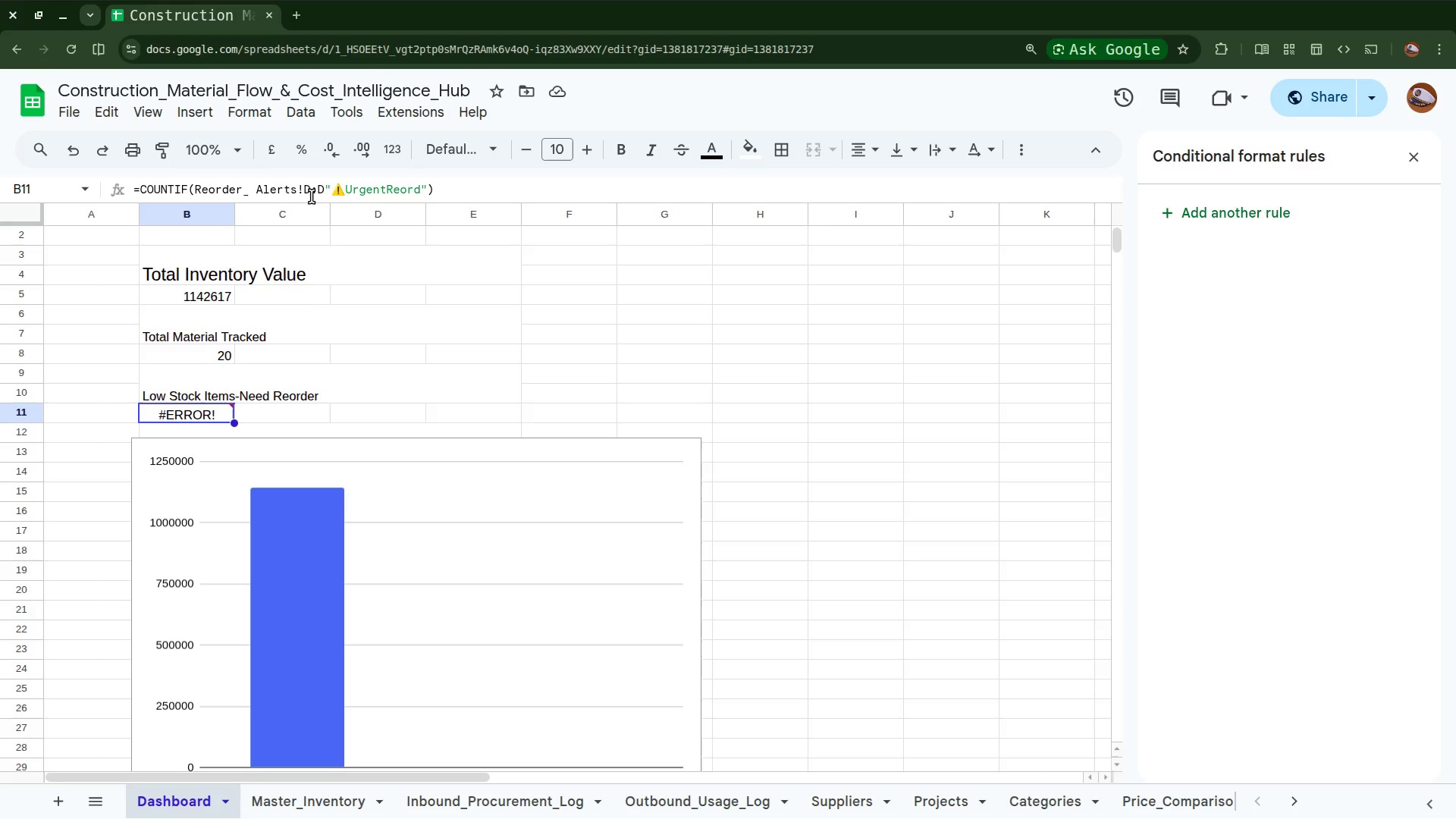 
wait(29.77)
 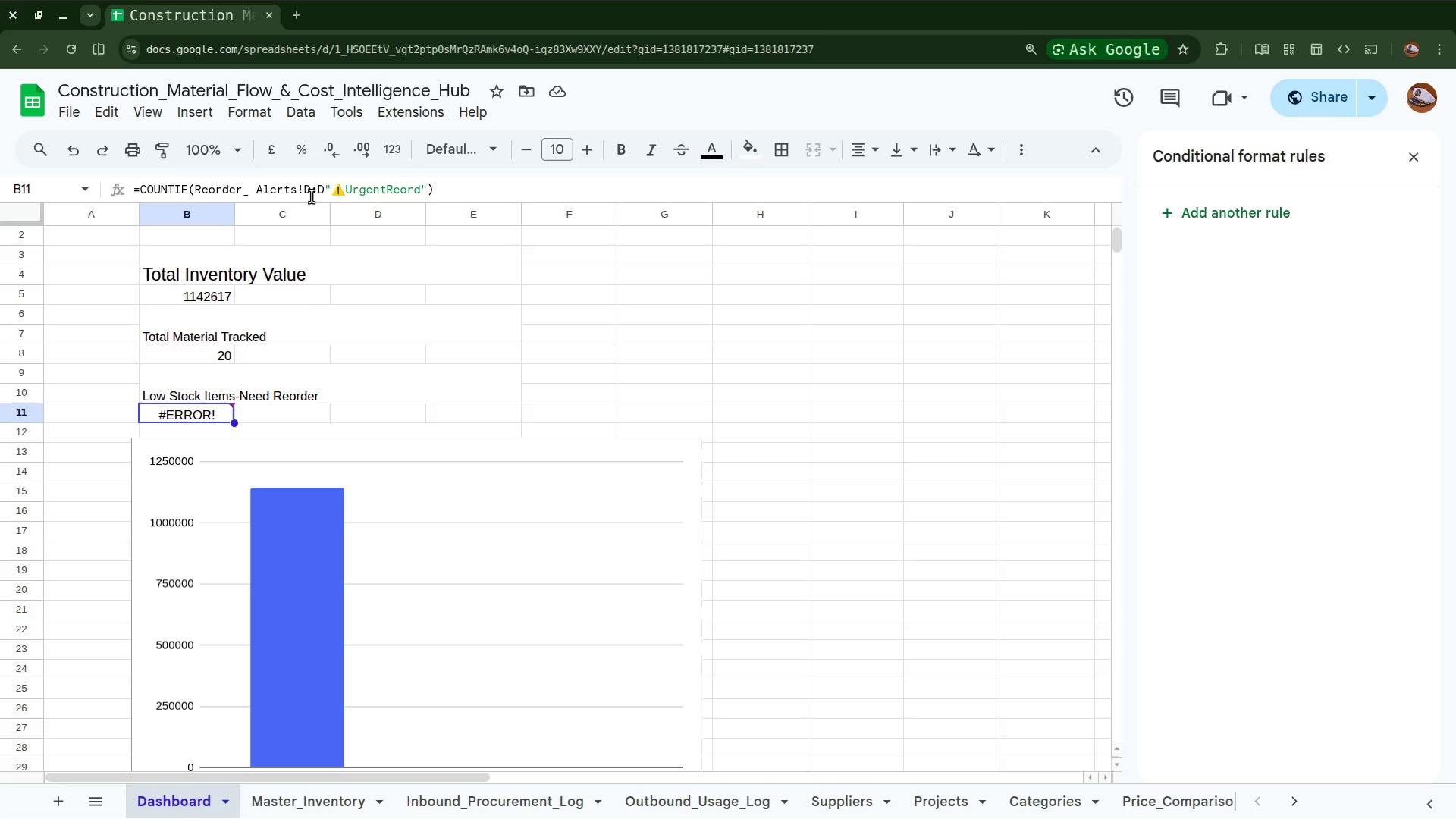 
left_click([321, 193])
 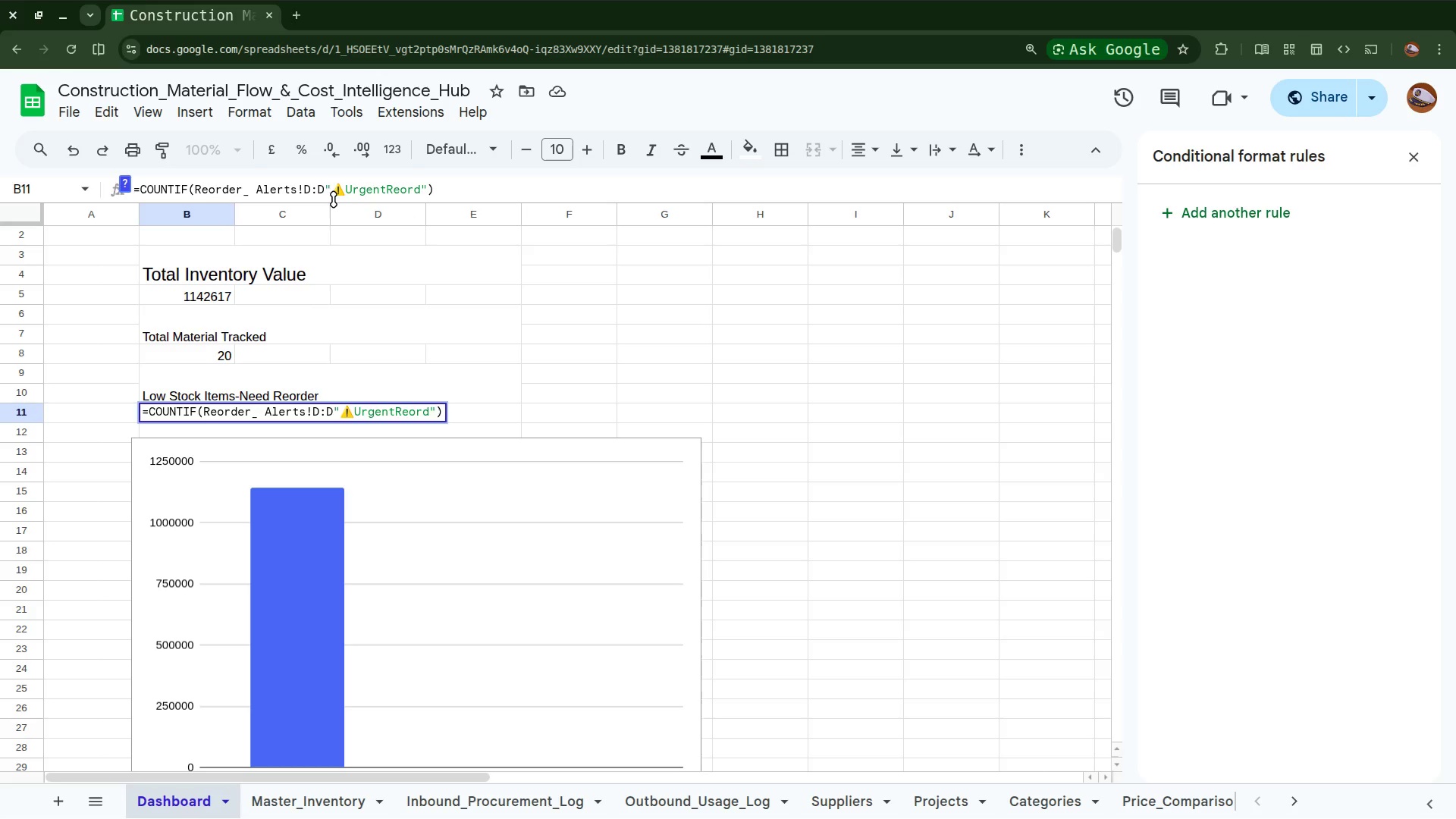 
key(ArrowRight)
 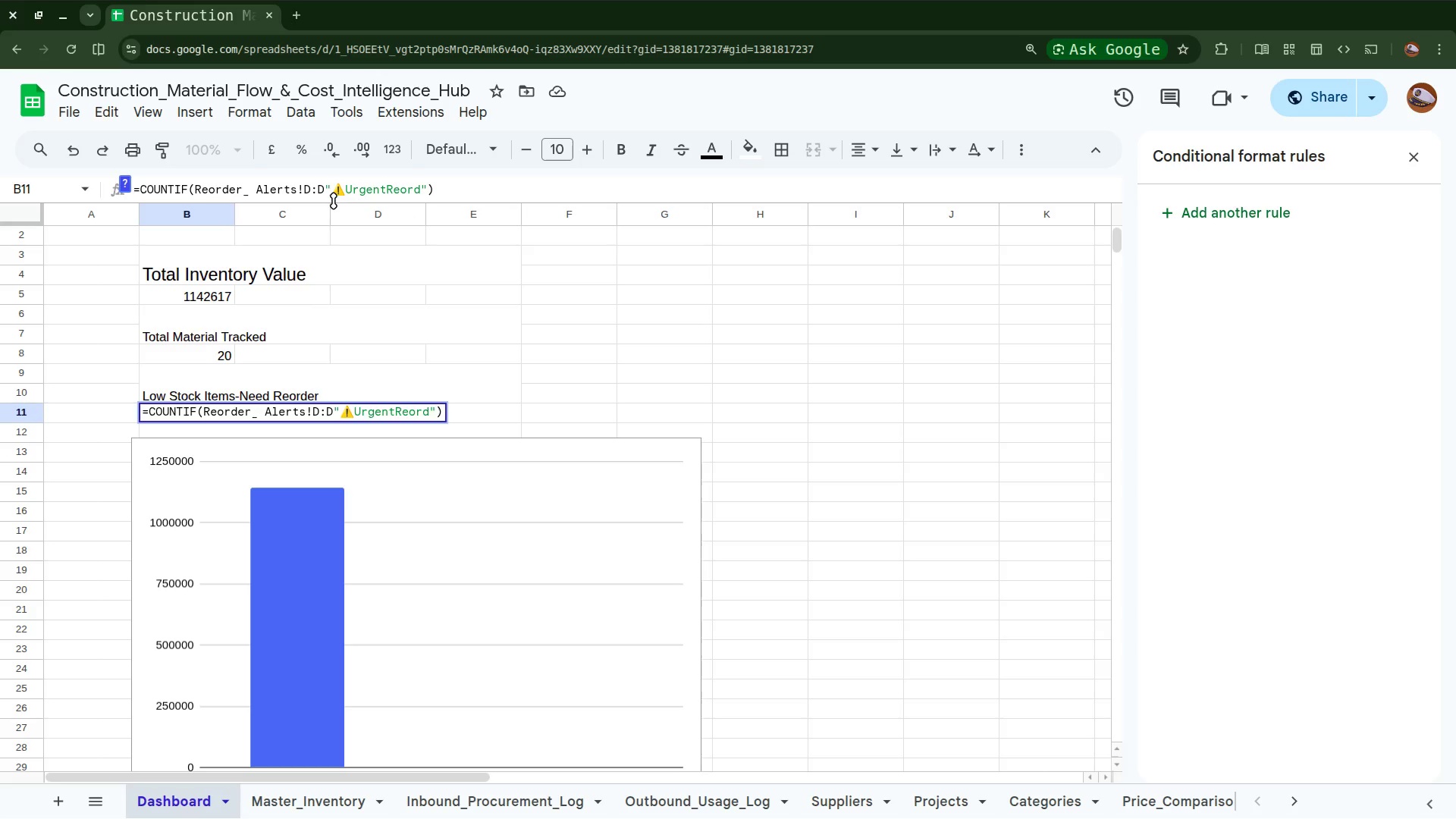 
key(Comma)
 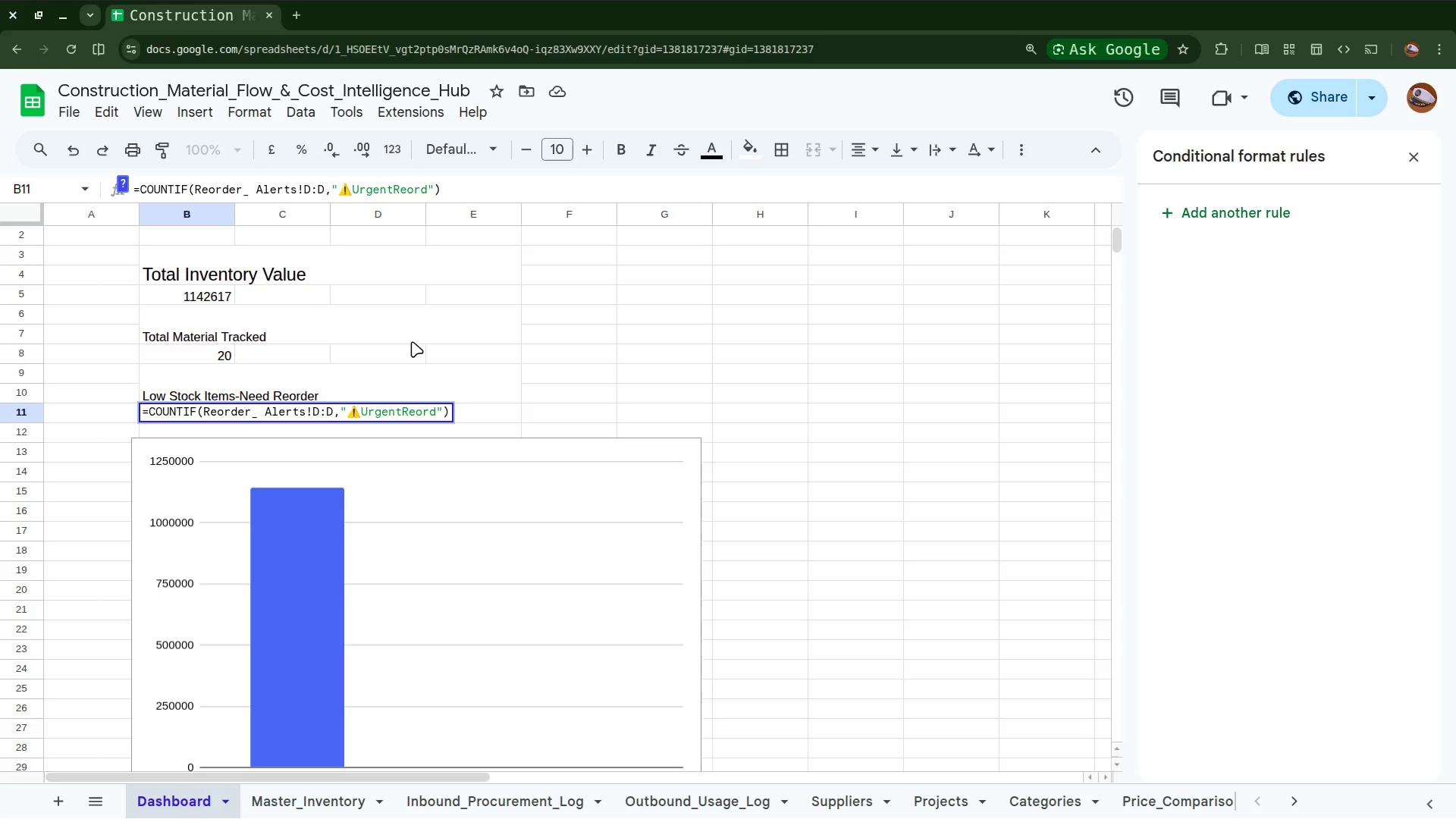 
key(Enter)
 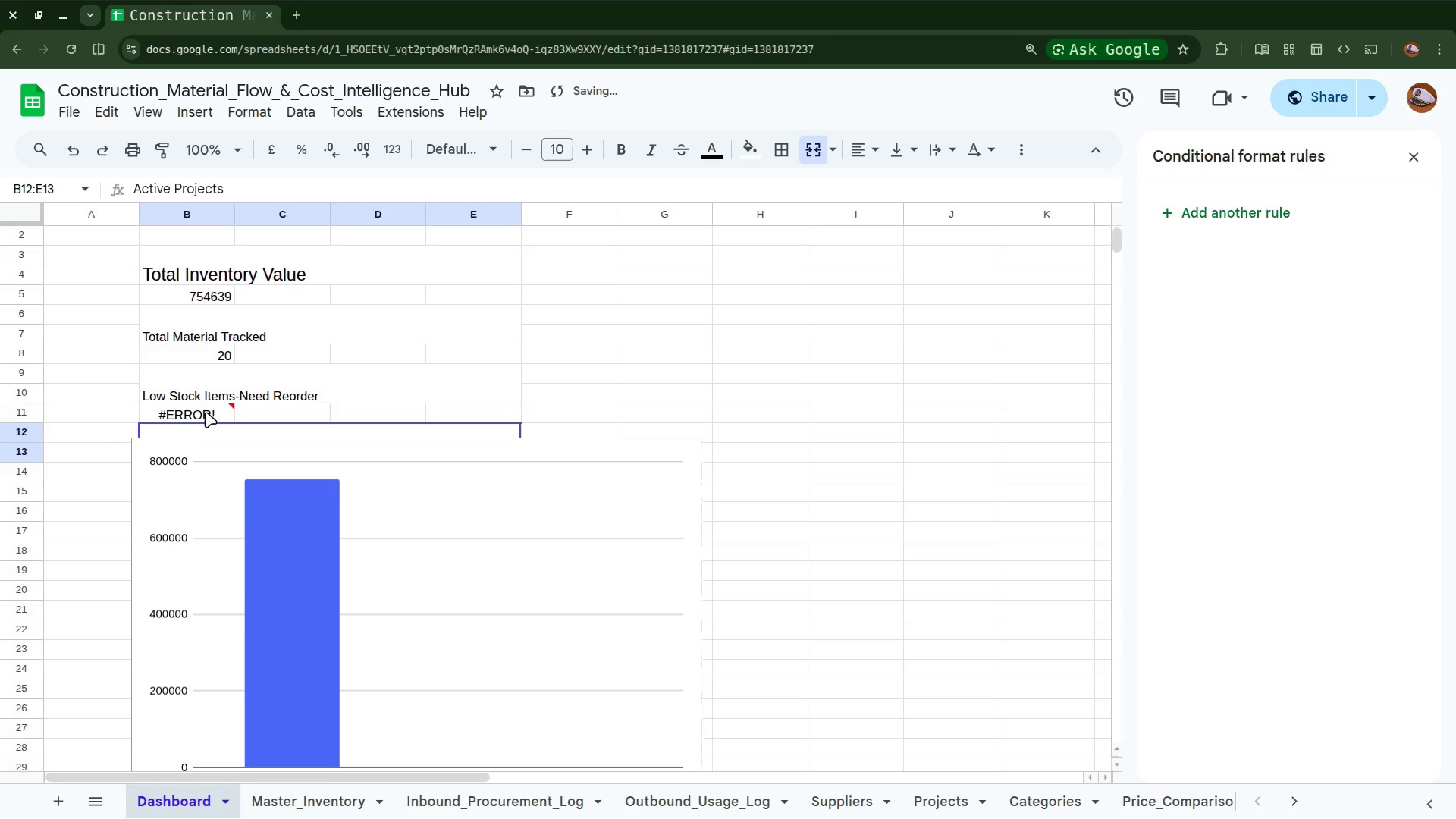 
left_click([206, 411])
 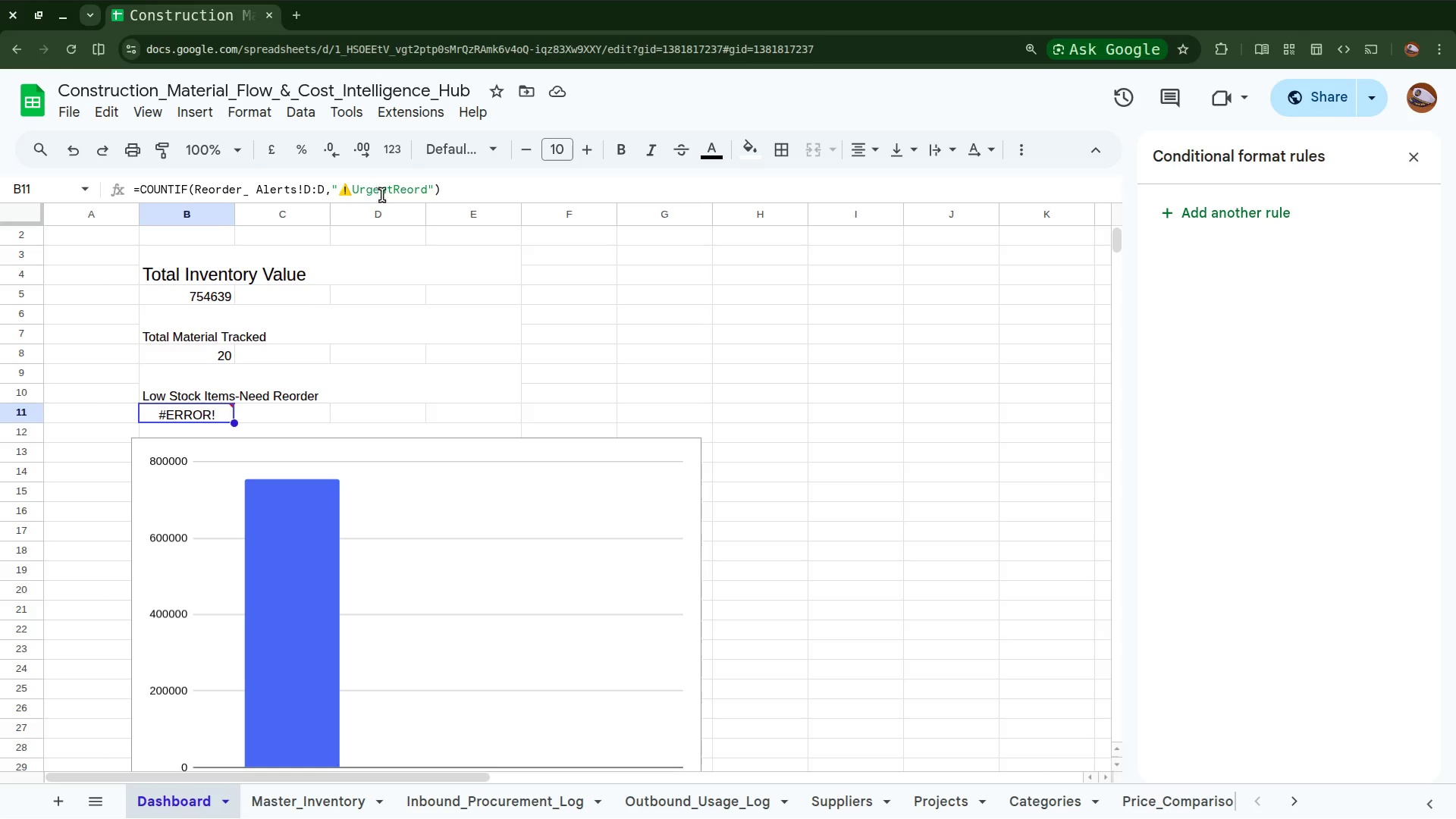 
wait(20.51)
 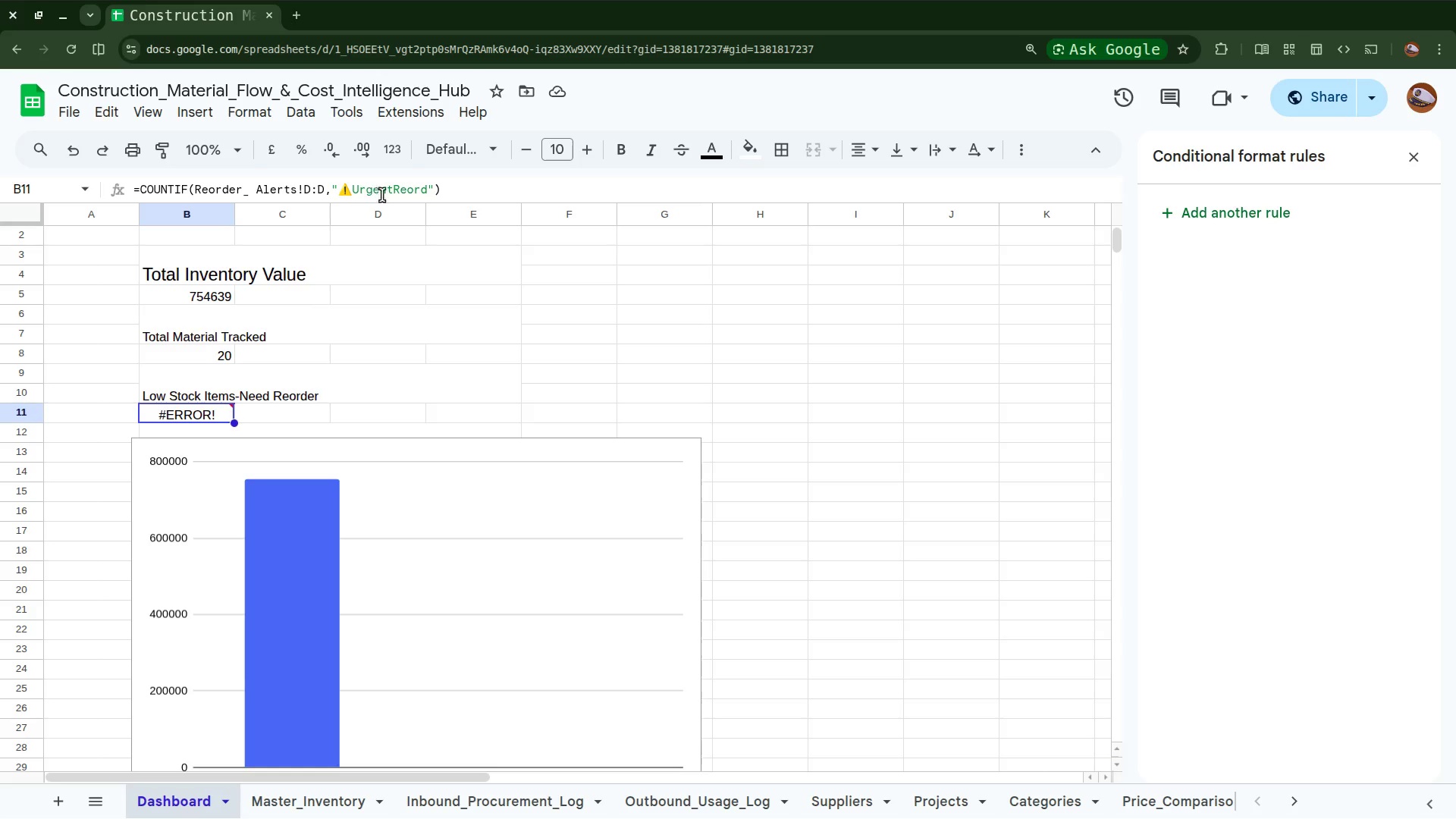 
left_click([394, 187])
 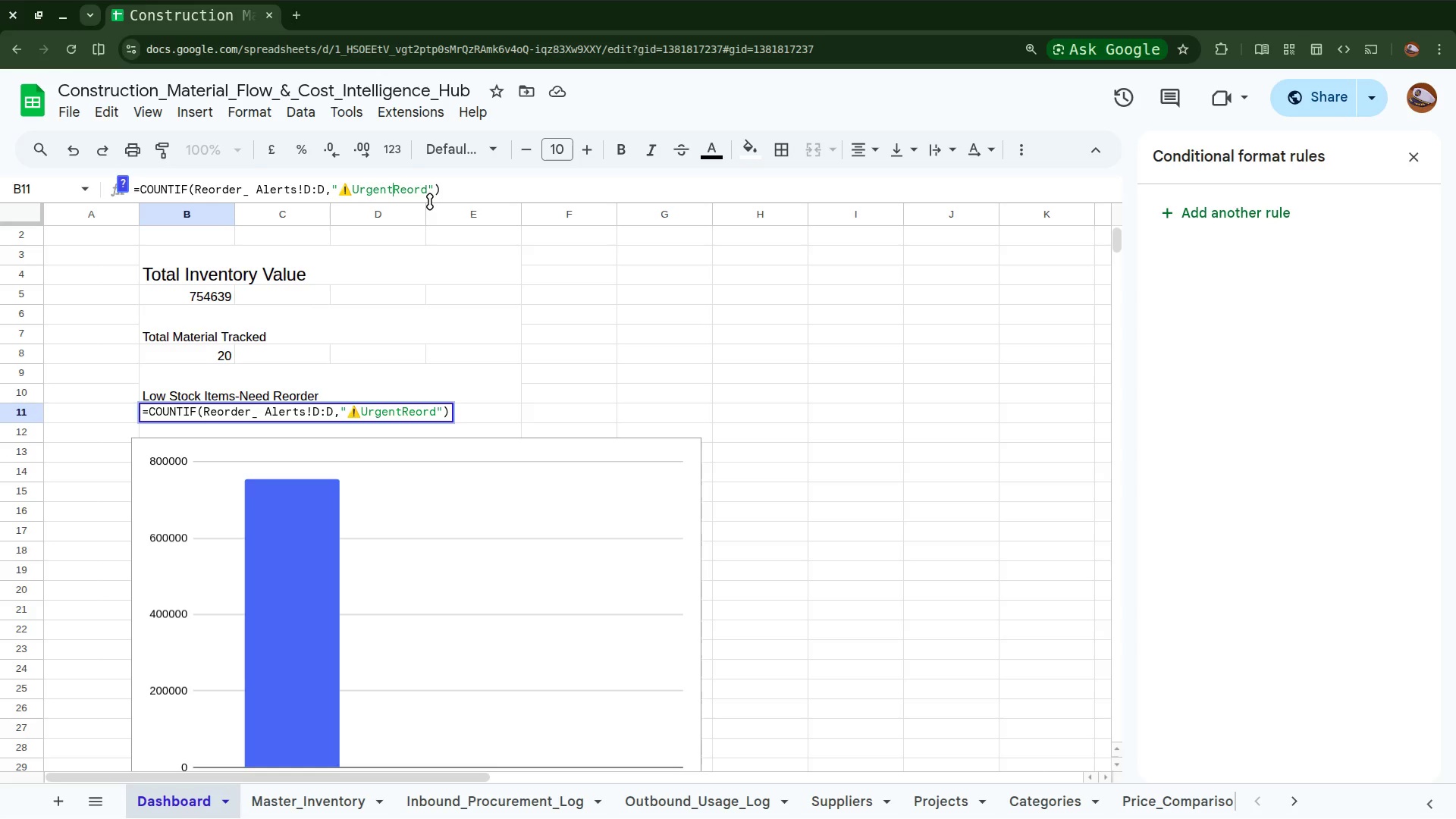 
key(Backspace)
key(Backspace)
key(Backspace)
key(Backspace)
key(Backspace)
type(RGENT)
 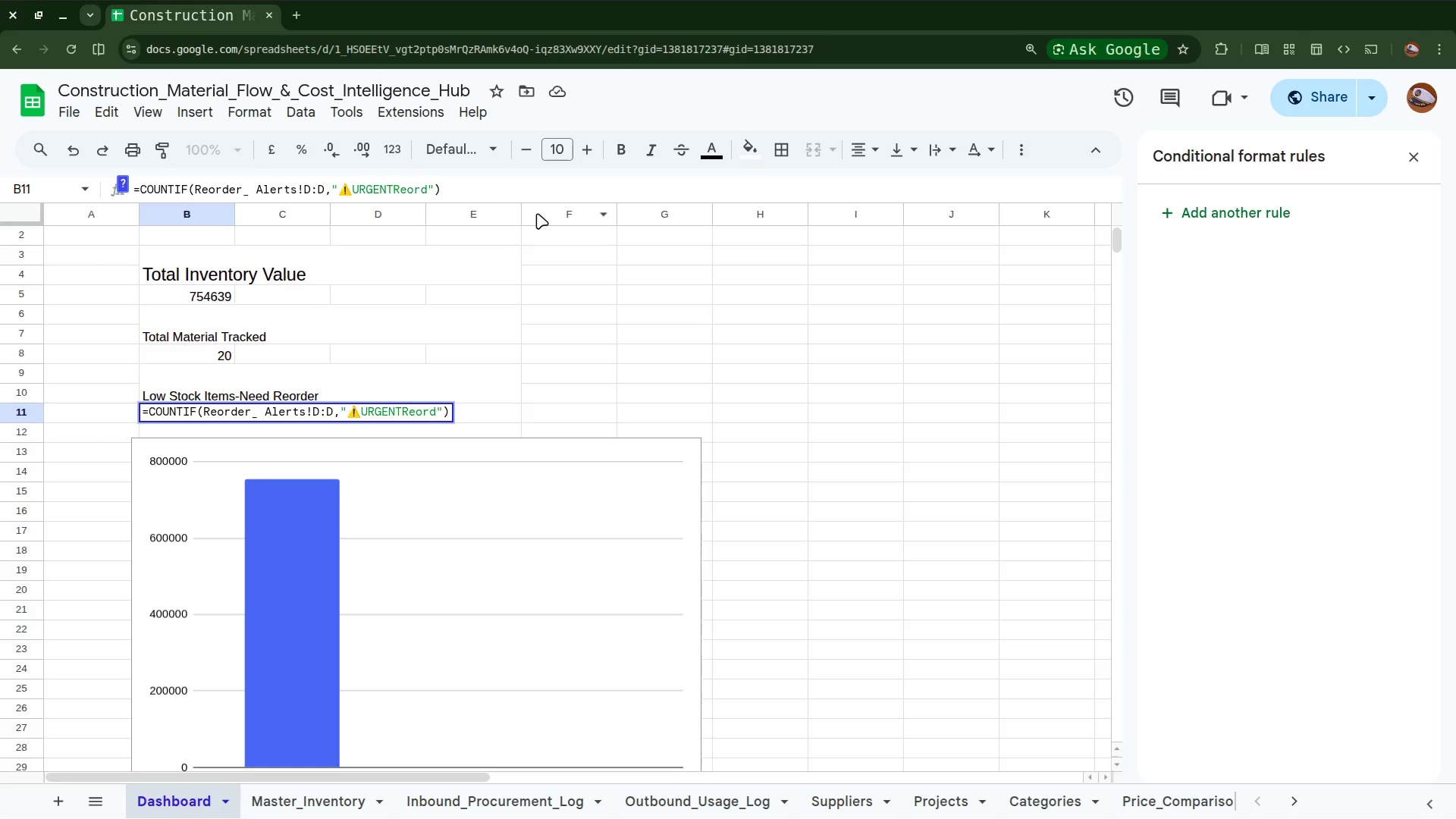 
wait(5.9)
 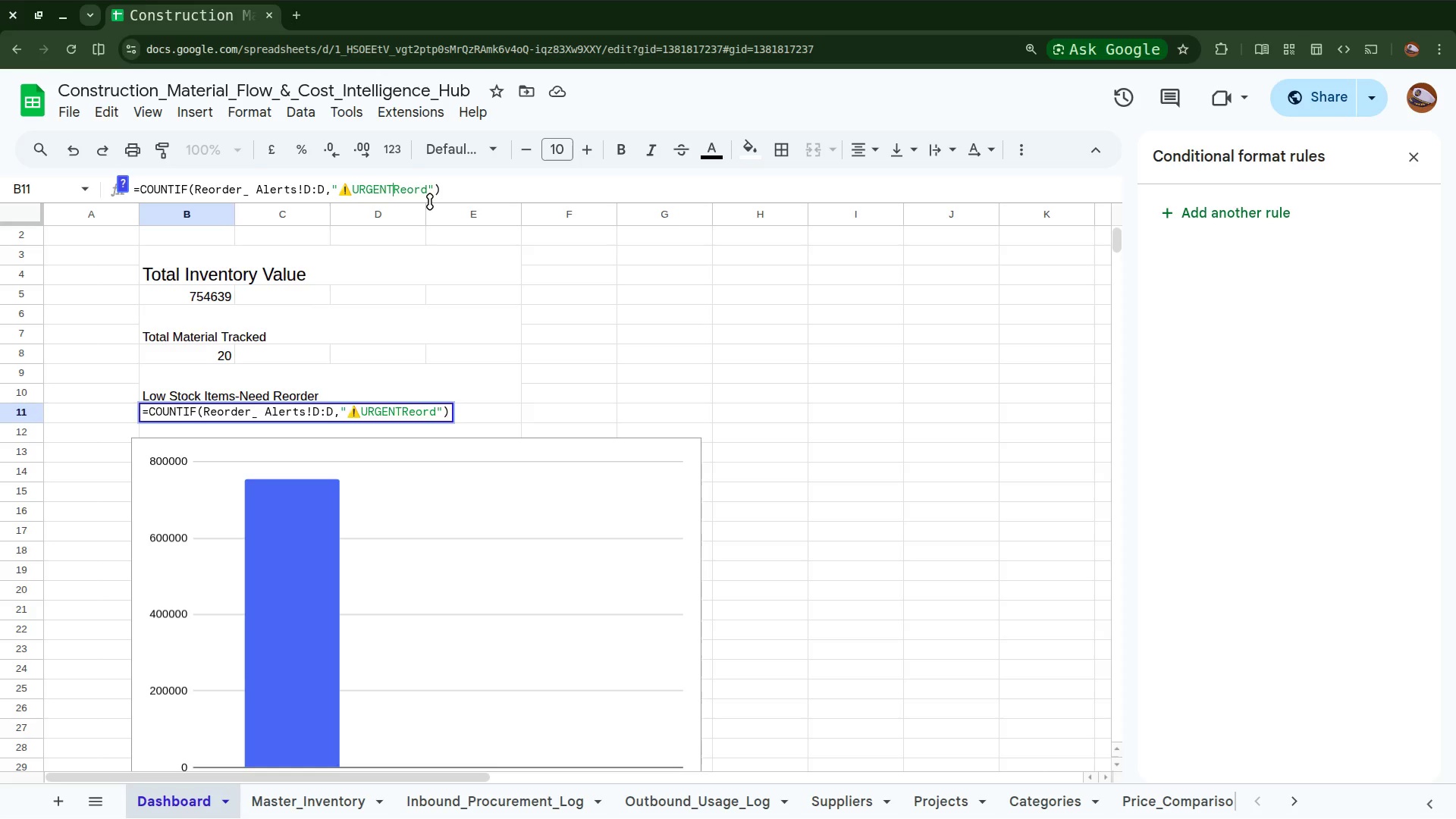 
left_click([433, 192])
 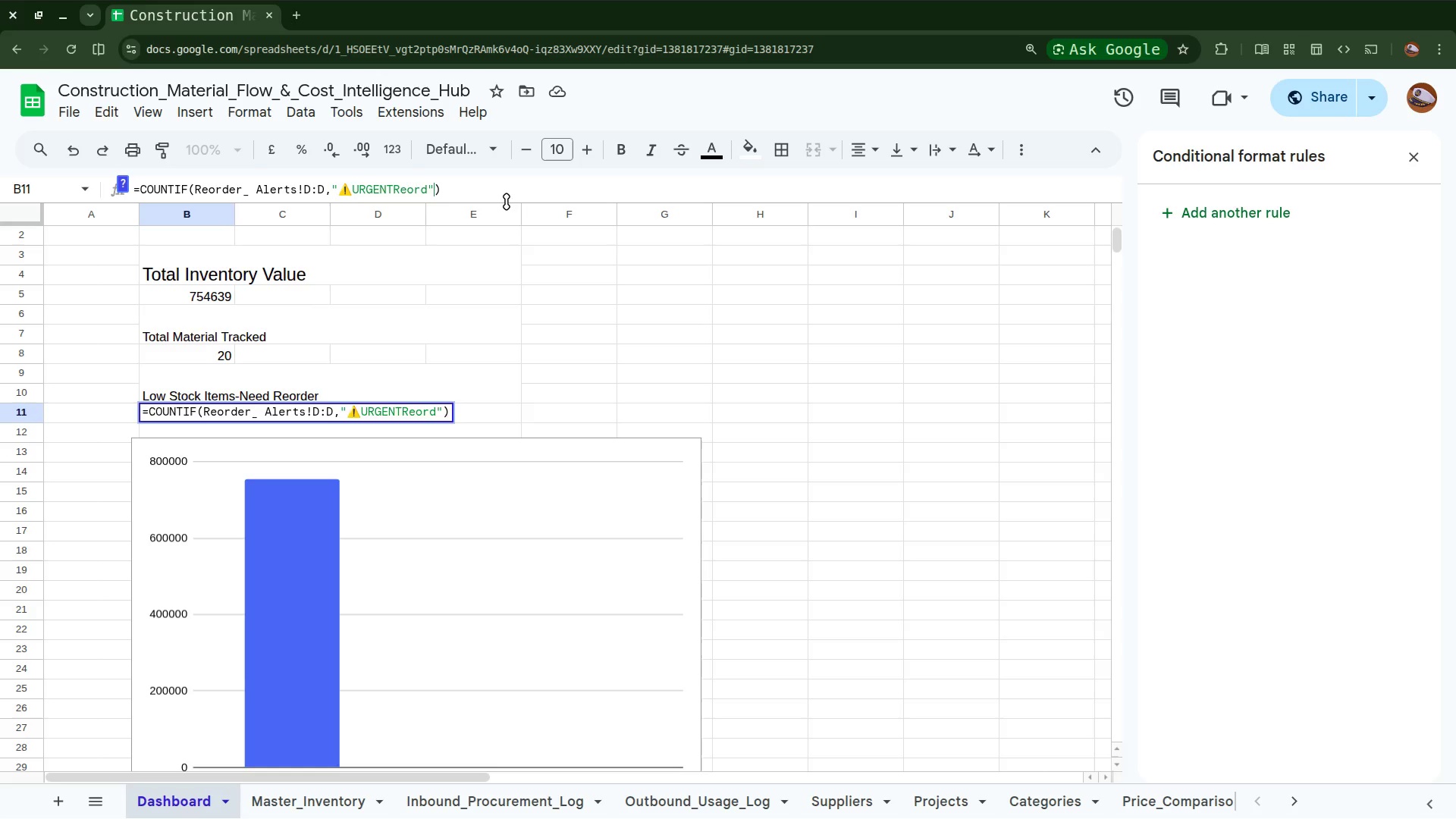 
key(ArrowLeft)
 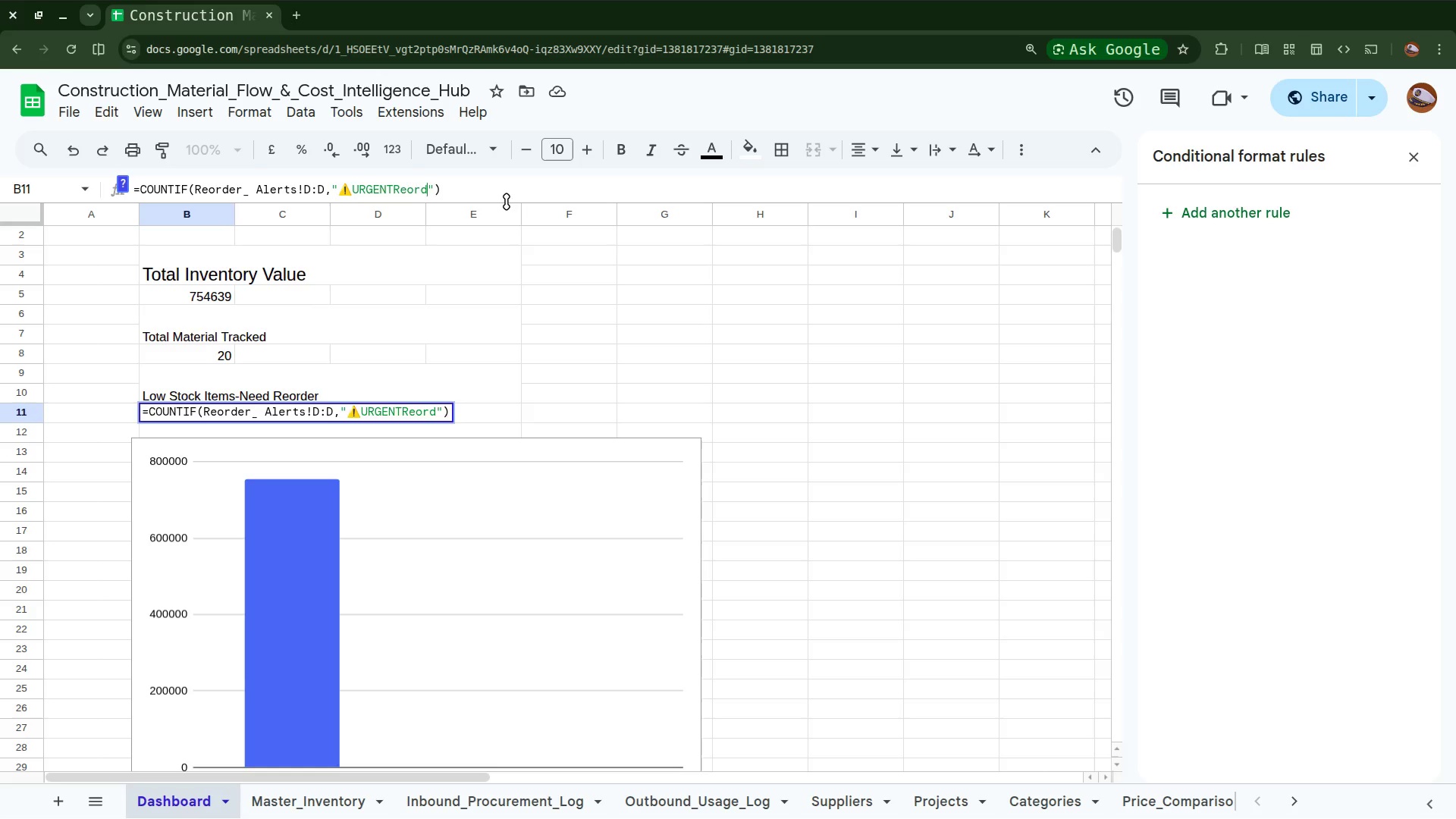 
key(Backspace)
key(Backspace)
key(Backspace)
key(Backspace)
type(EORDER)
 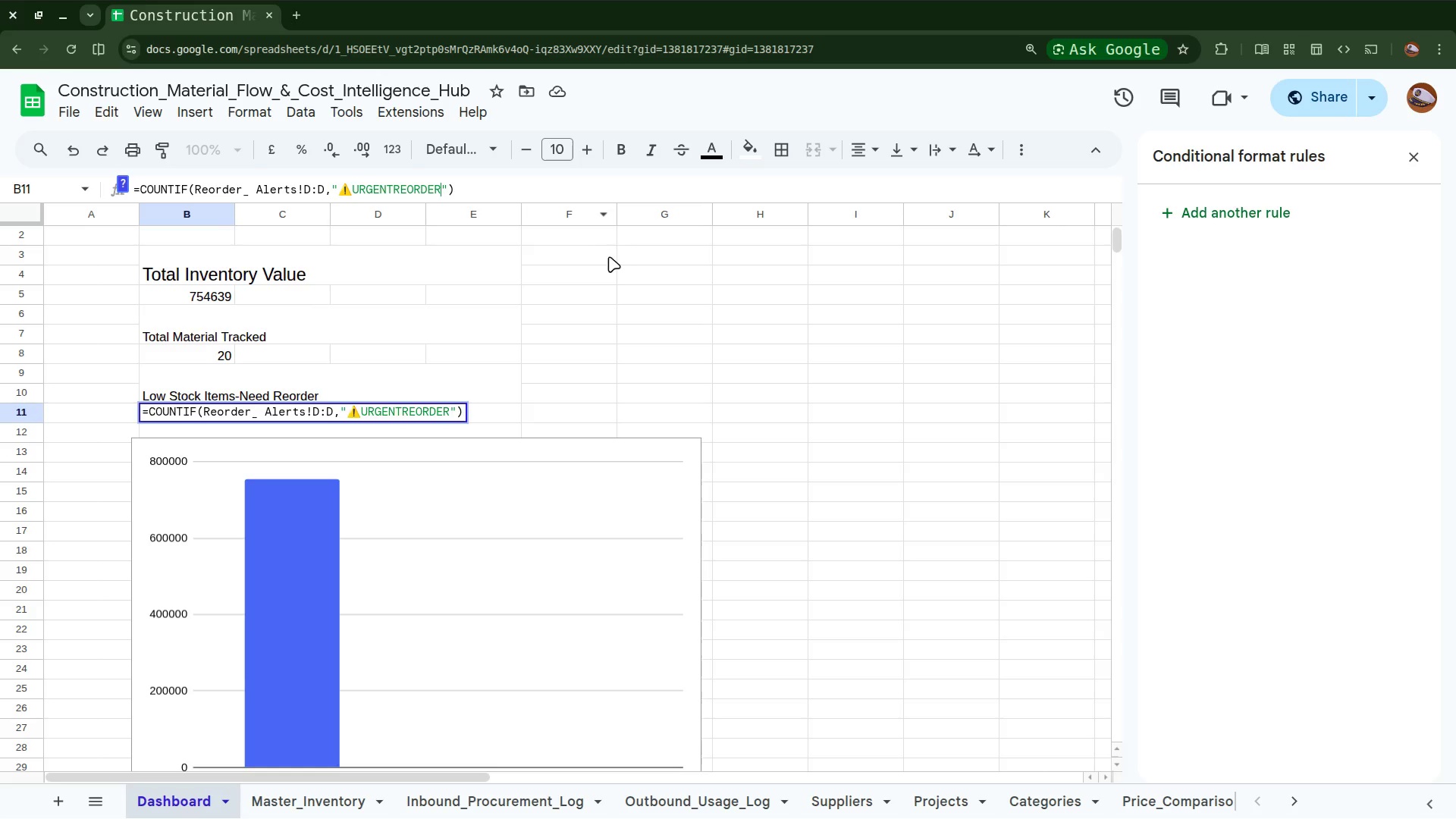 
key(Enter)
 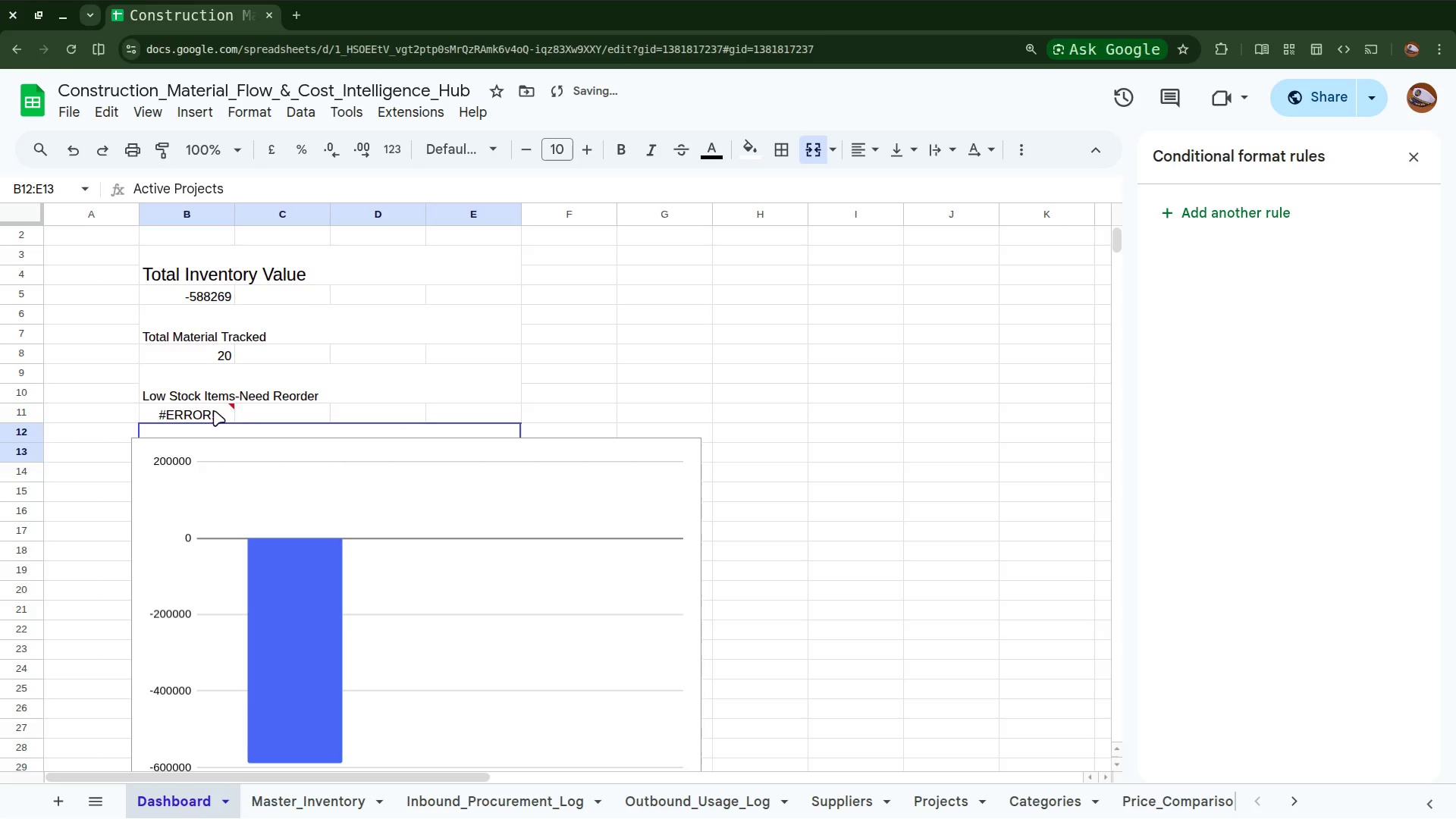 
left_click([204, 411])
 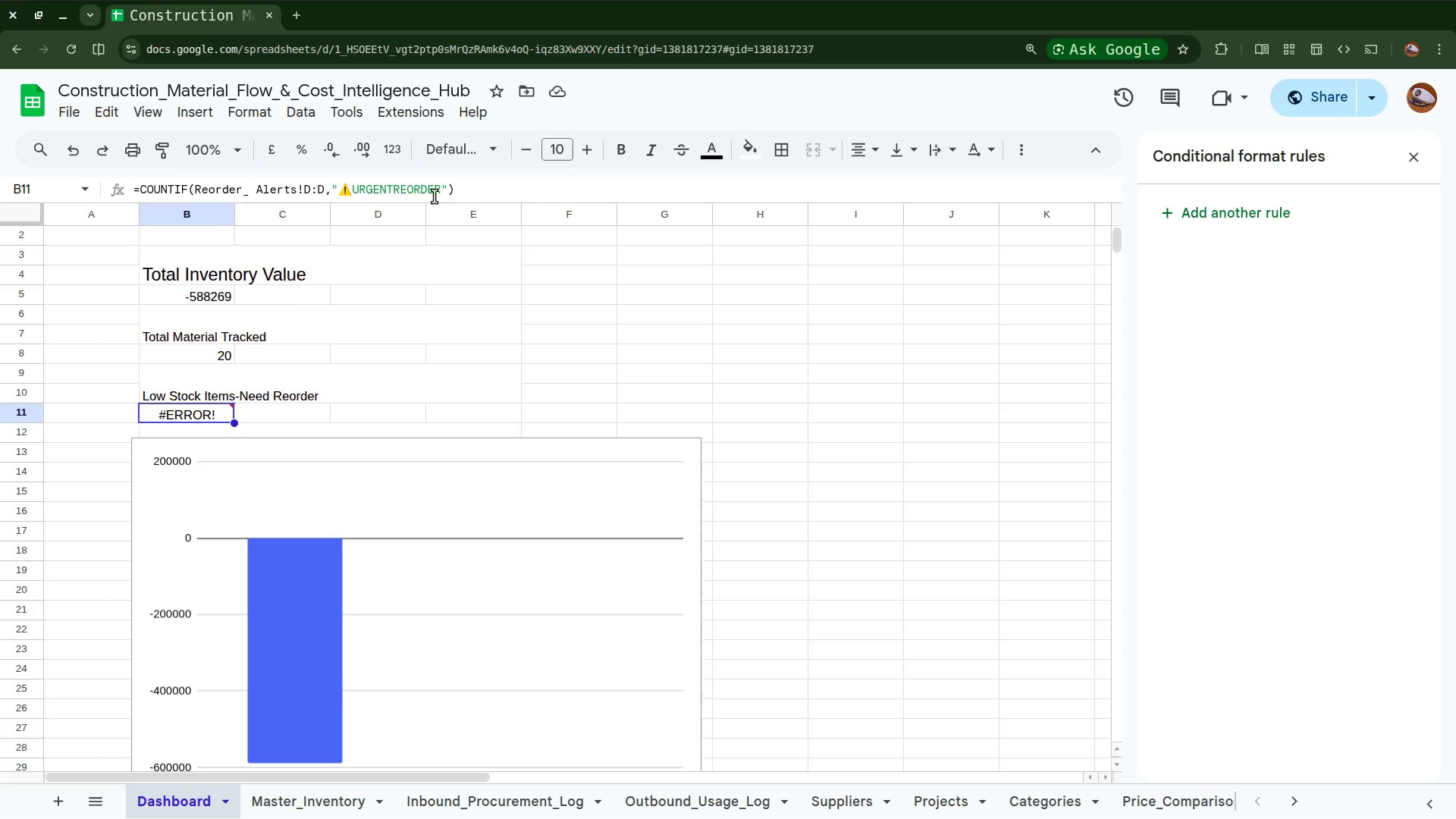 
wait(6.12)
 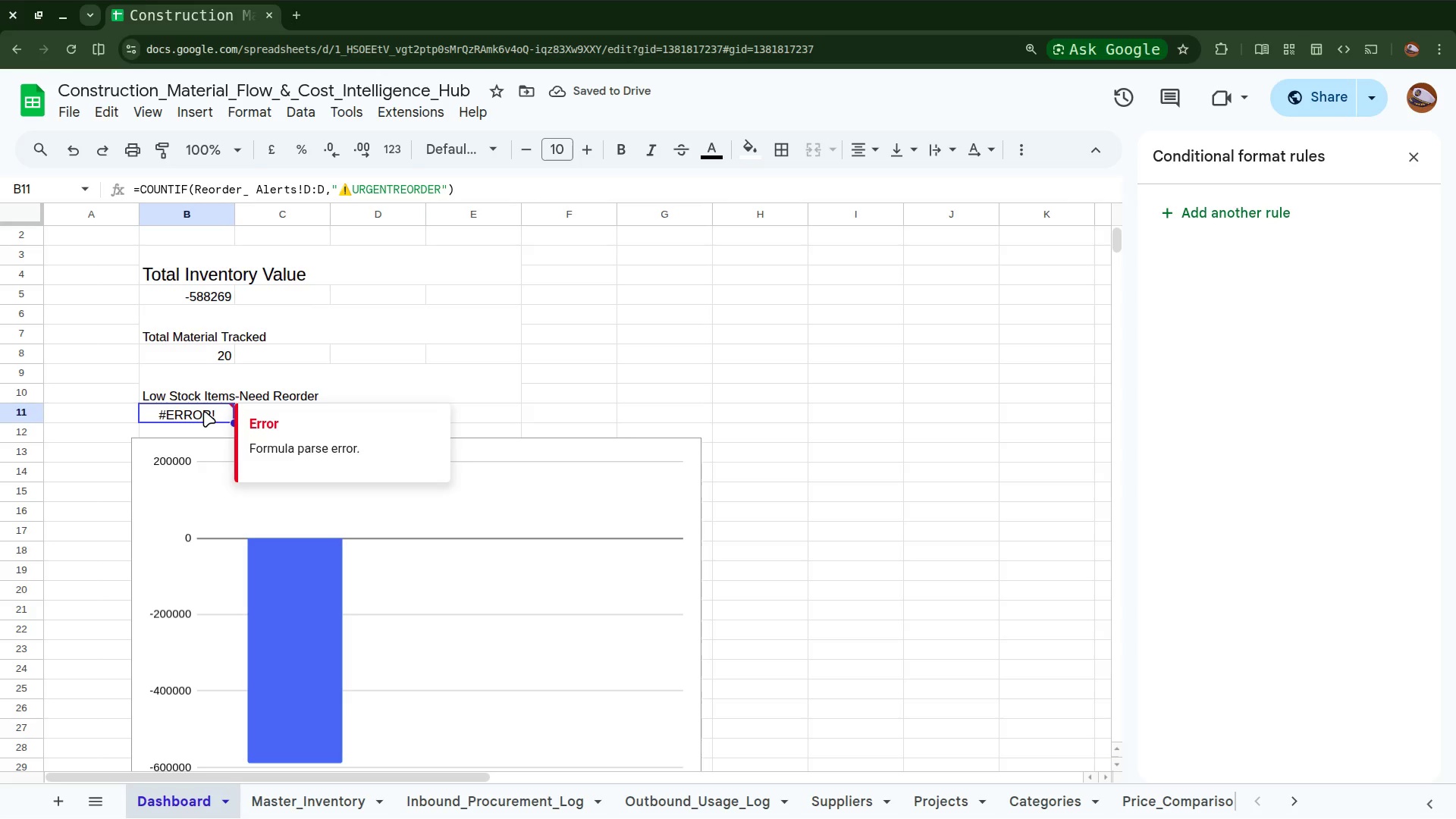 
left_click([397, 192])
 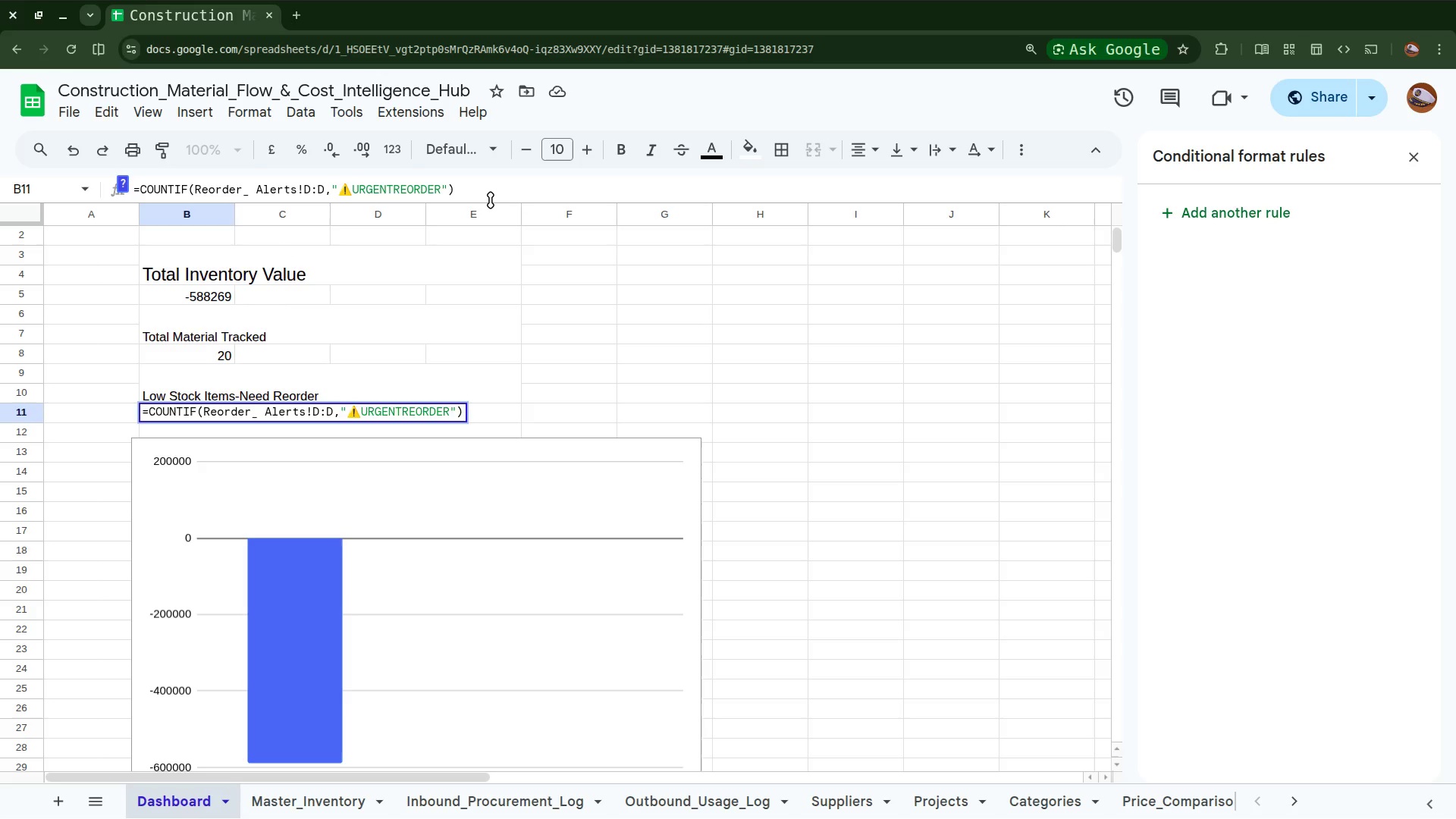 
key(ArrowLeft)
 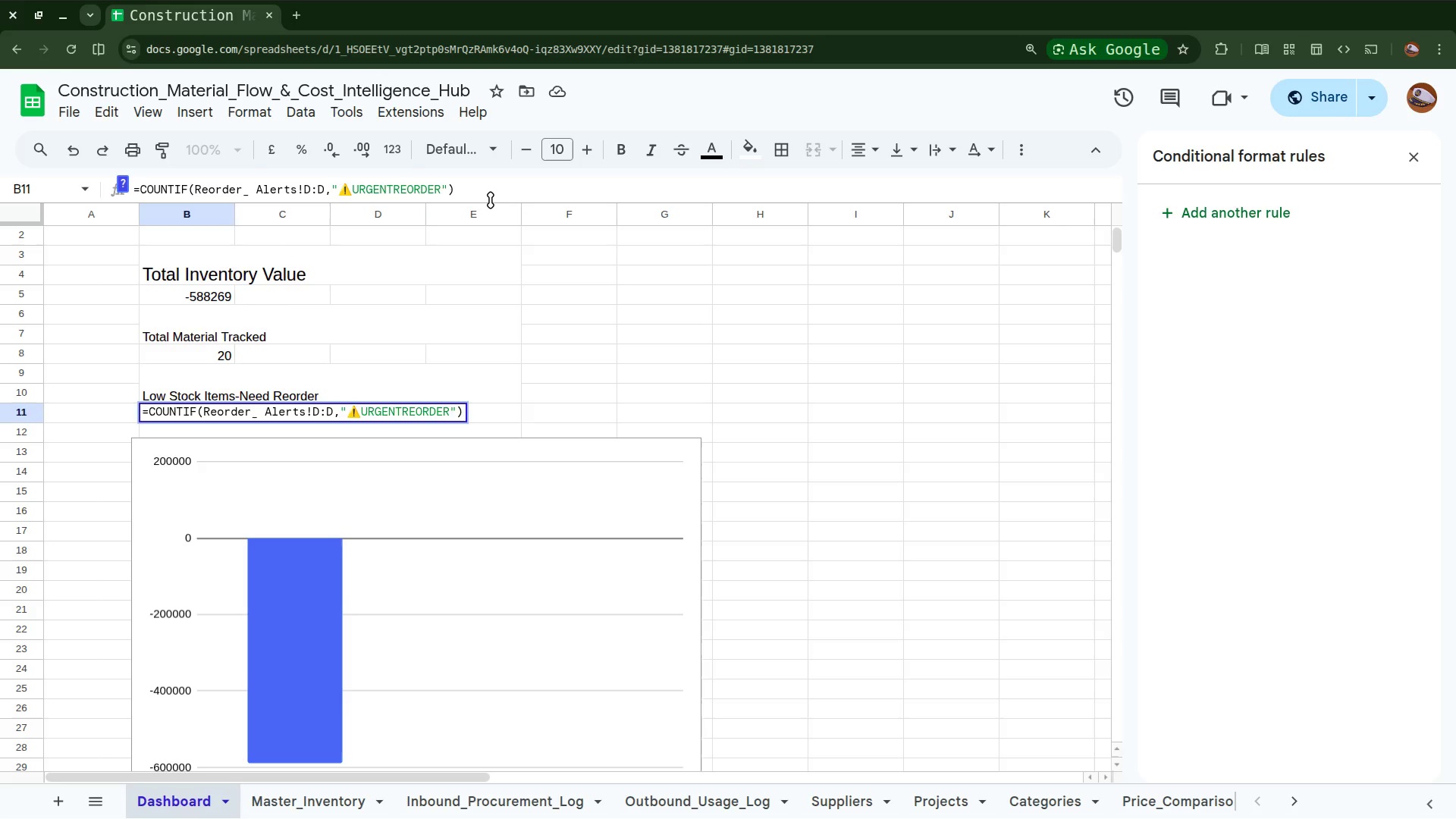 
key(Space)
 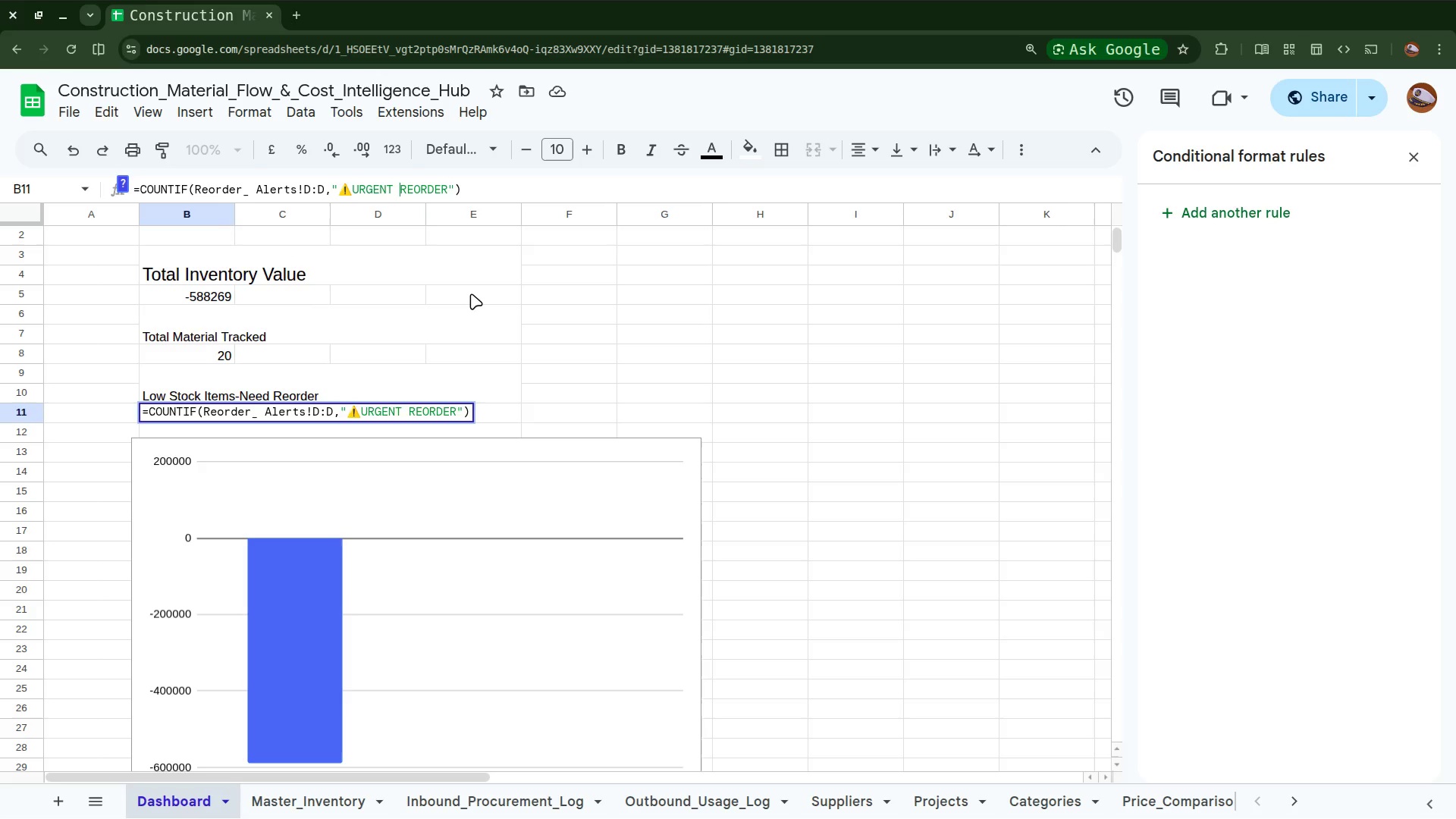 
key(Enter)
 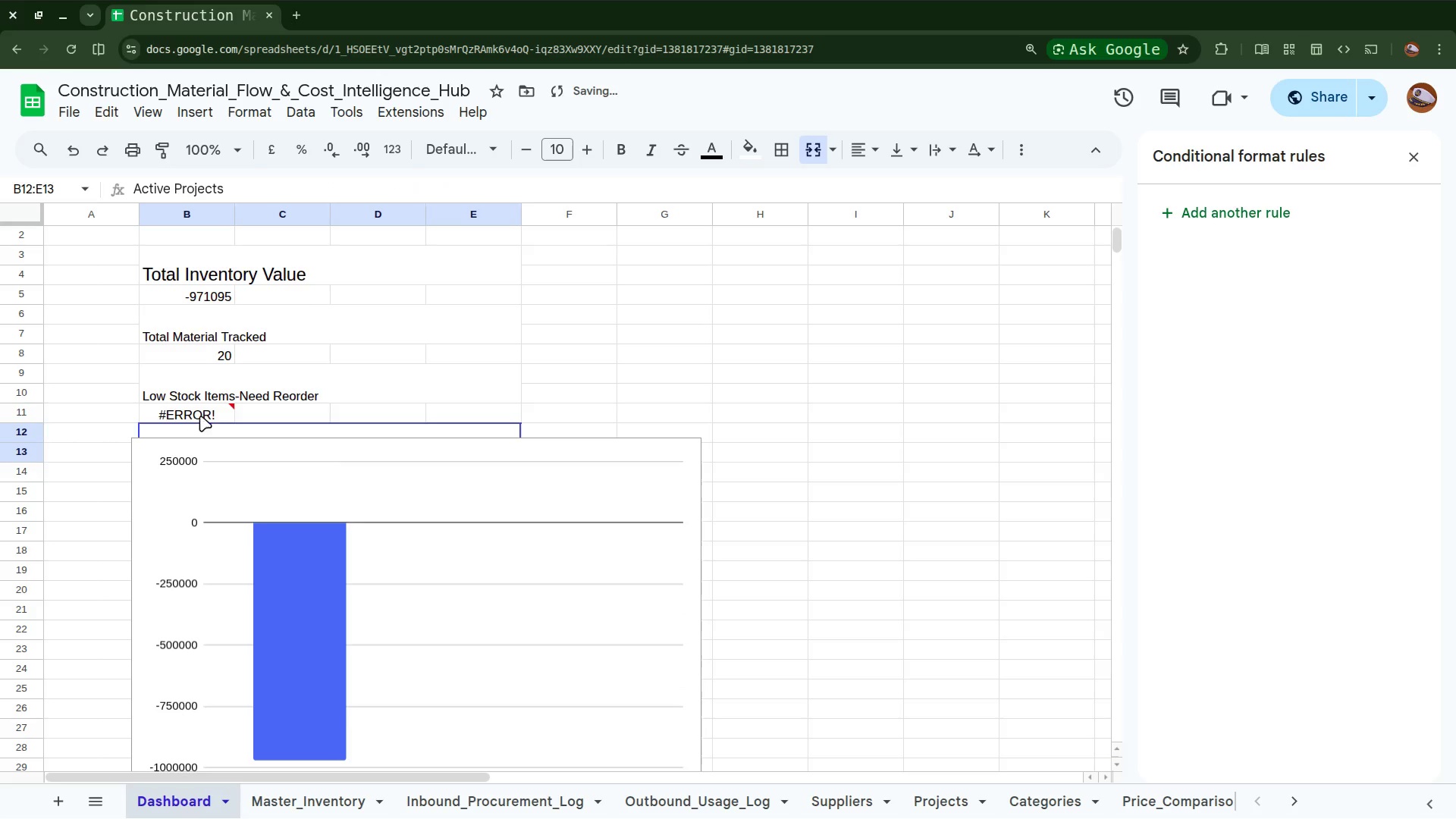 
left_click([200, 411])
 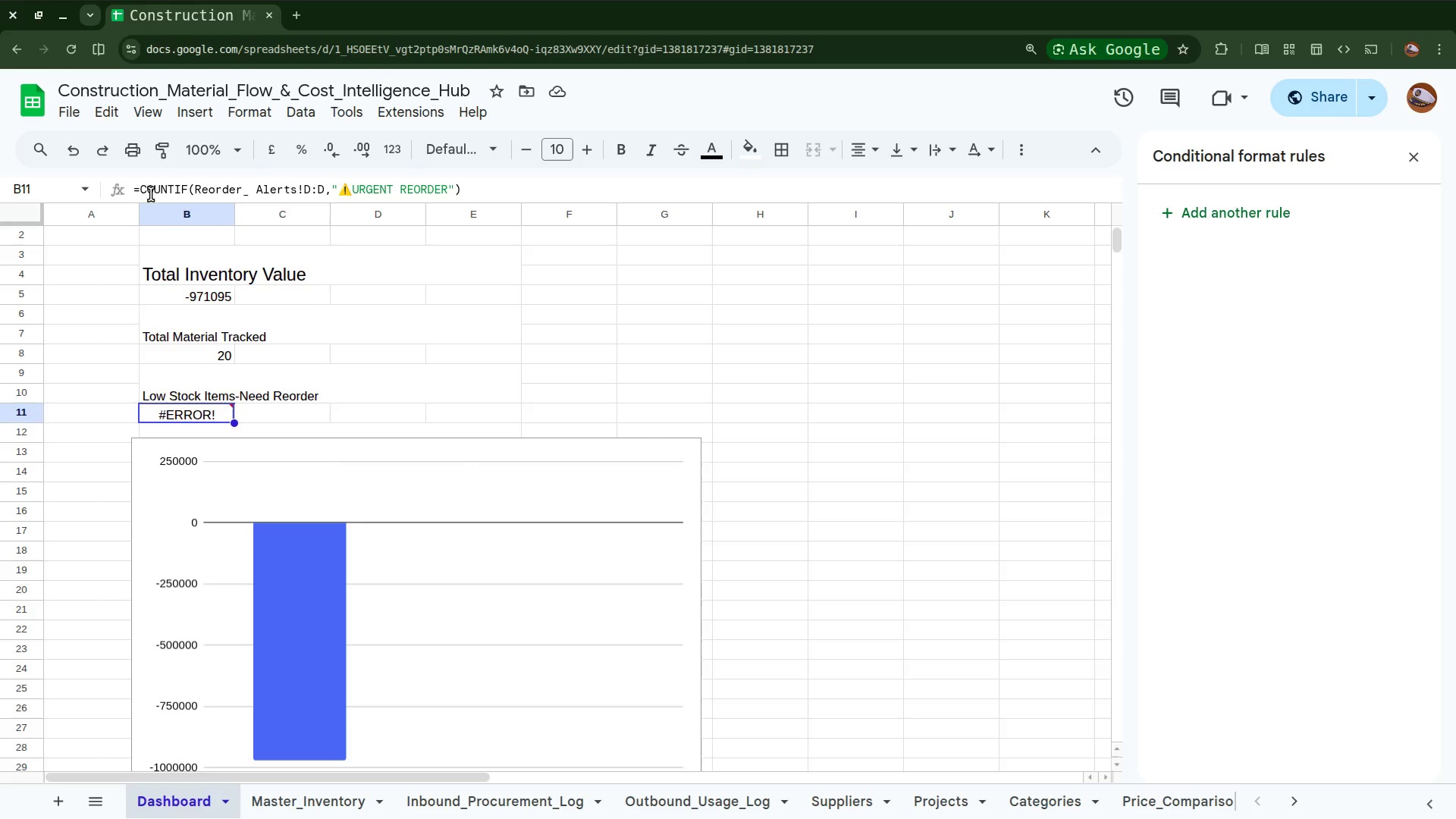 
wait(12.7)
 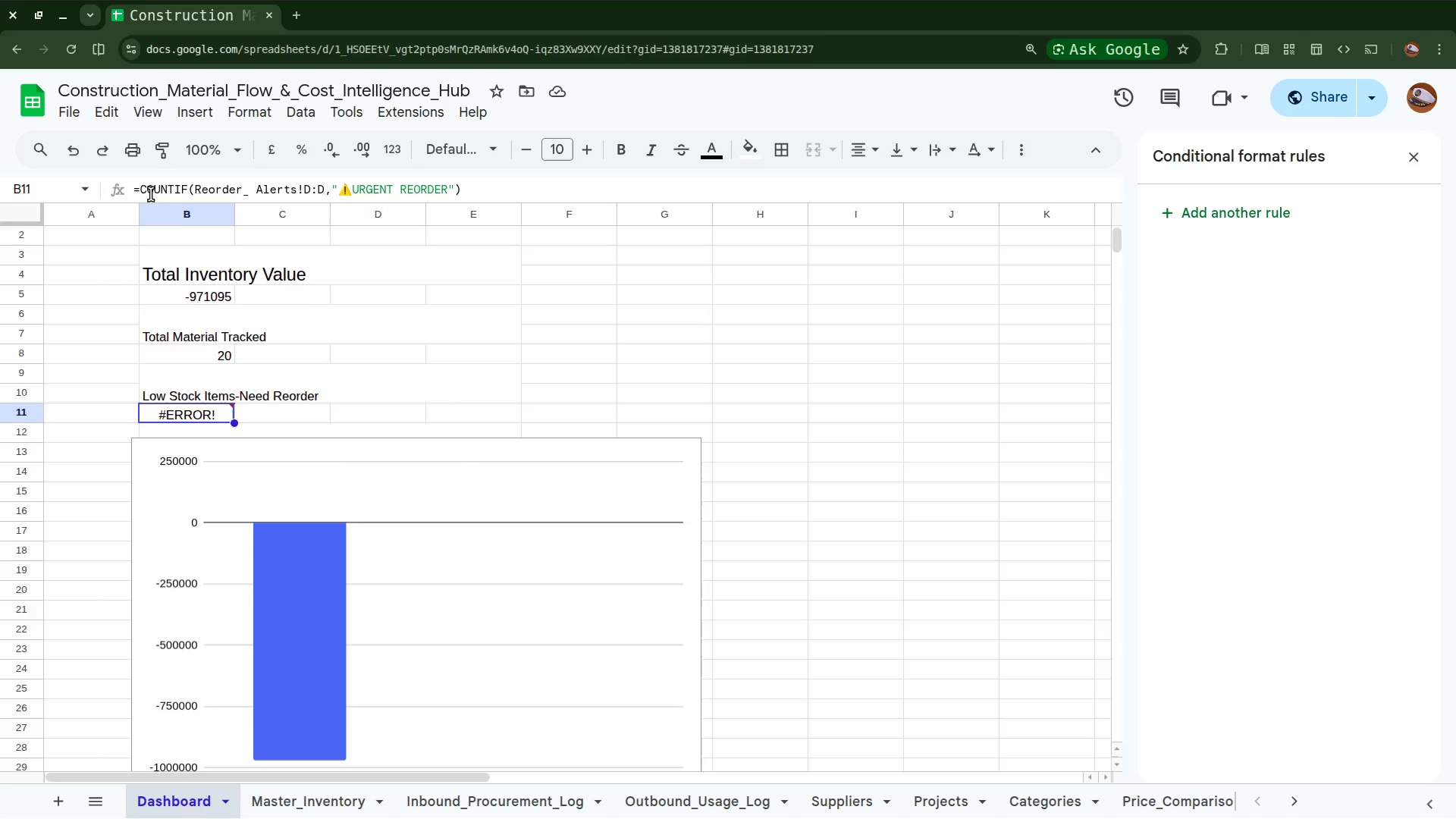 
left_click([175, 187])
 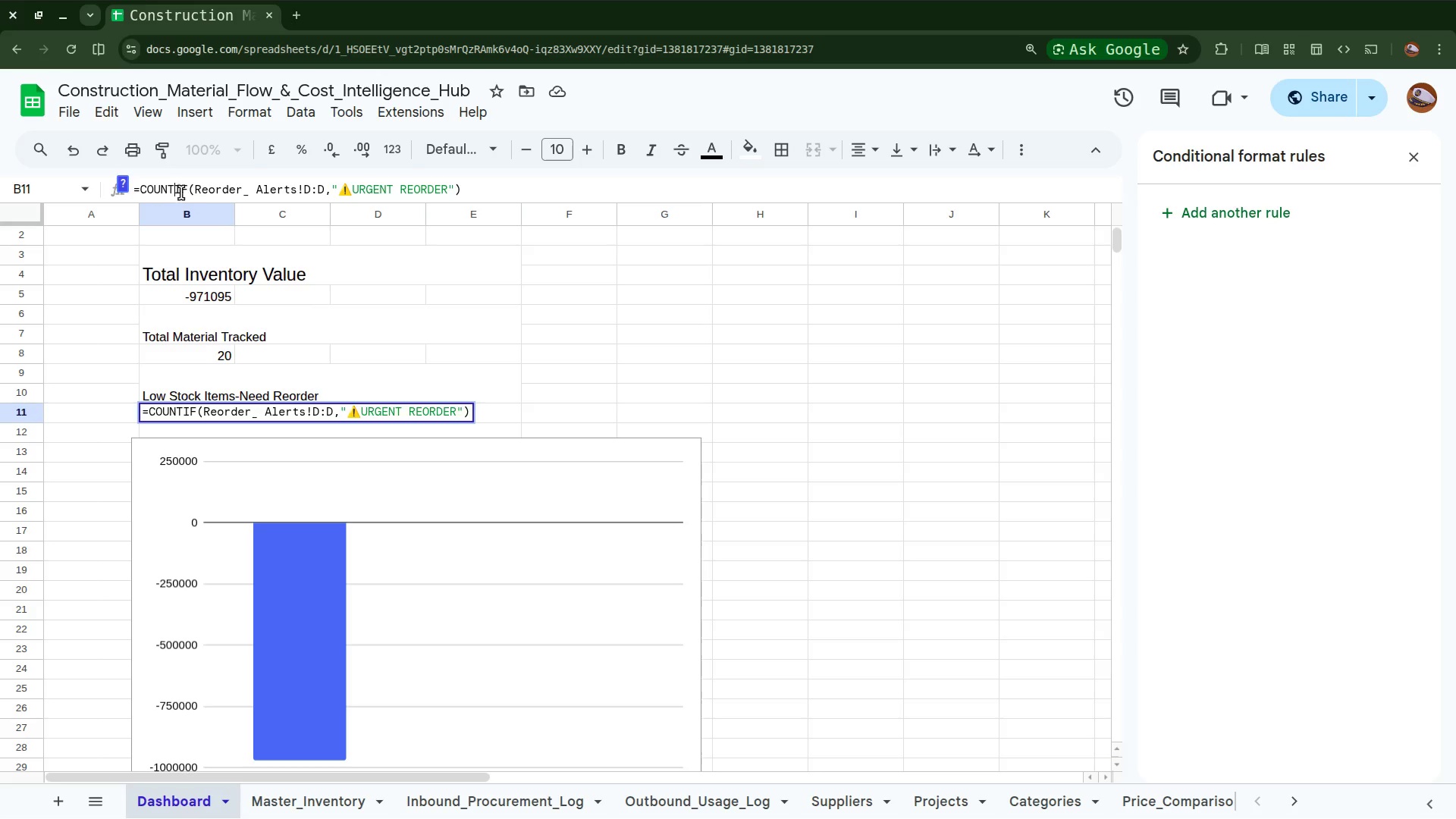 
mouse_move([222, 230])
 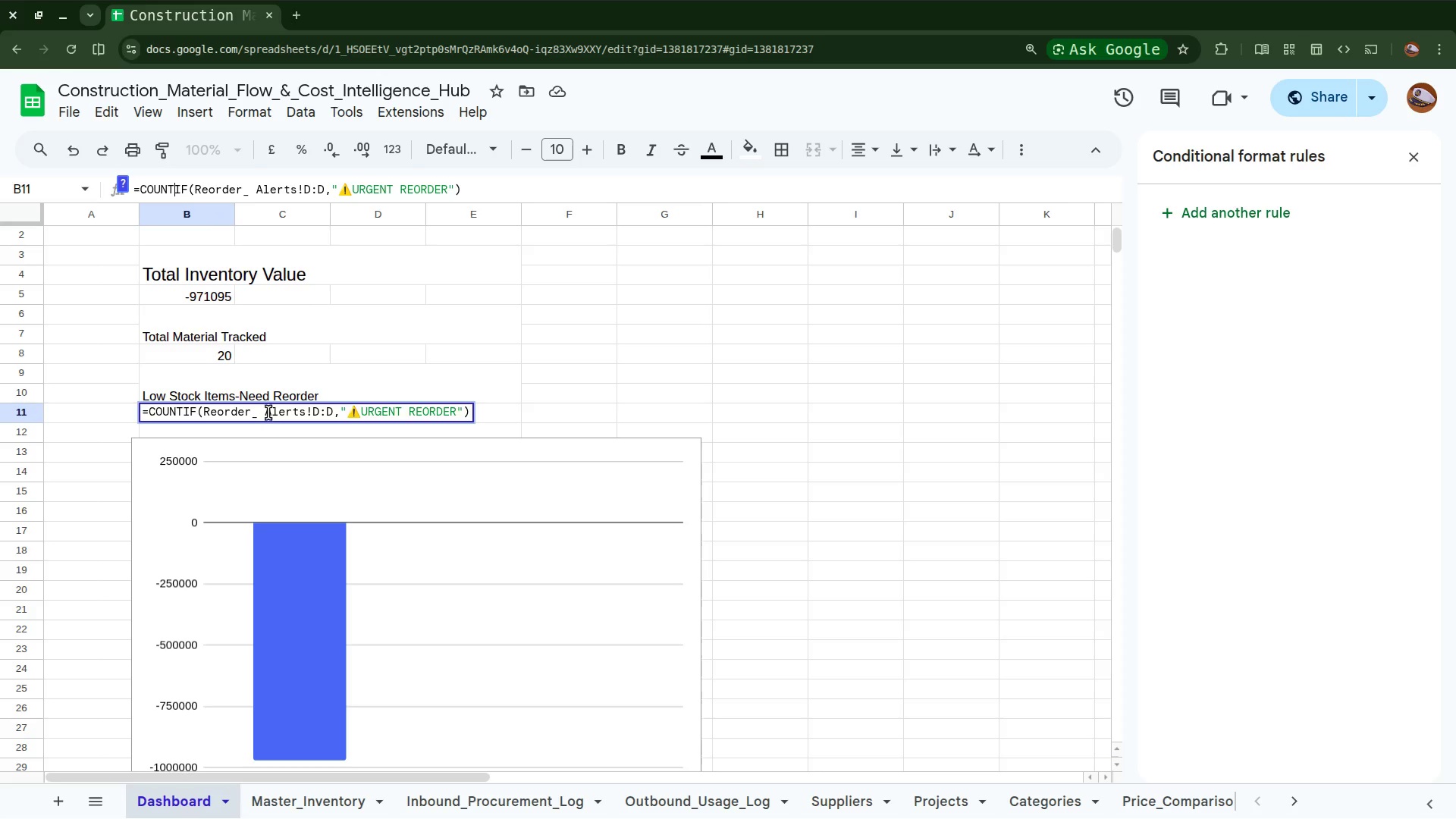 
left_click([268, 410])
 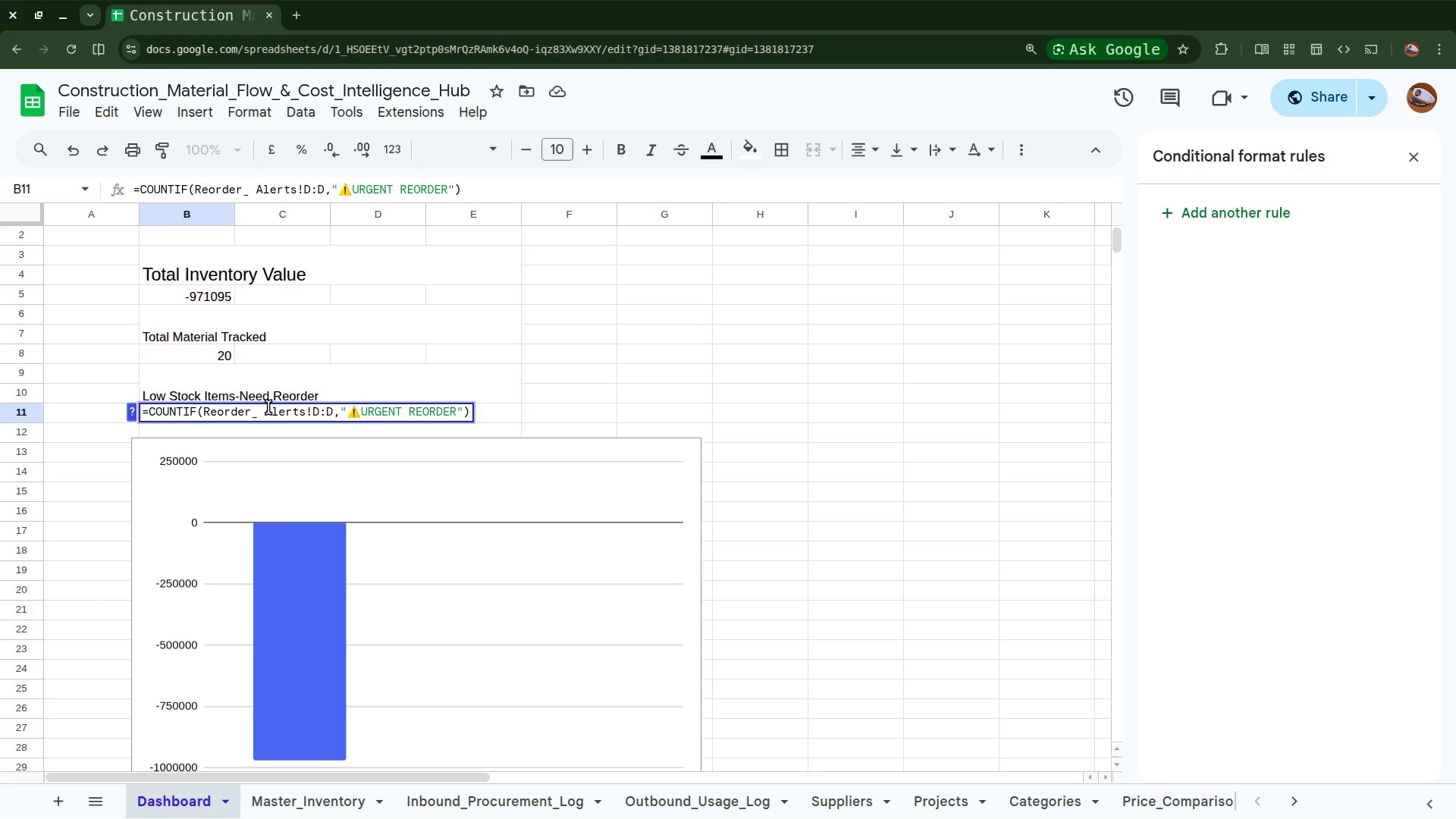 
left_click([268, 407])
 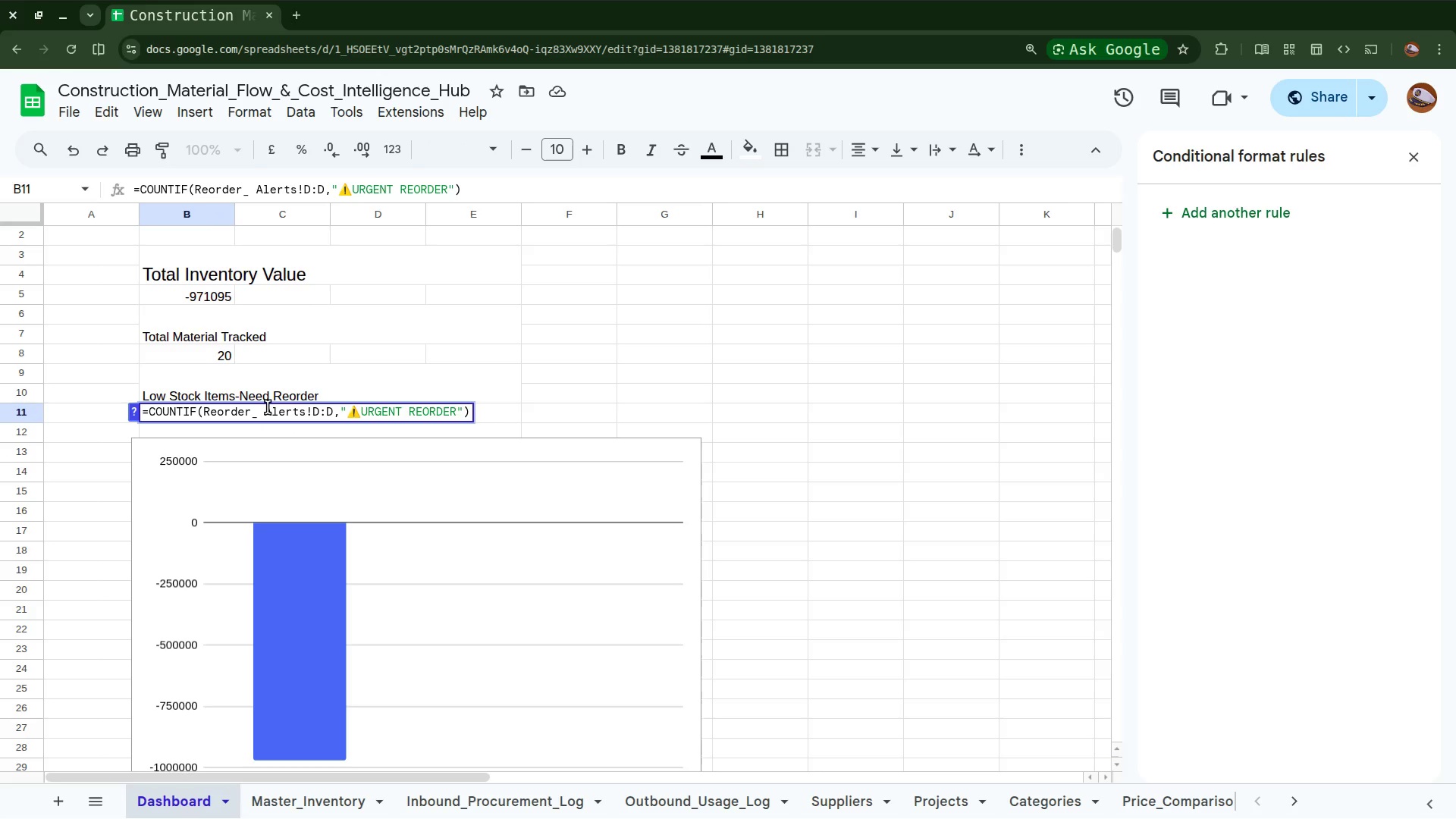 
key(Backspace)
 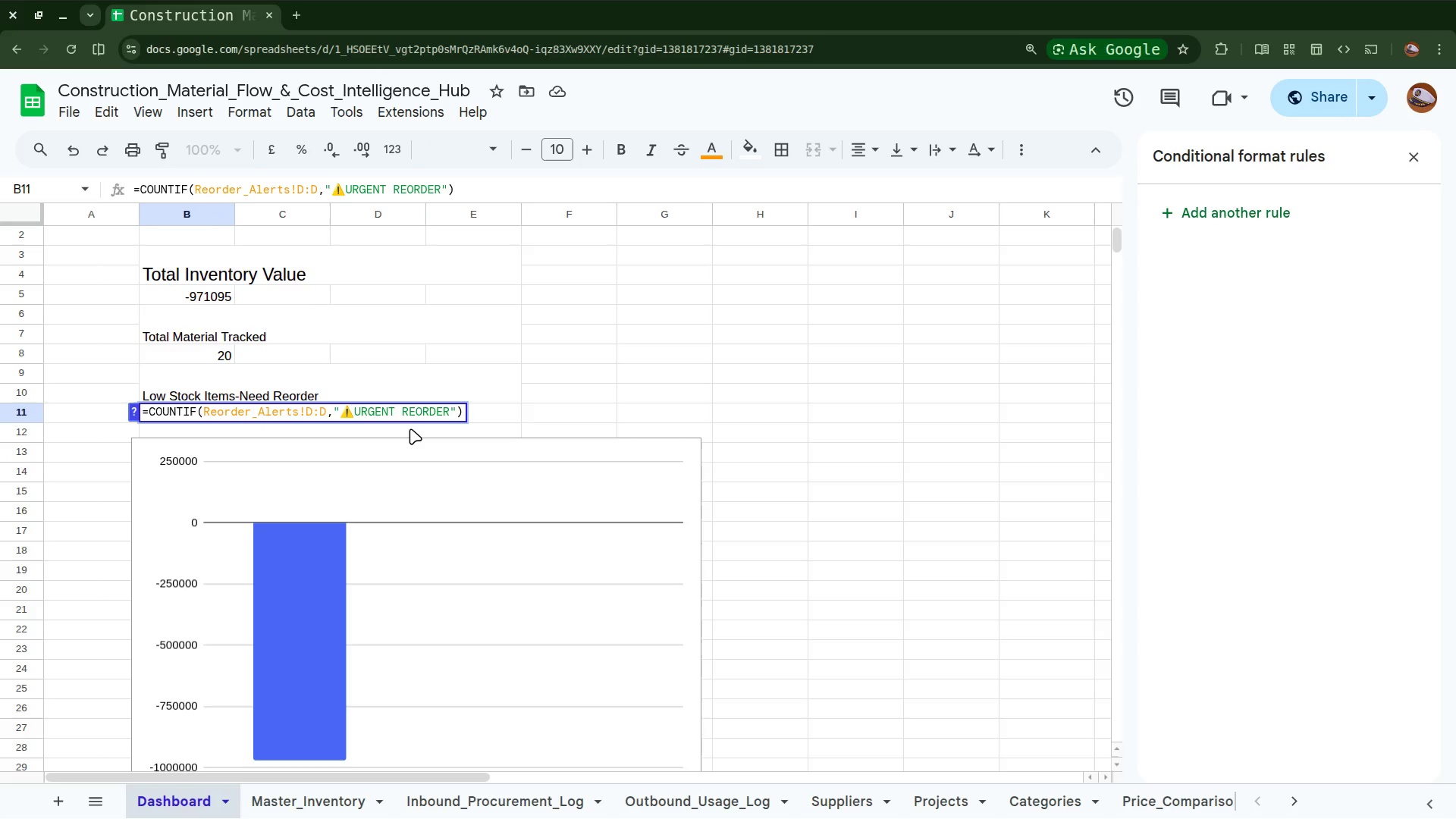 
key(Enter)
 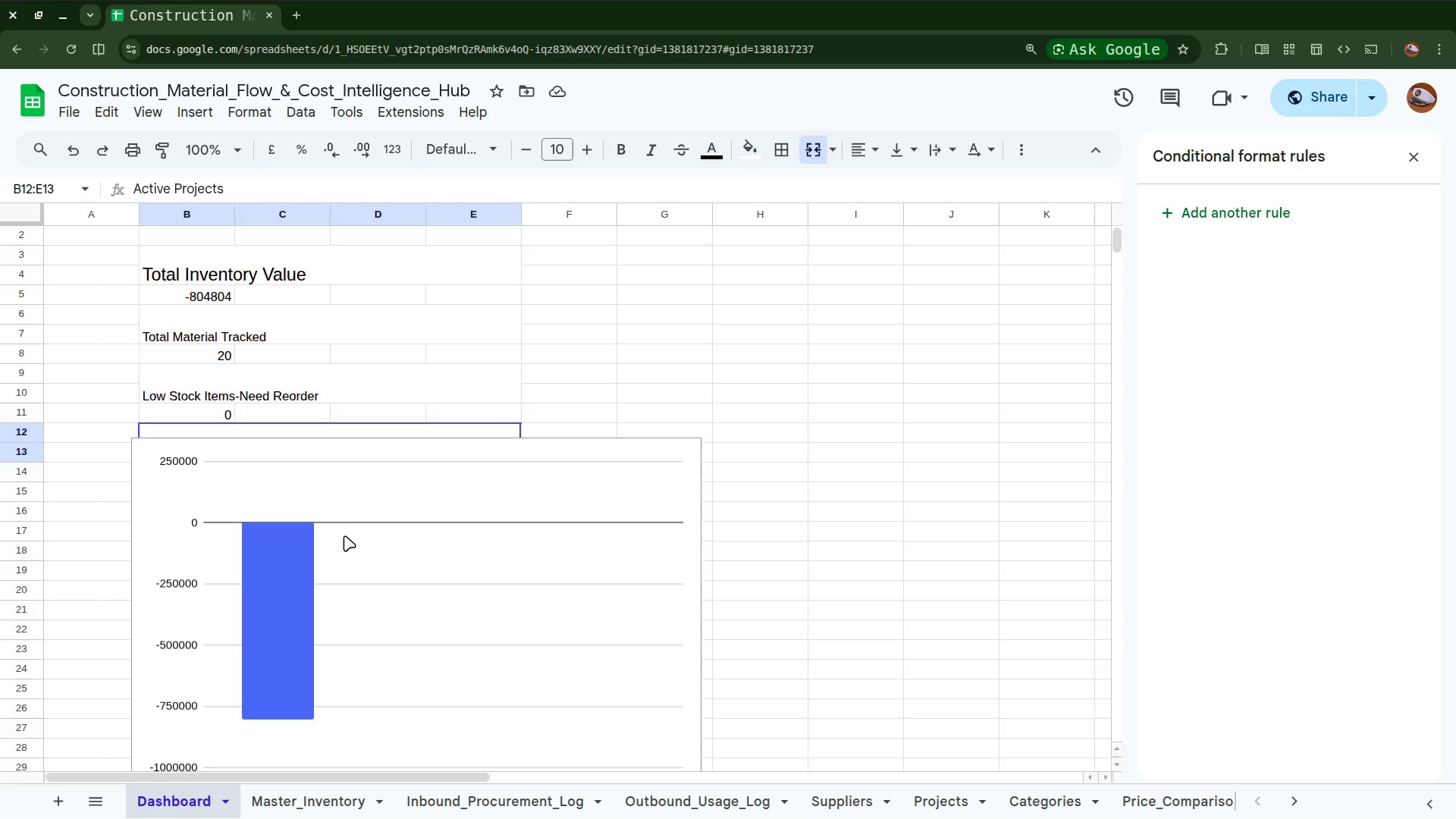 
wait(15.05)
 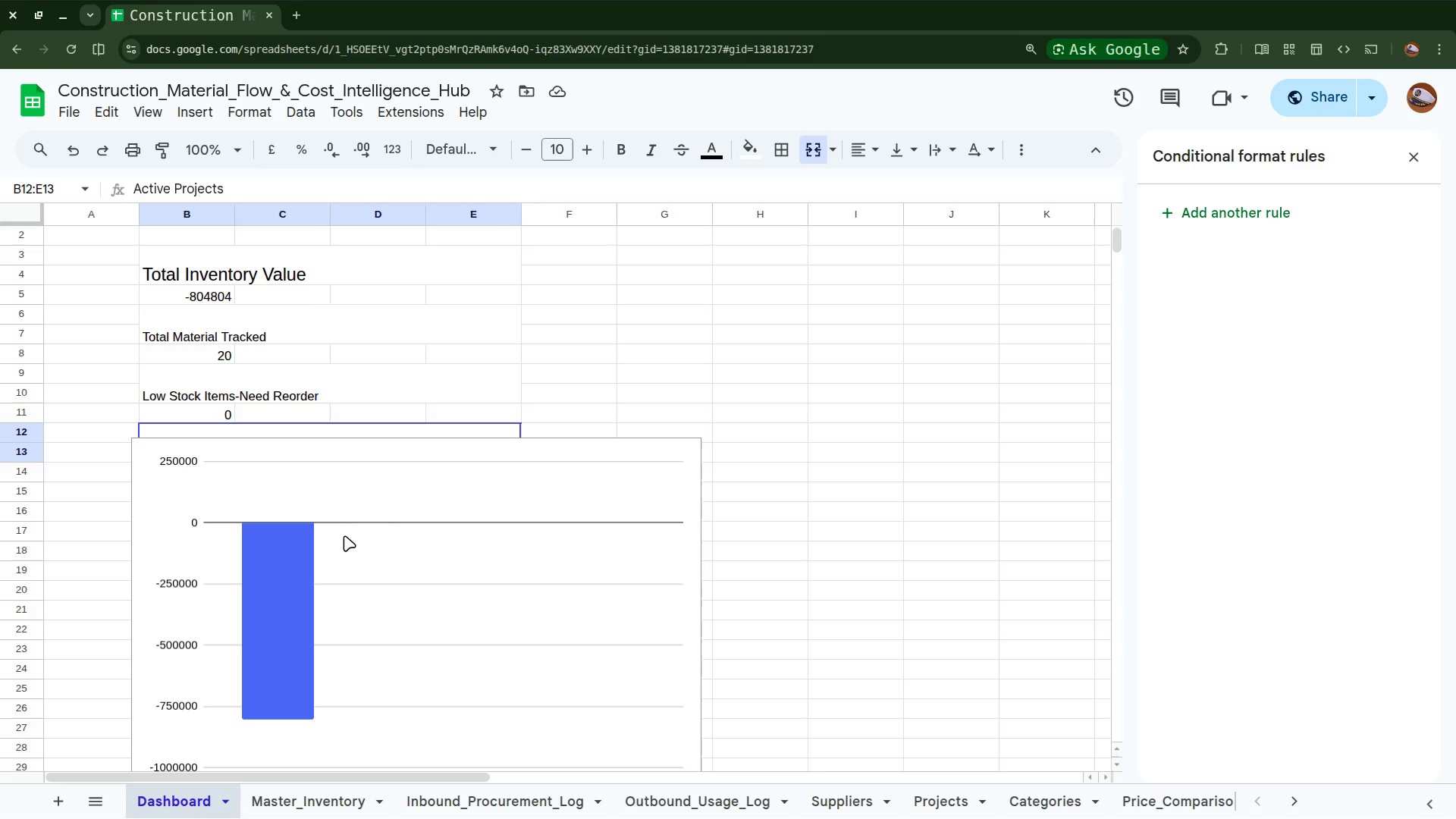 
scroll: coordinate [344, 535], scroll_direction: down, amount: 4.0
 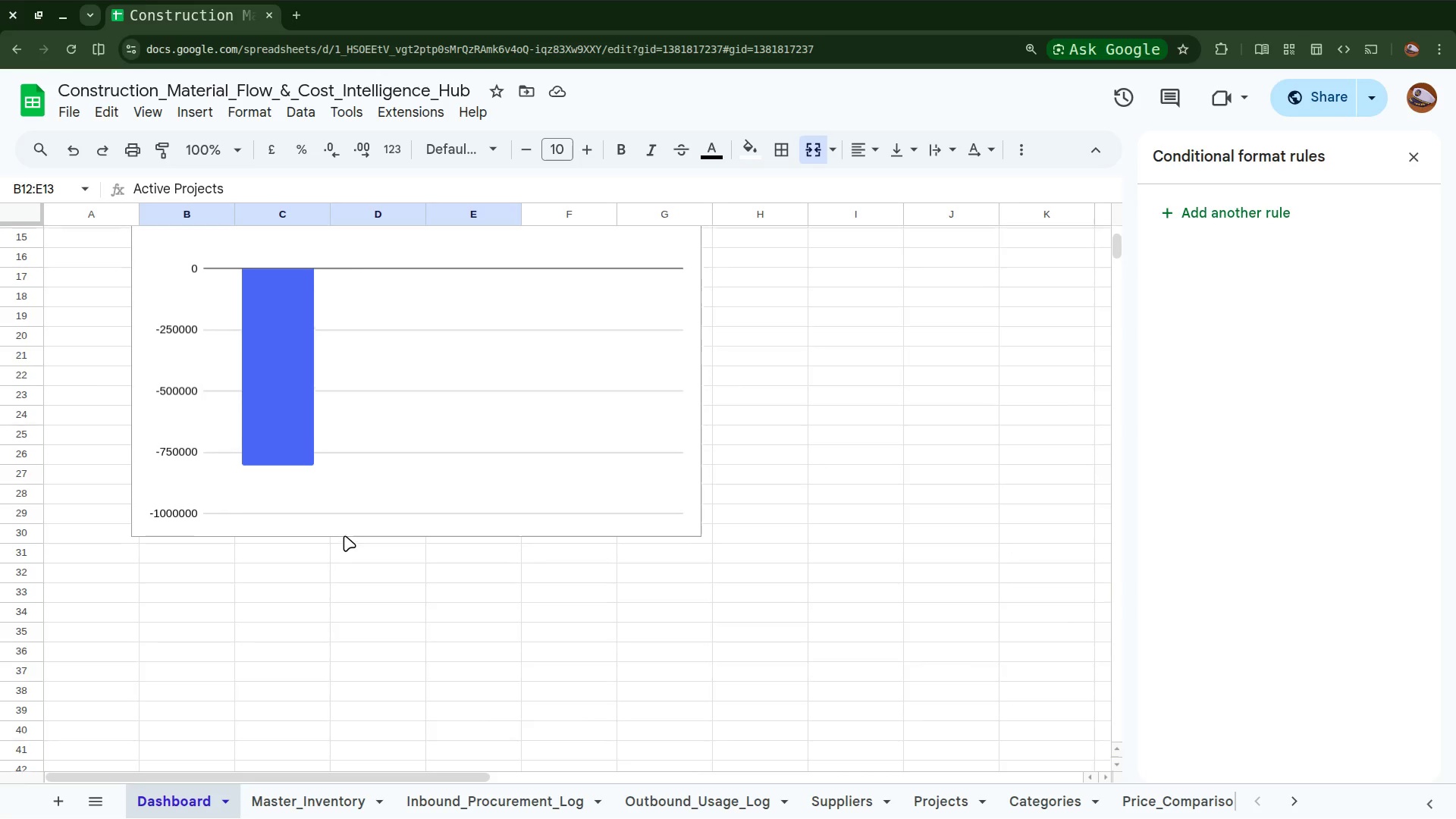 
scroll: coordinate [344, 535], scroll_direction: up, amount: 1.0
 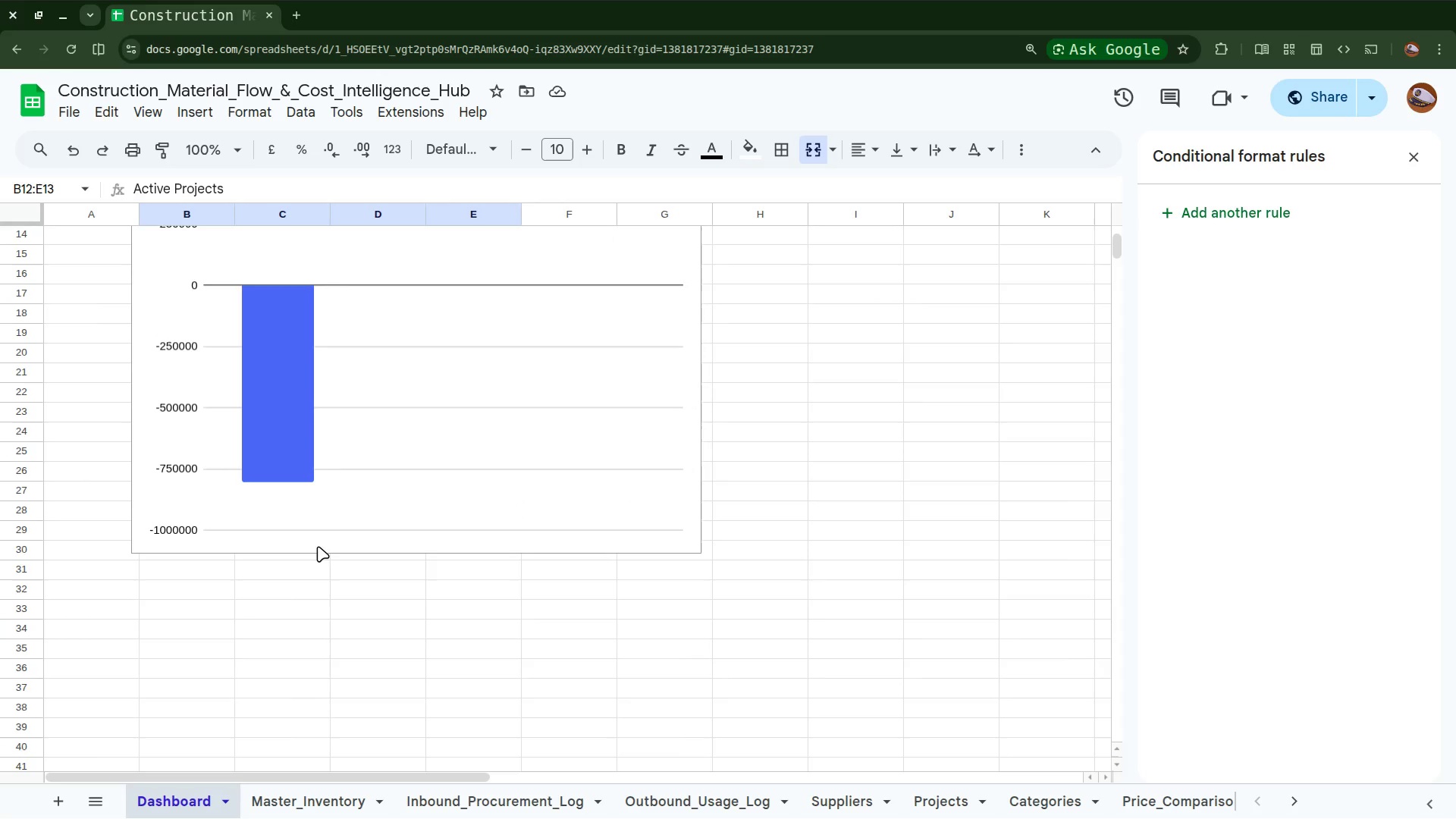 
left_click([333, 517])
 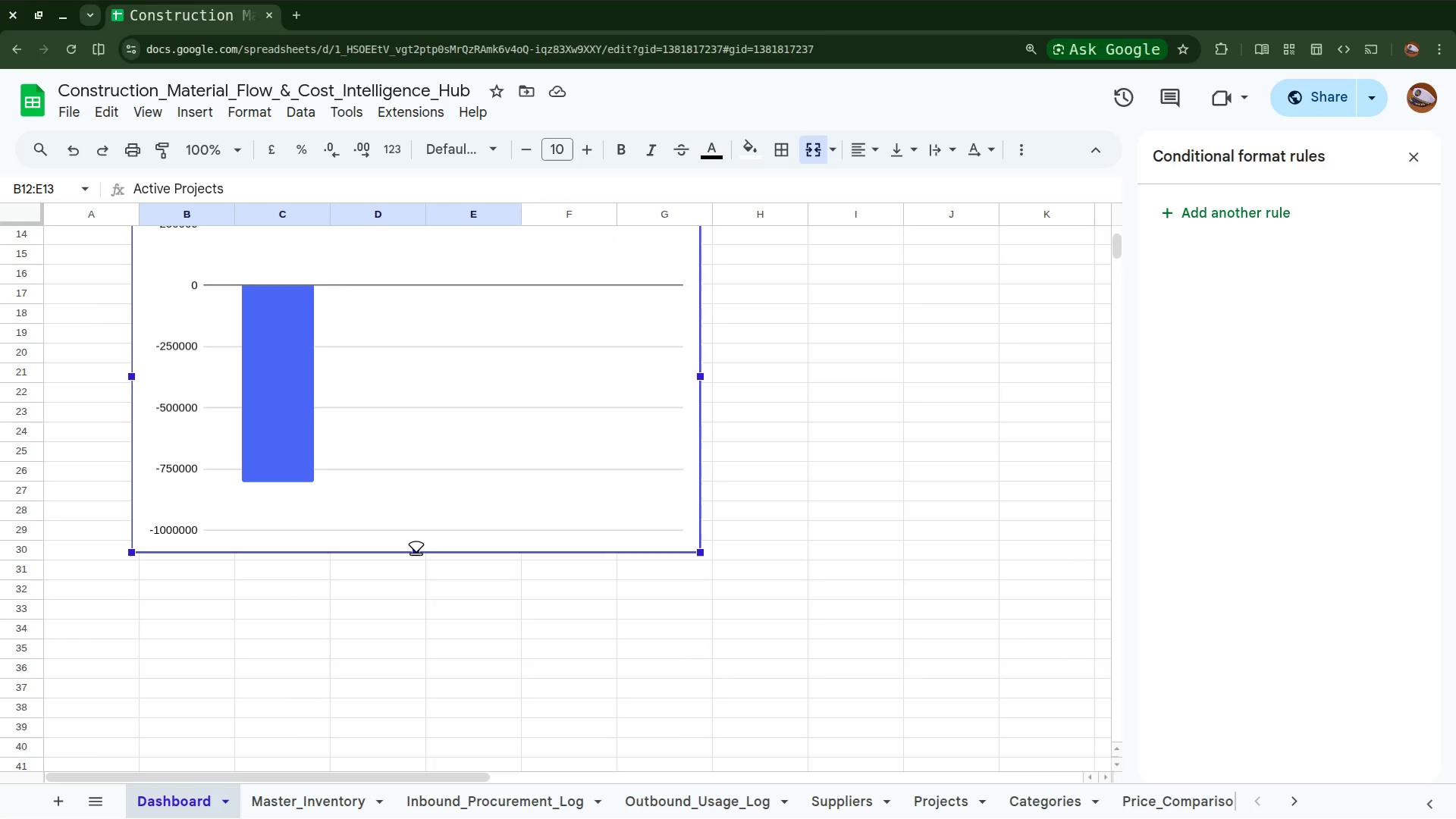 
left_click_drag(start_coordinate=[416, 554], to_coordinate=[404, 364])
 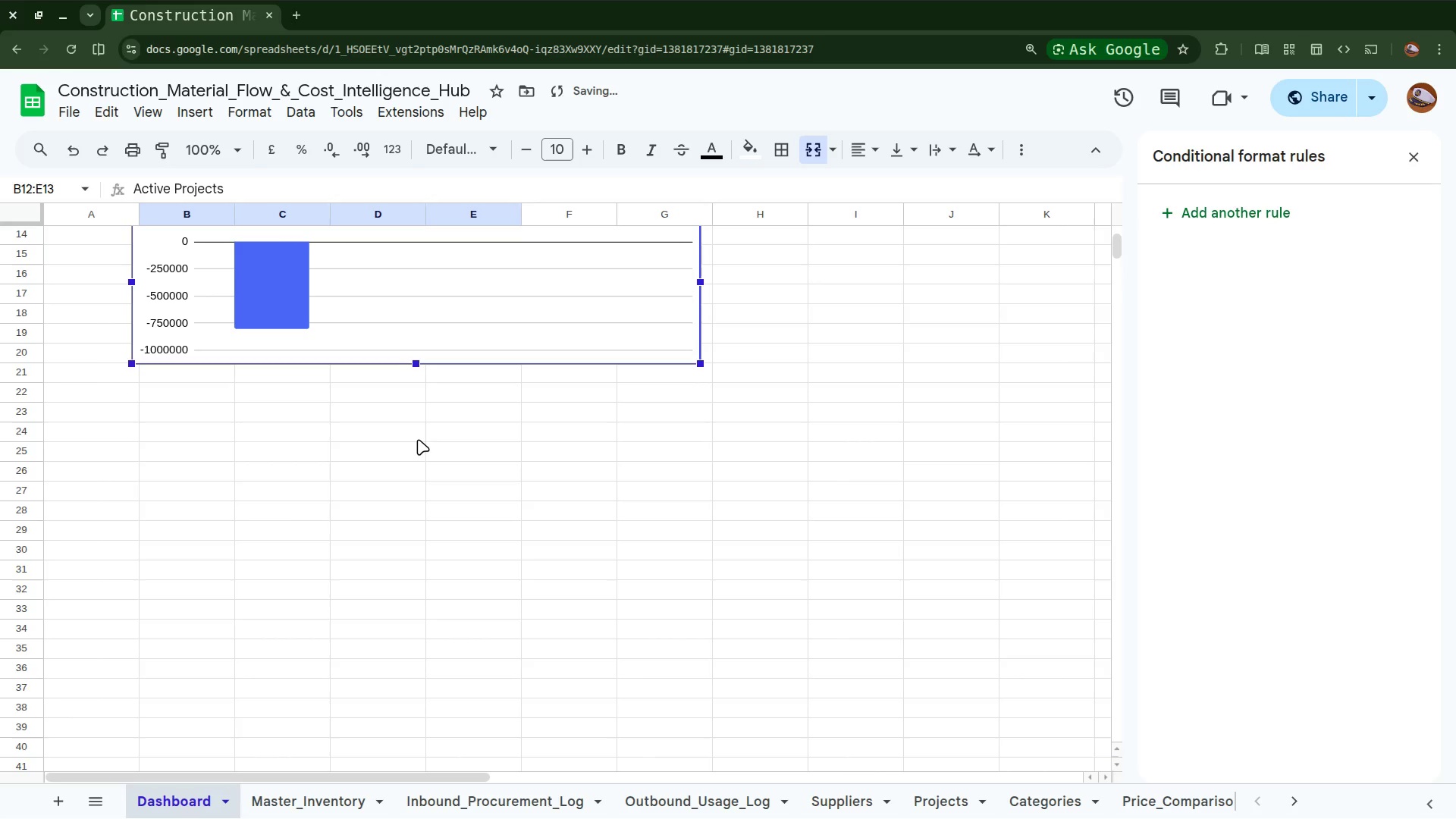 
left_click([418, 439])
 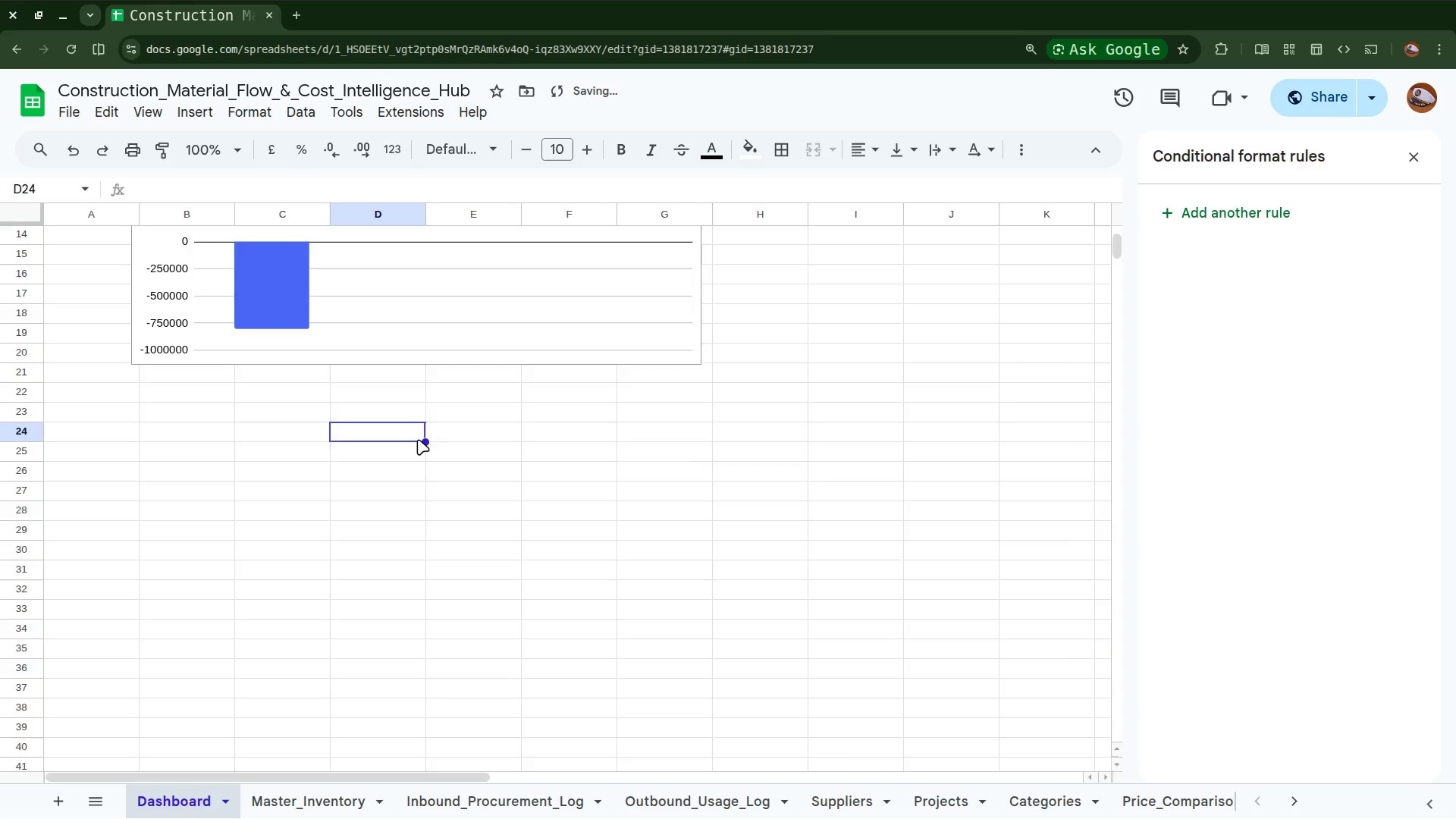 
scroll: coordinate [418, 439], scroll_direction: up, amount: 5.0
 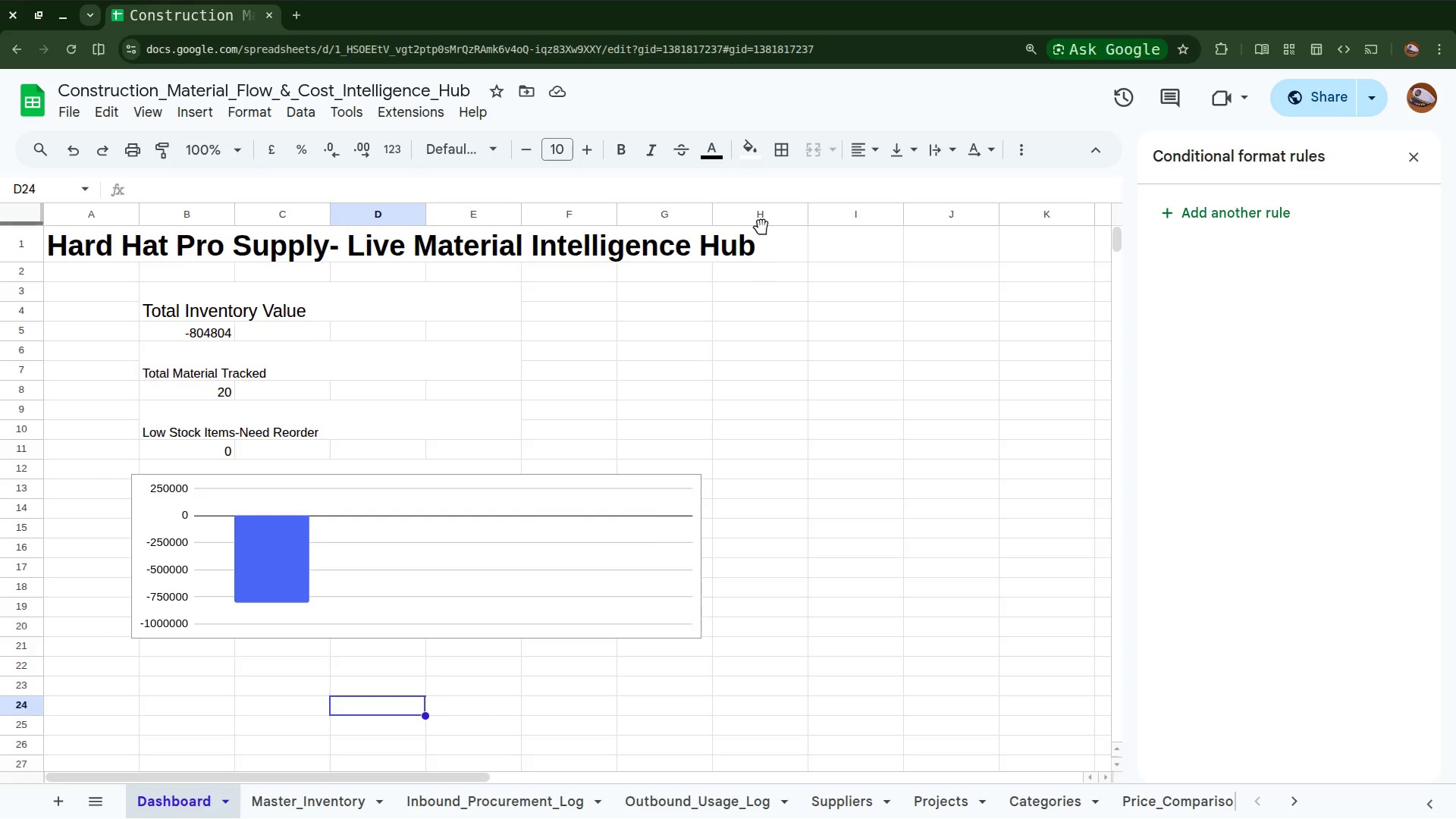 
wait(37.81)
 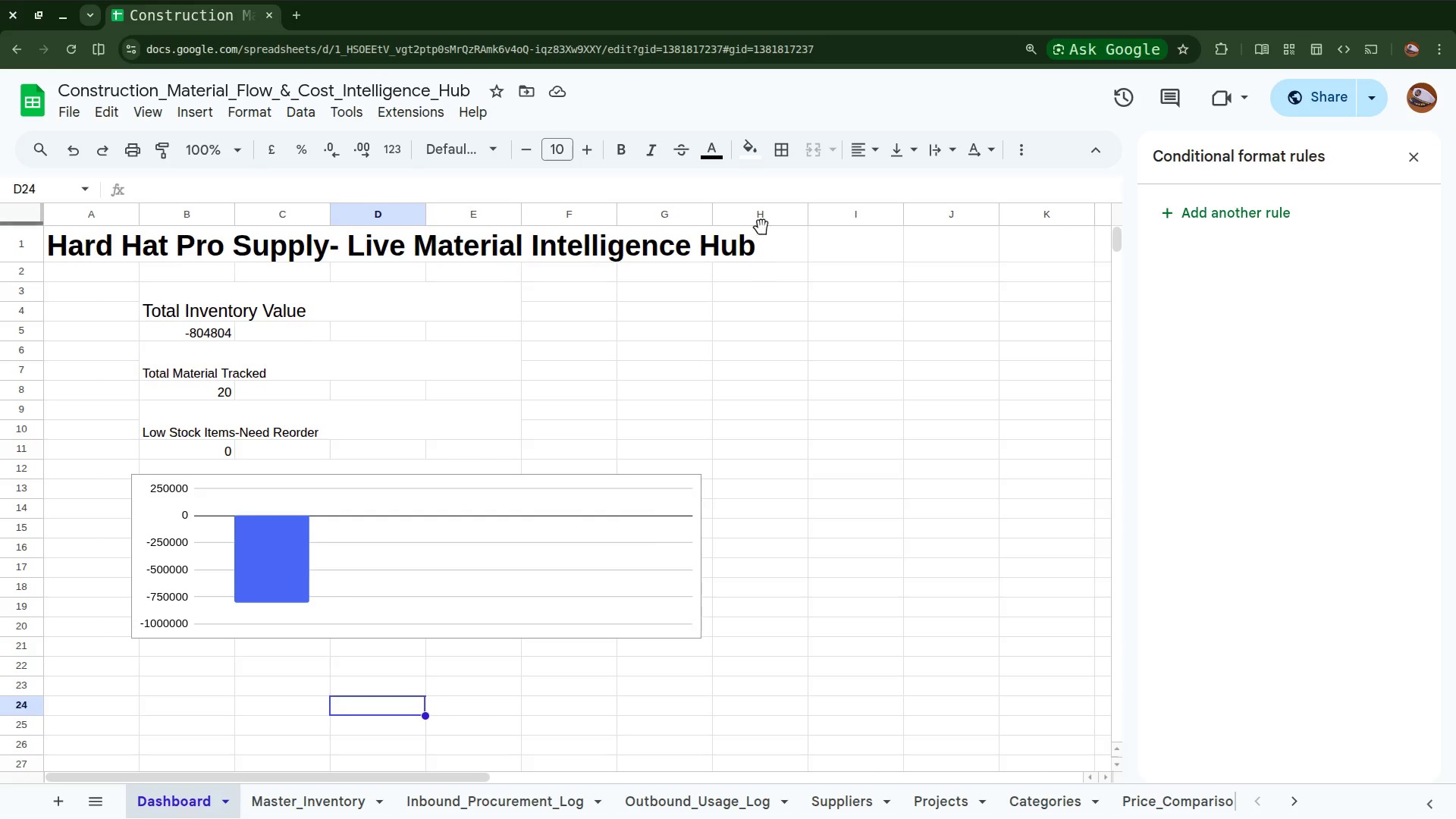 
left_click([14, 668])
 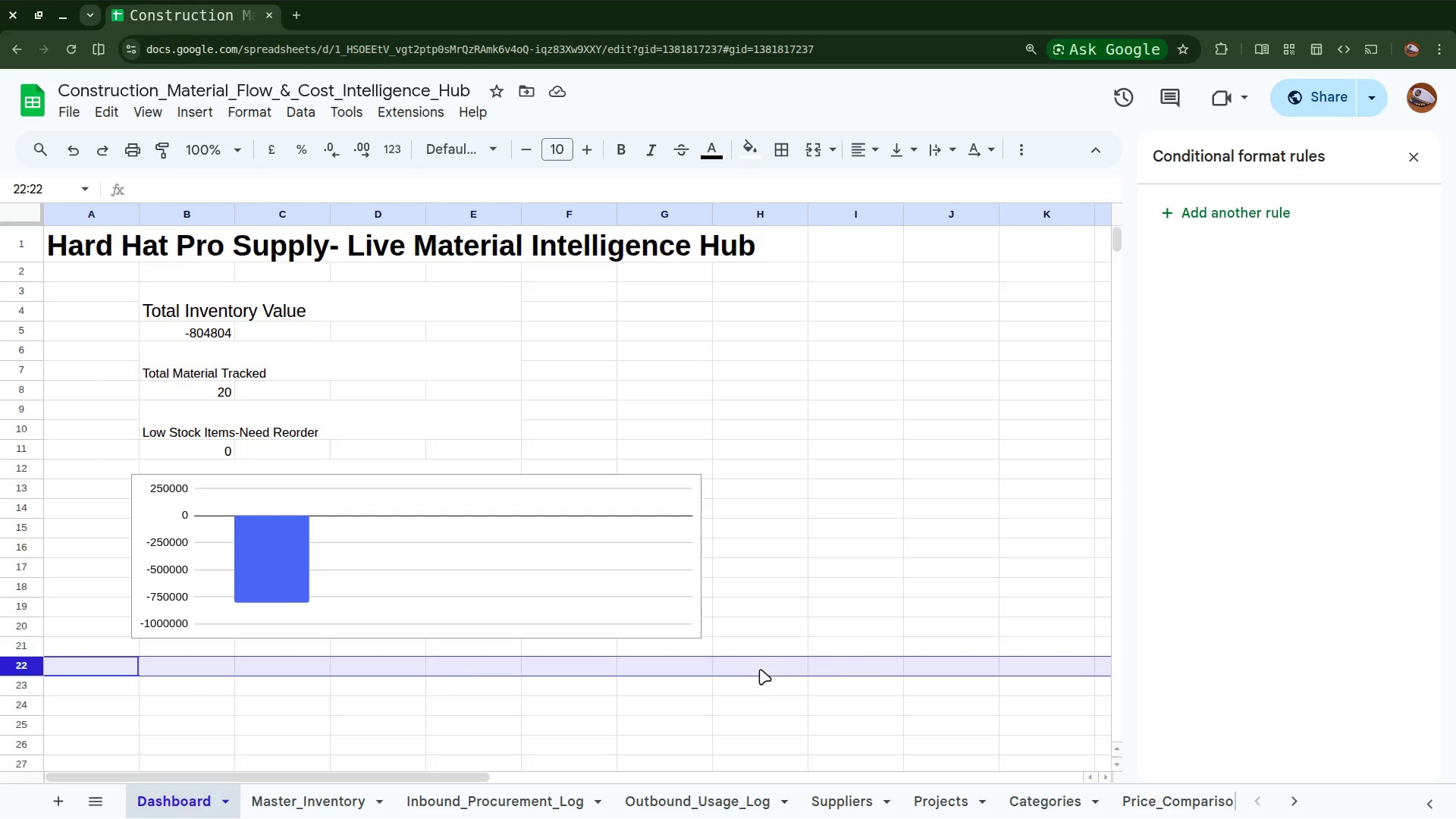 
left_click([767, 668])
 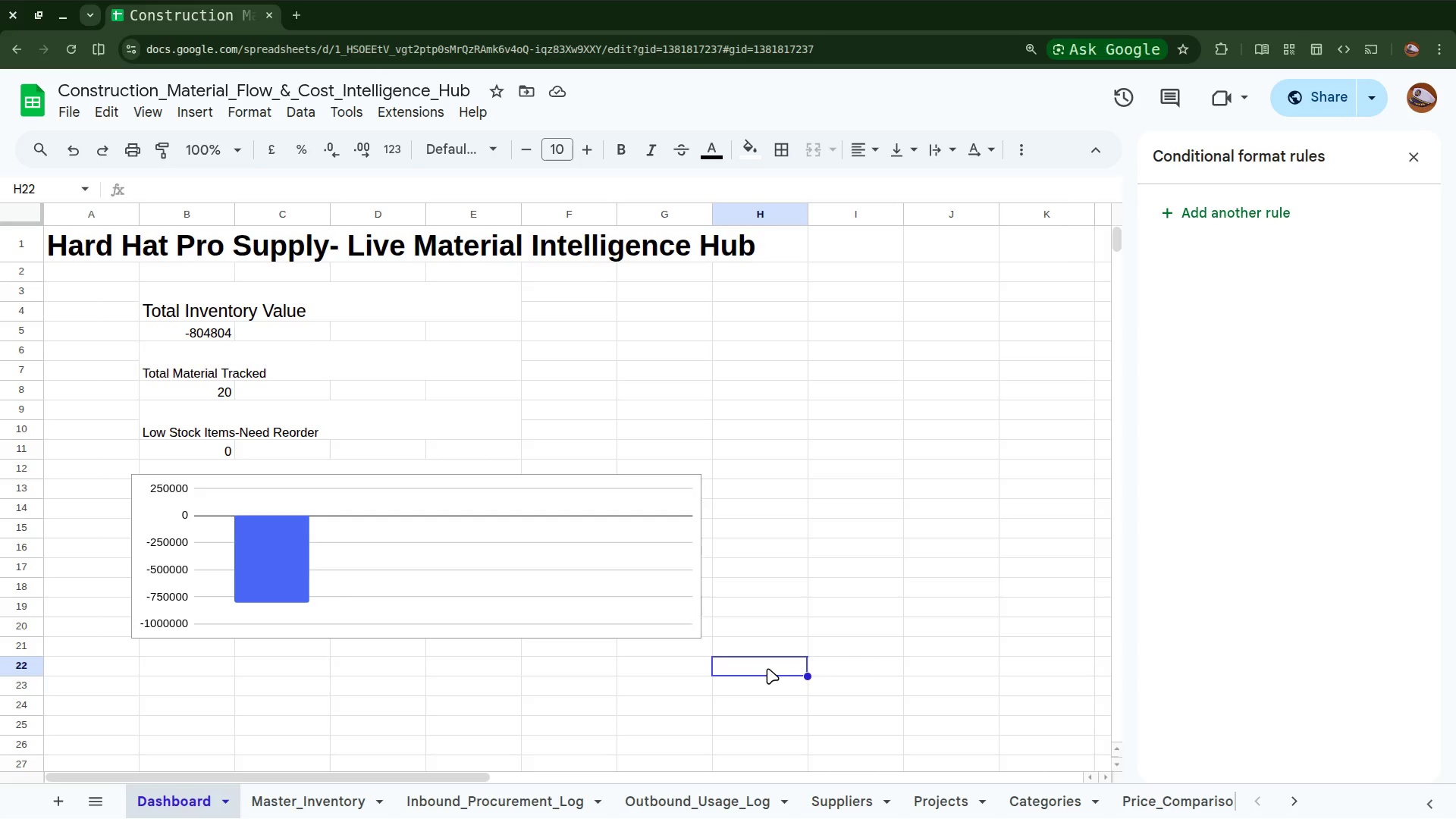 
wait(11.77)
 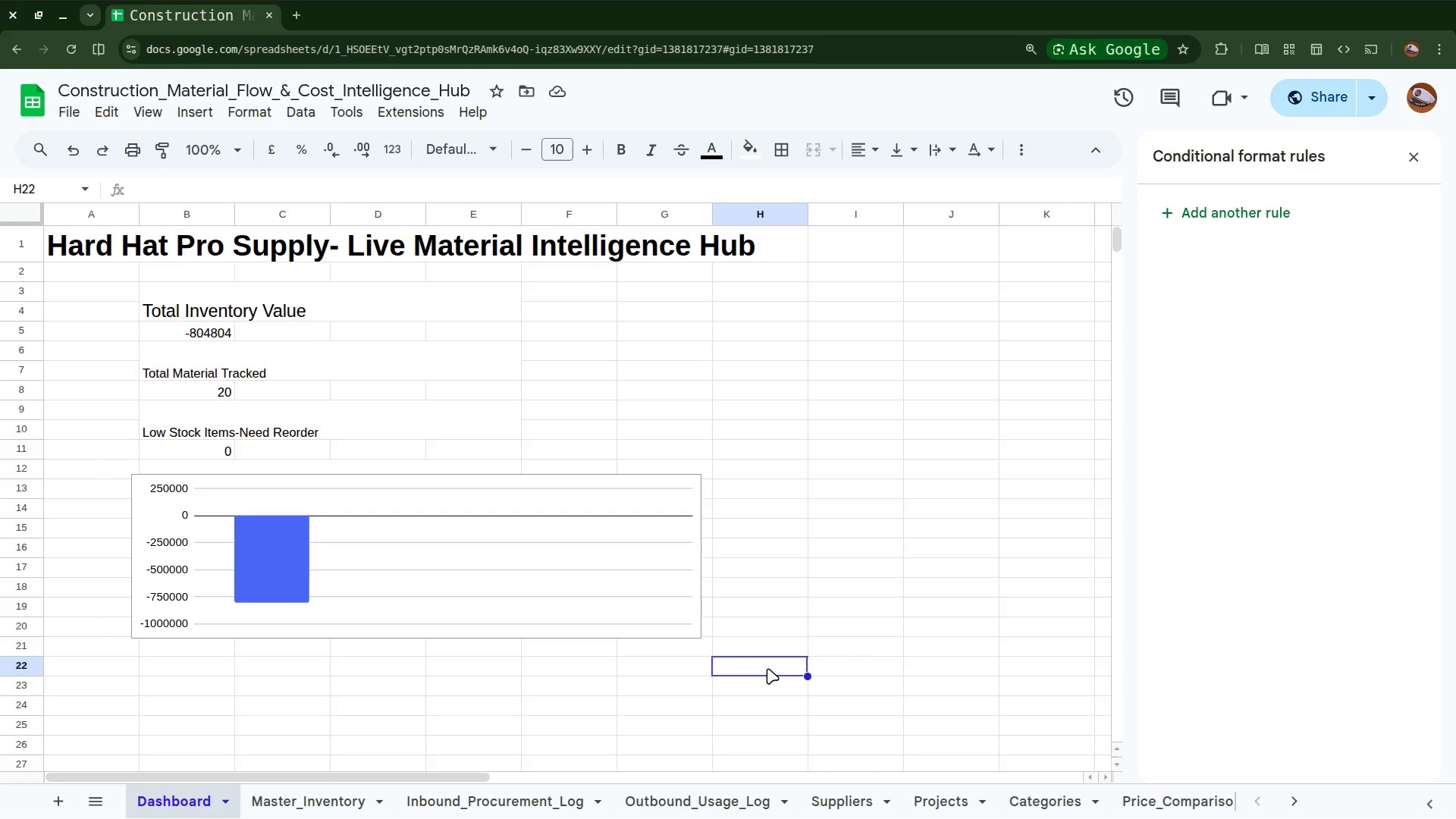 
key(Shift+ShiftLeft)
 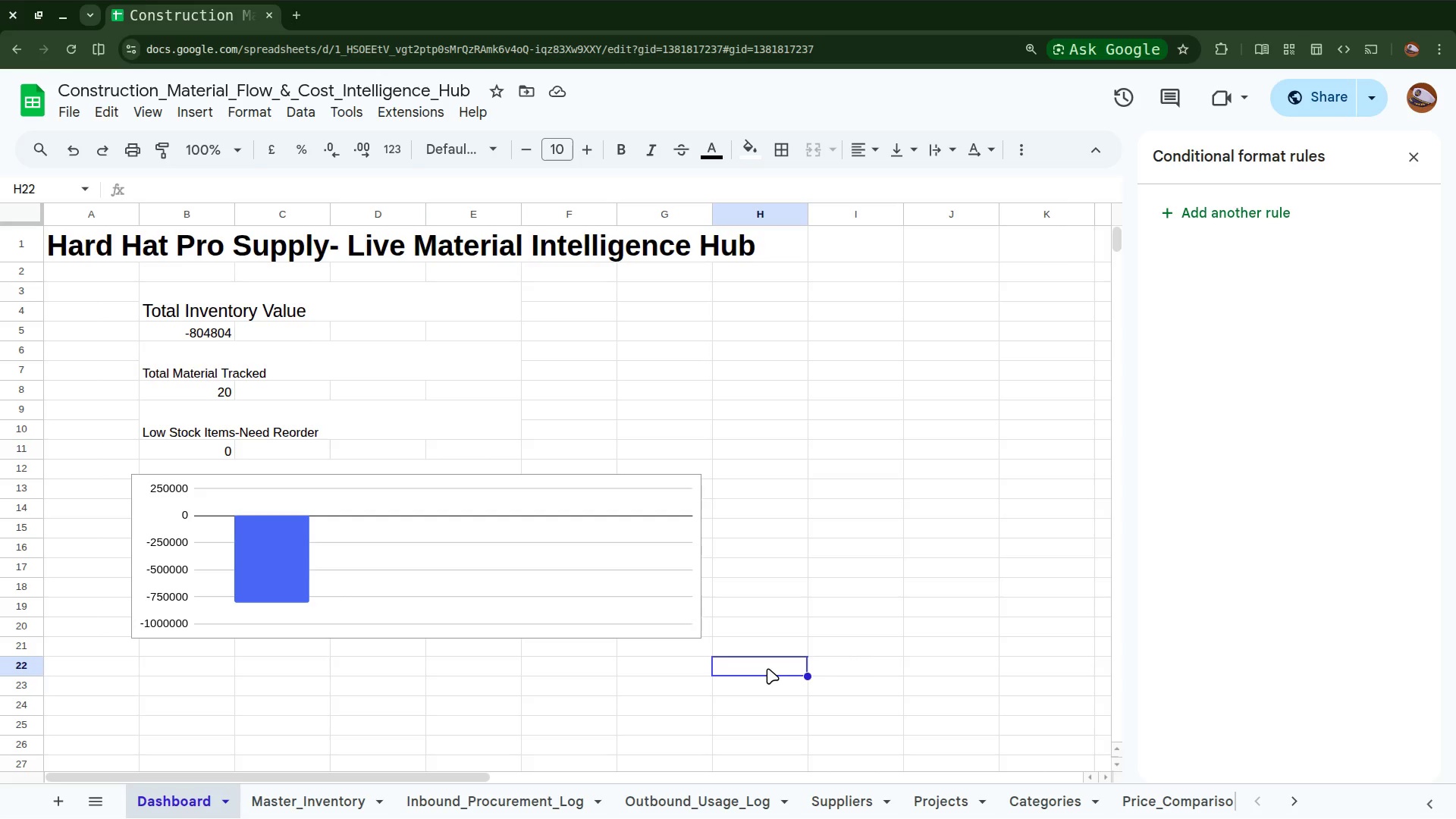 
type(Proc)
 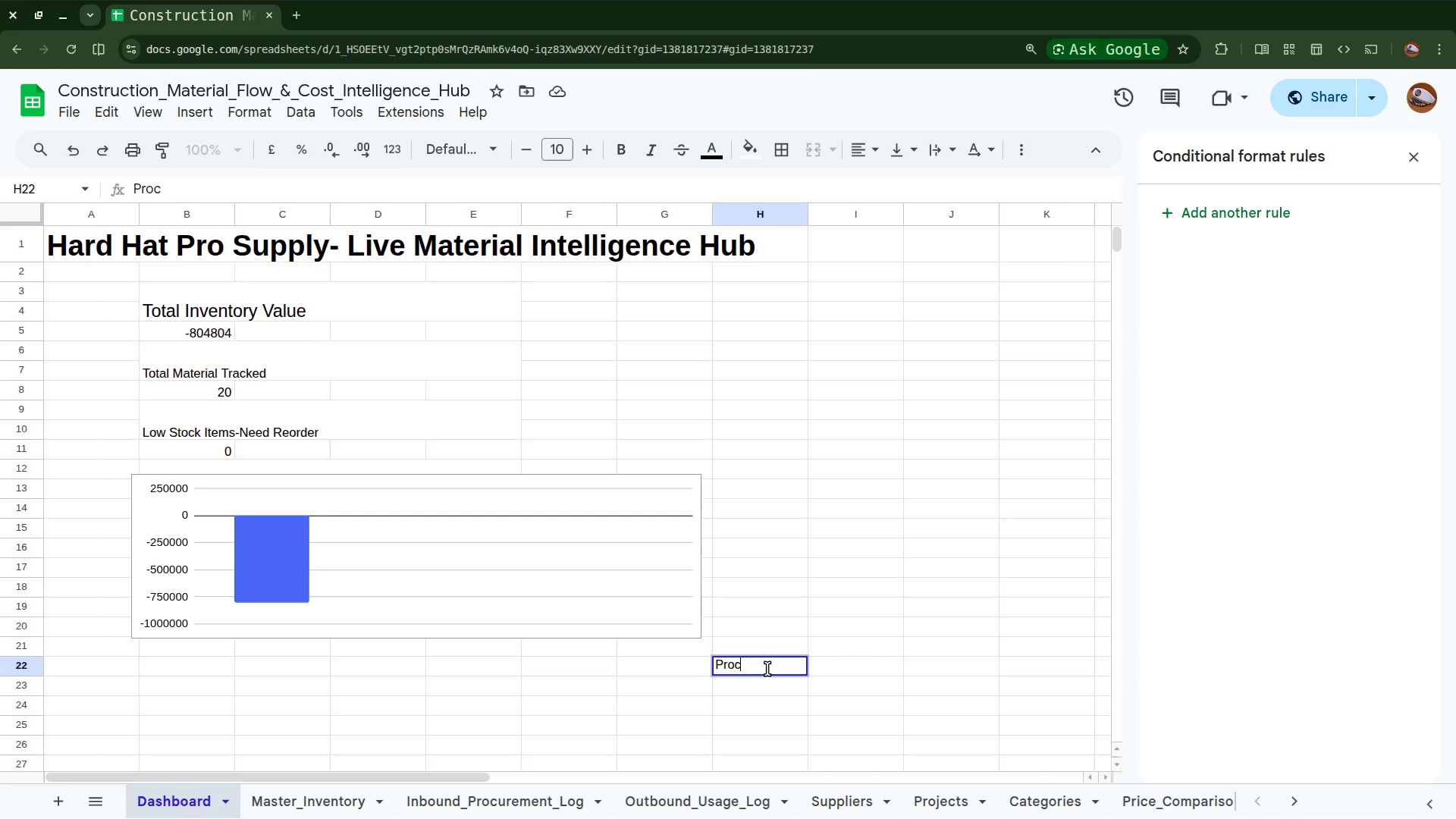 
key(U)
 